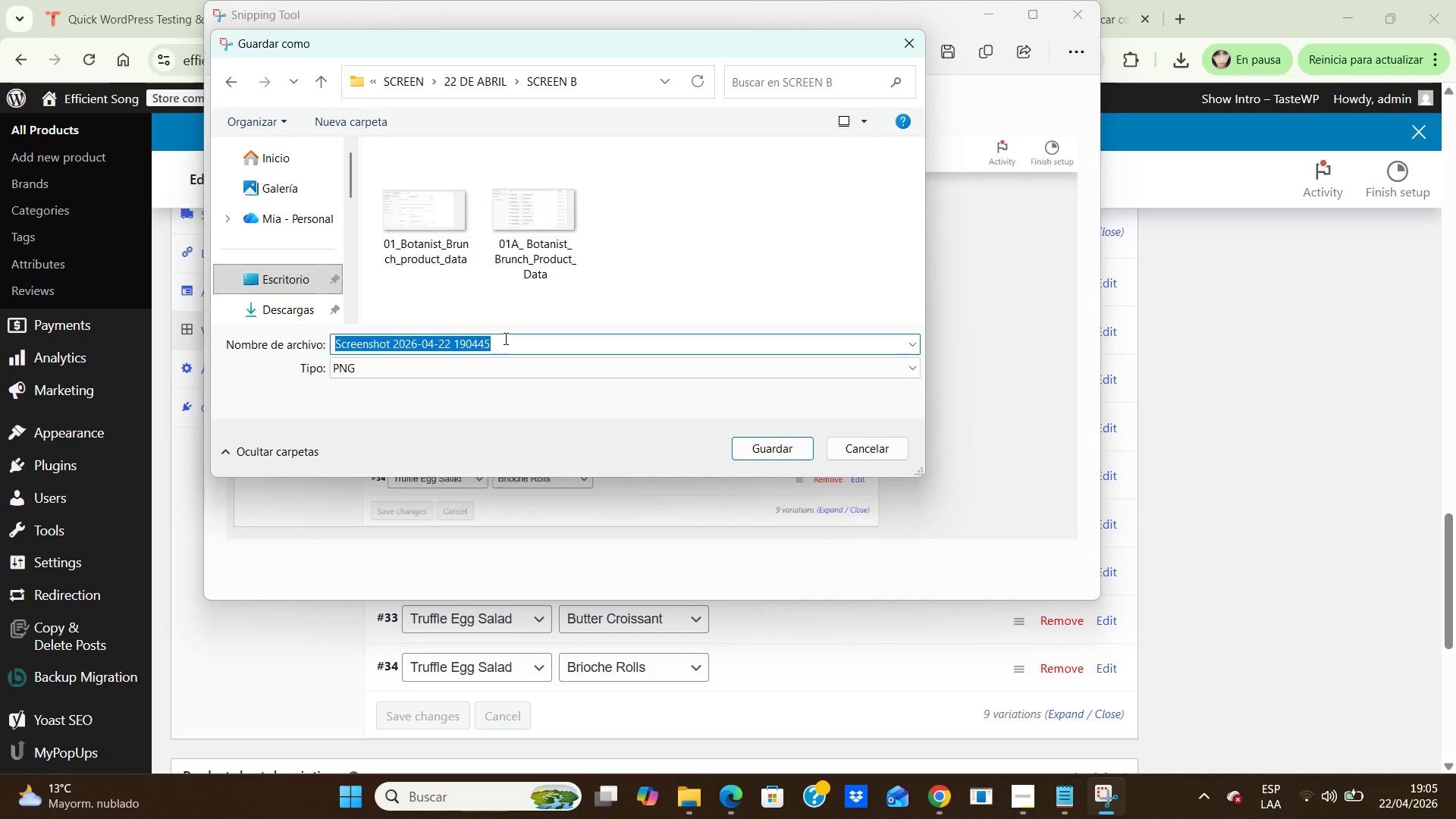 
type(02B_Sunset)
 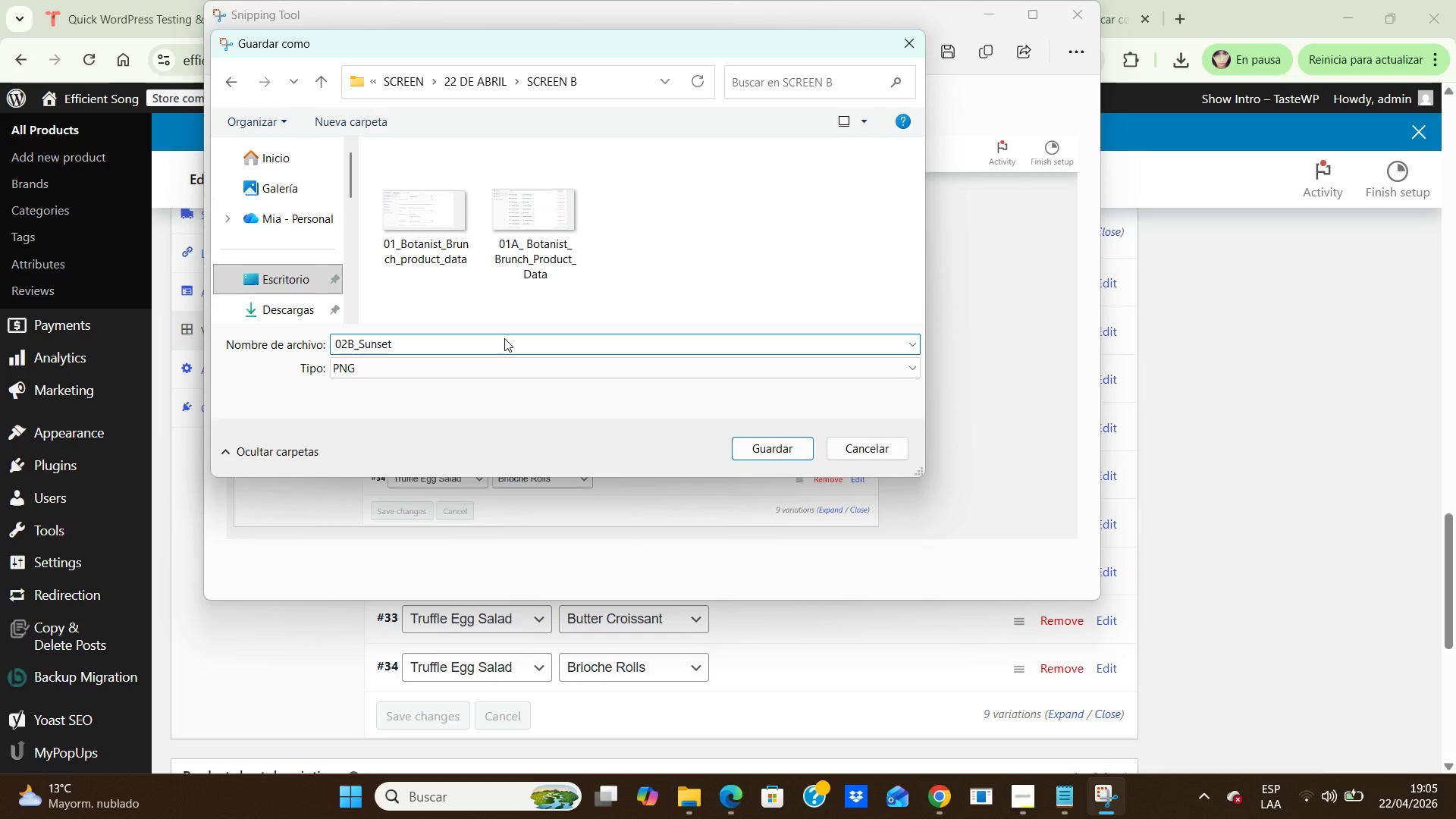 
type(_Charcutuere)
 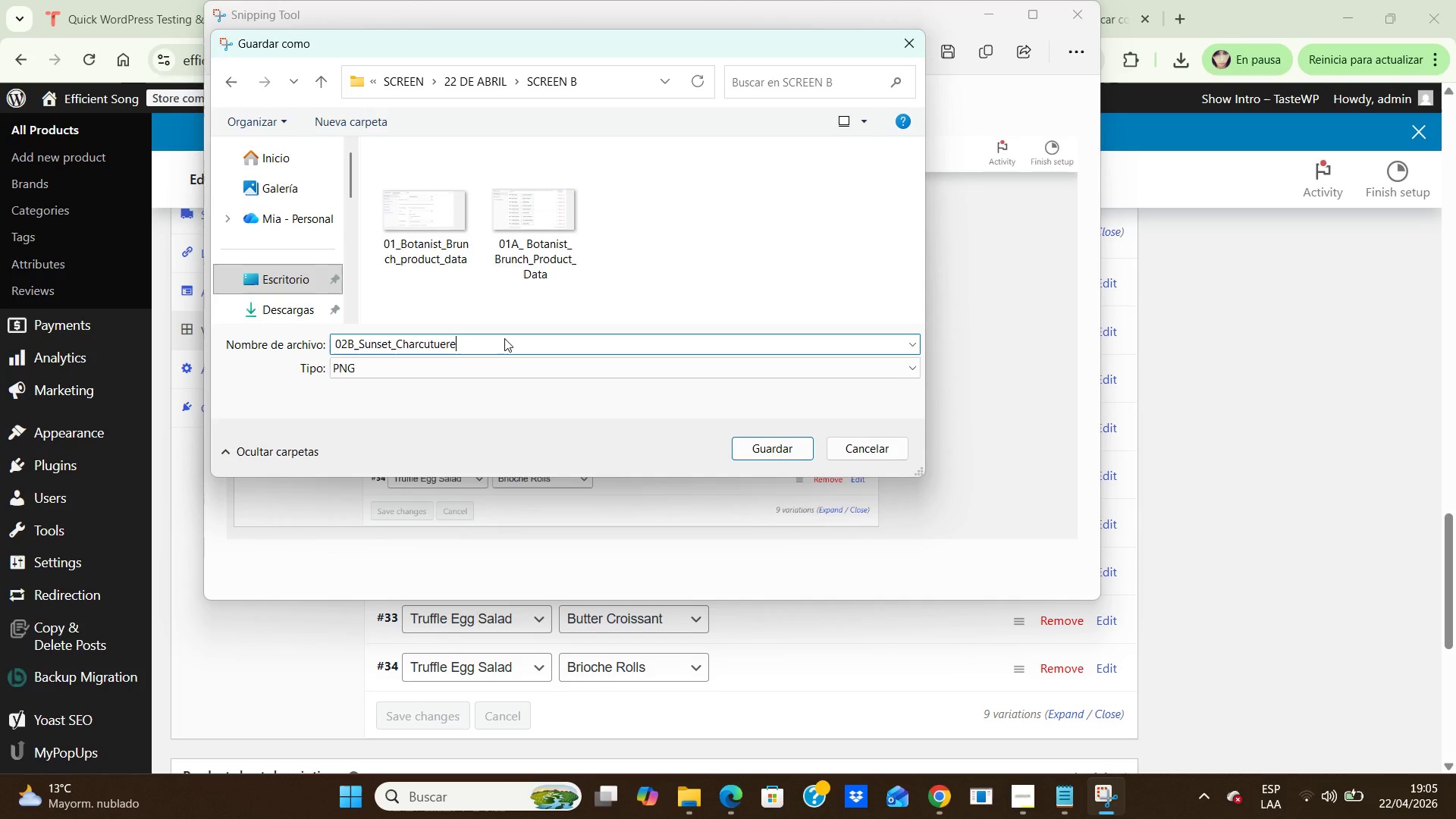 
type(_;)
key(Backspace)
key(Backspace)
key(Backspace)
key(Backspace)
key(Backspace)
key(Backspace)
type(iere_Product)
 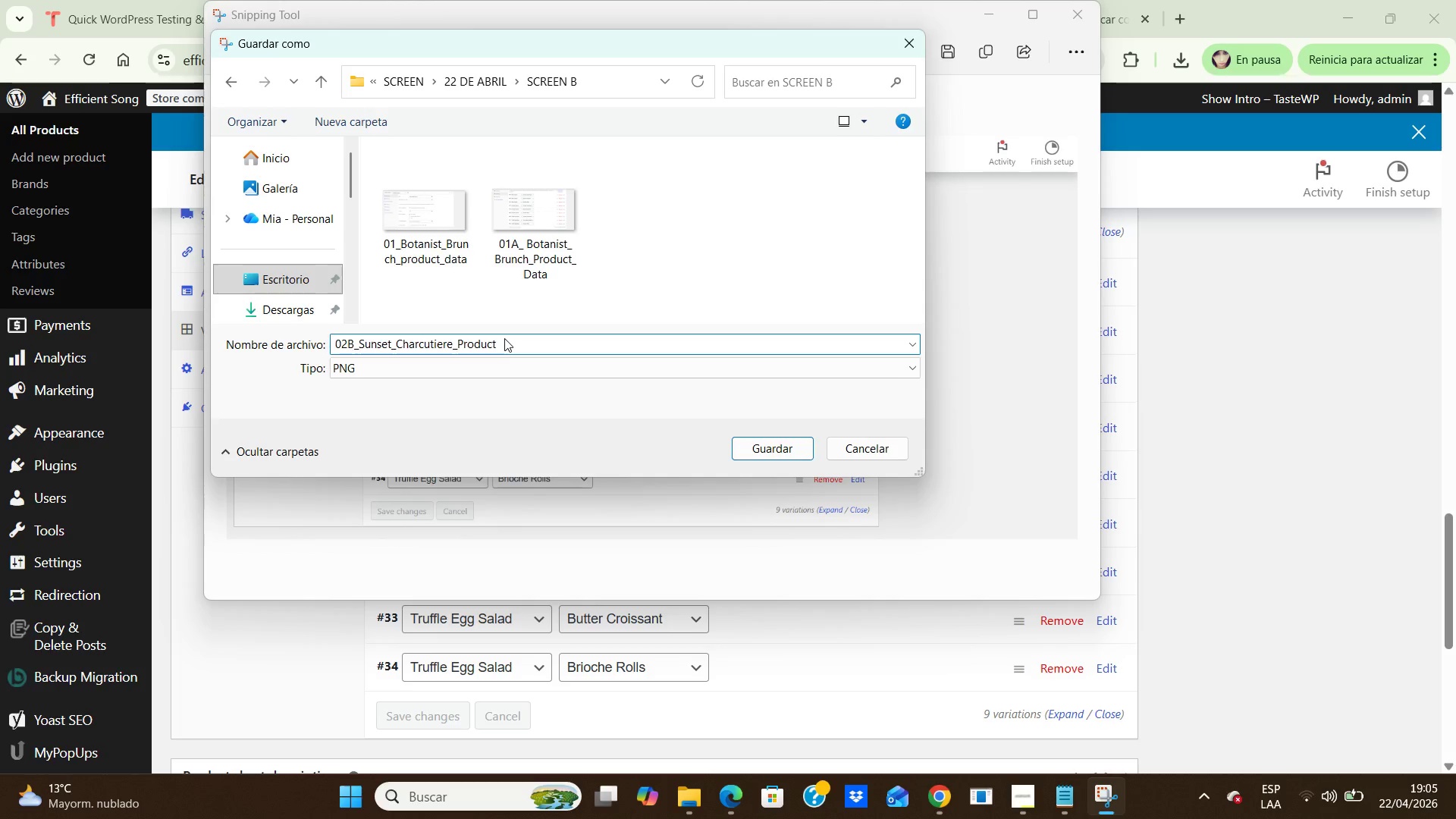 
left_click([770, 444])
 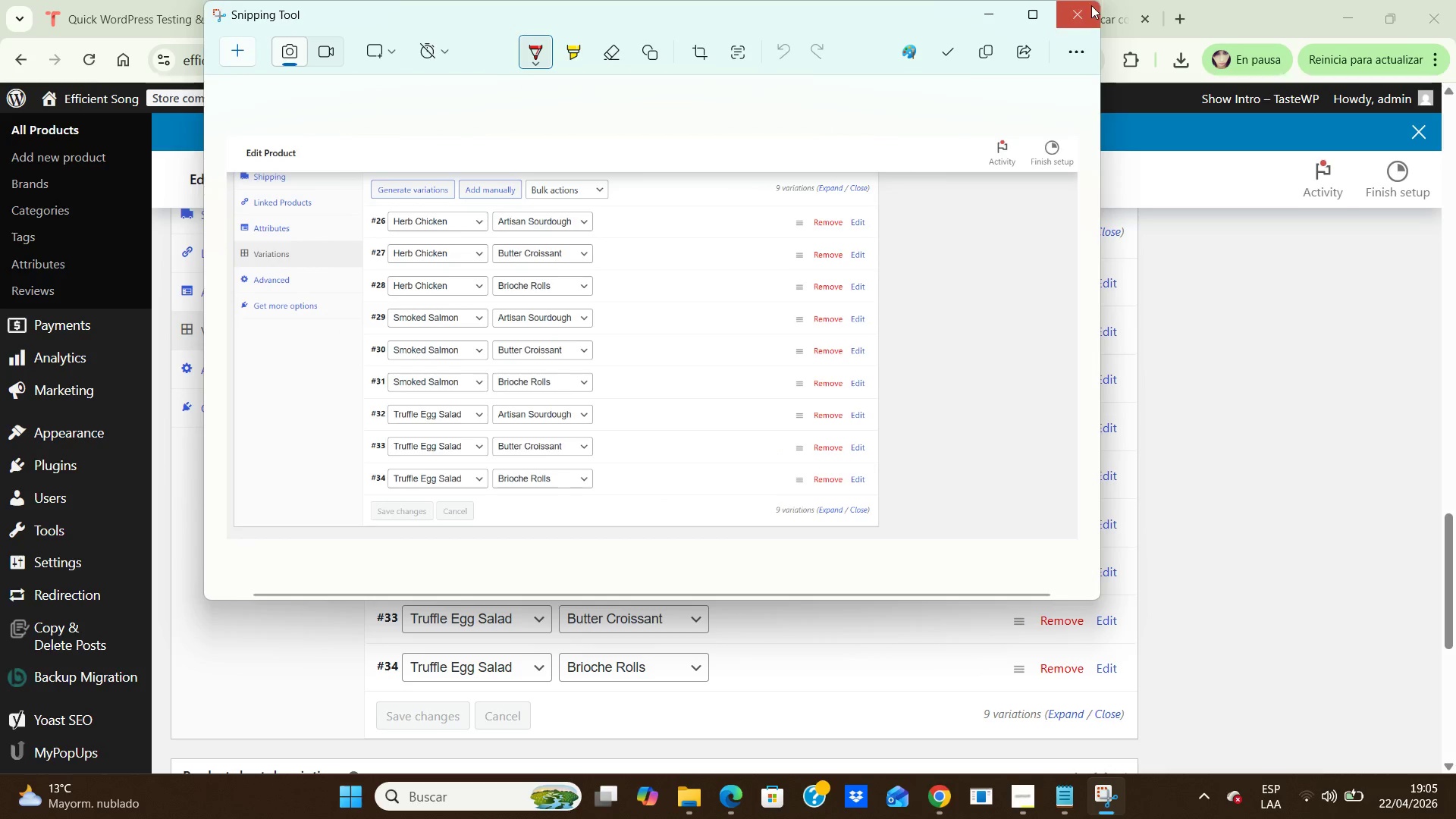 
left_click([1082, 13])
 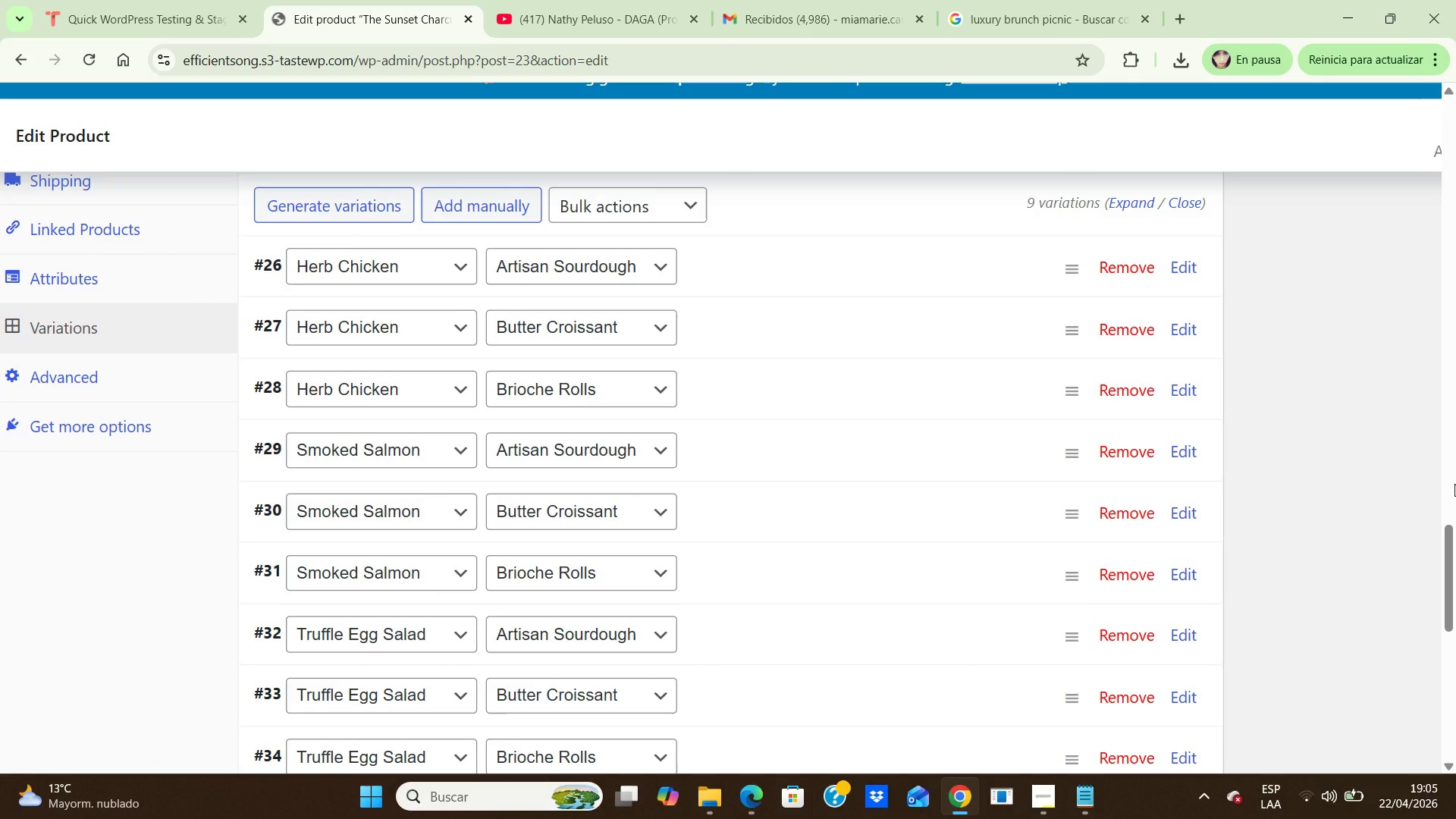 
wait(10.58)
 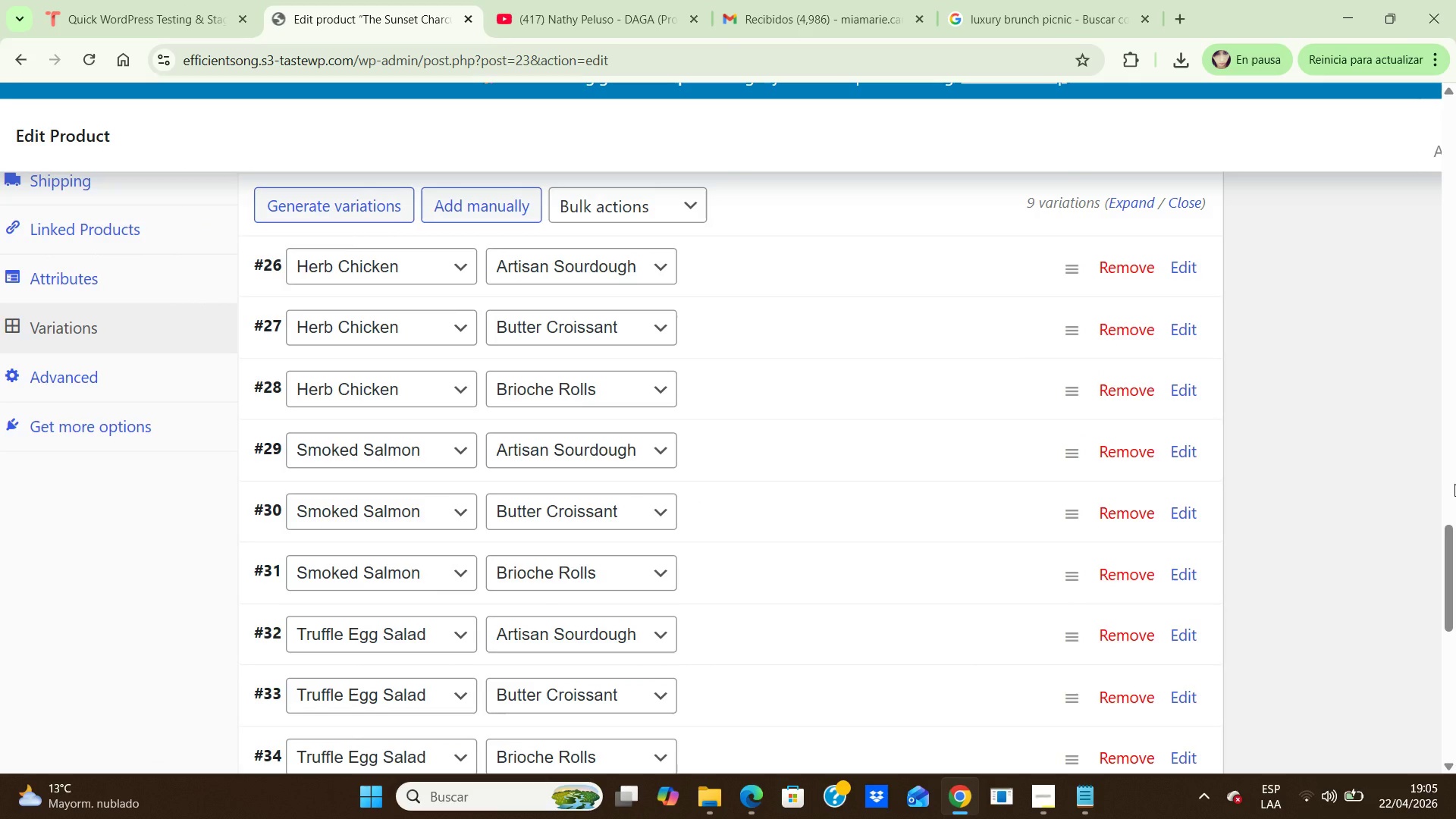 
left_click([18, 64])
 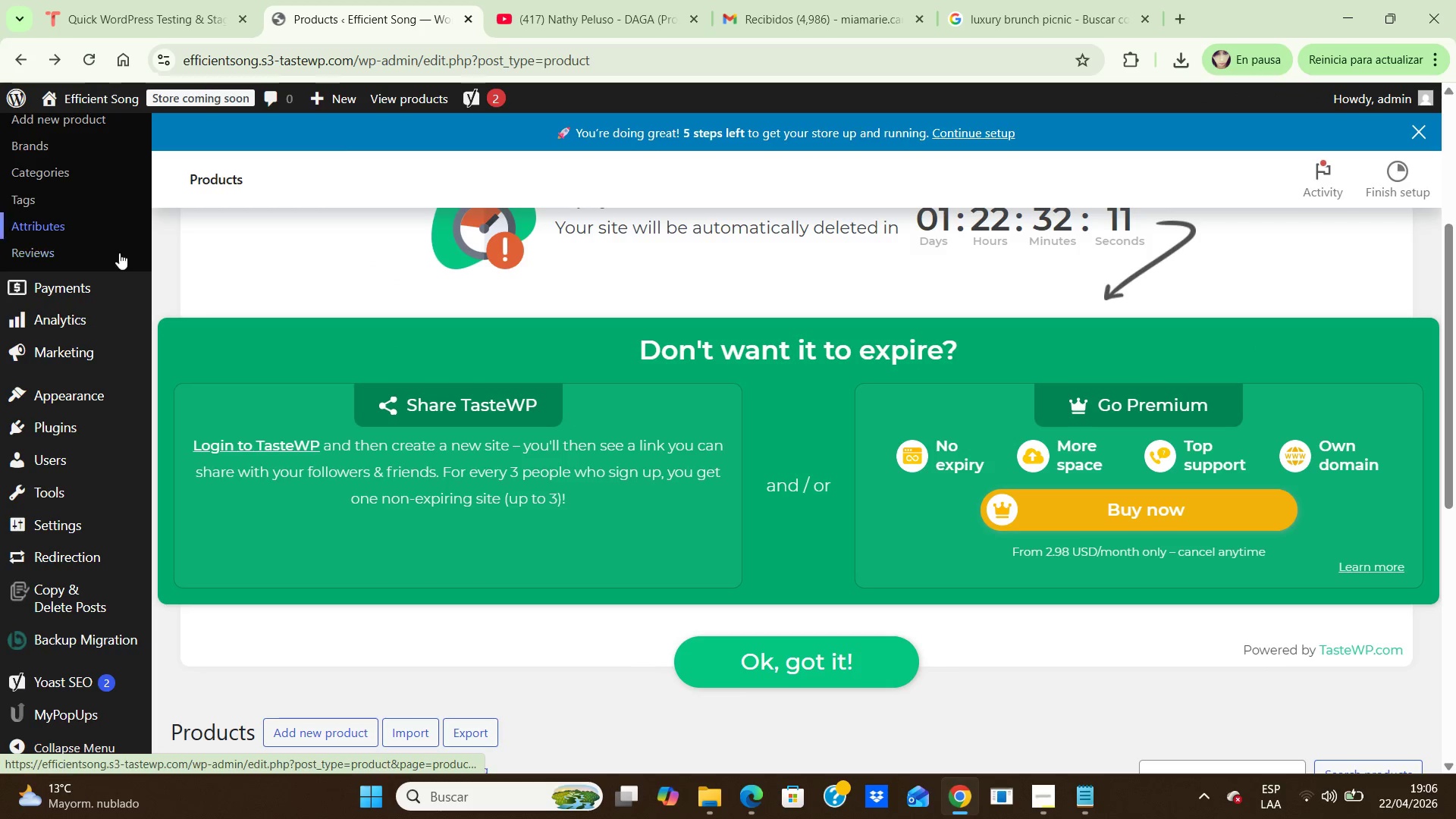 
wait(6.62)
 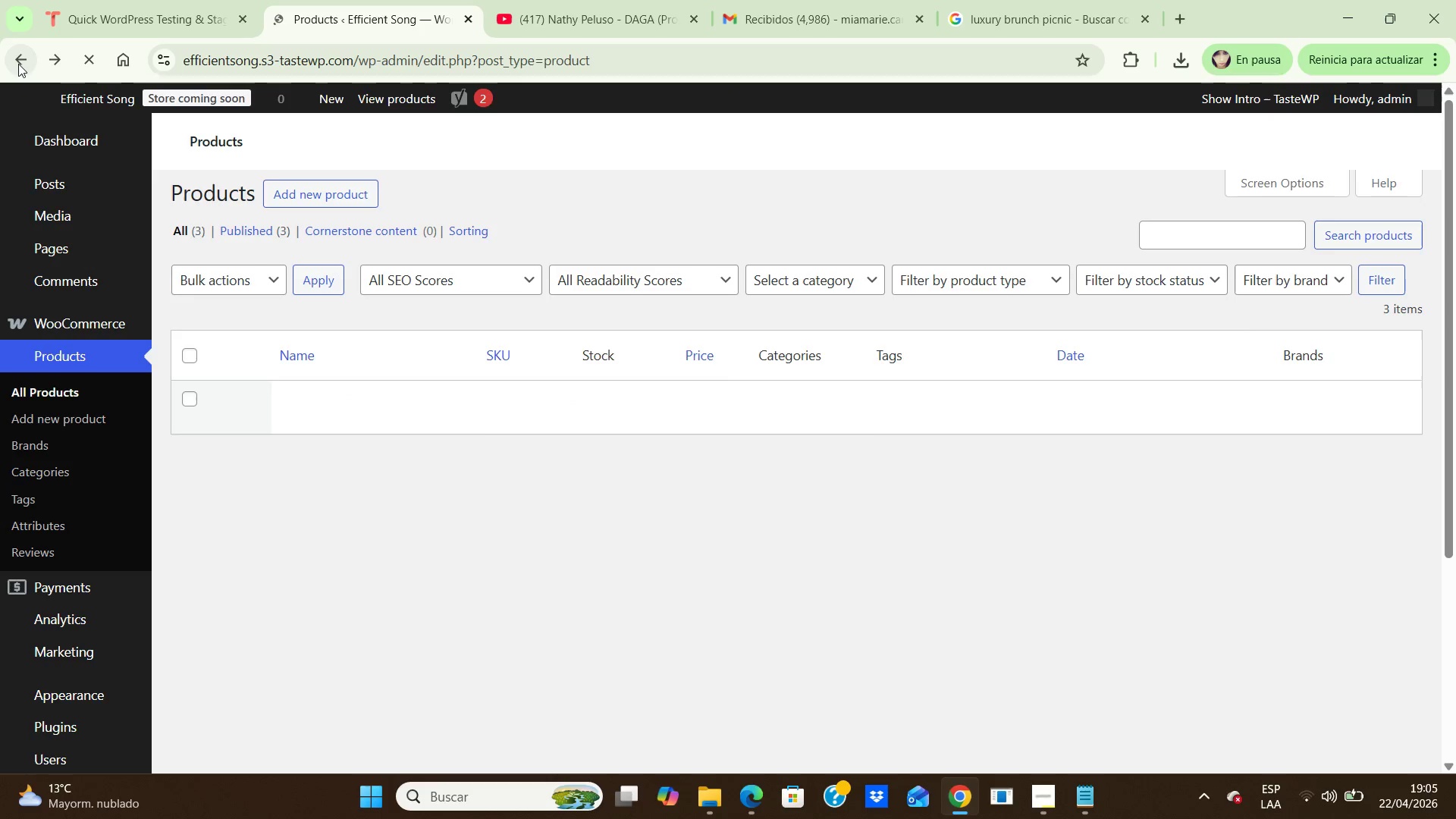 
left_click([161, 288])
 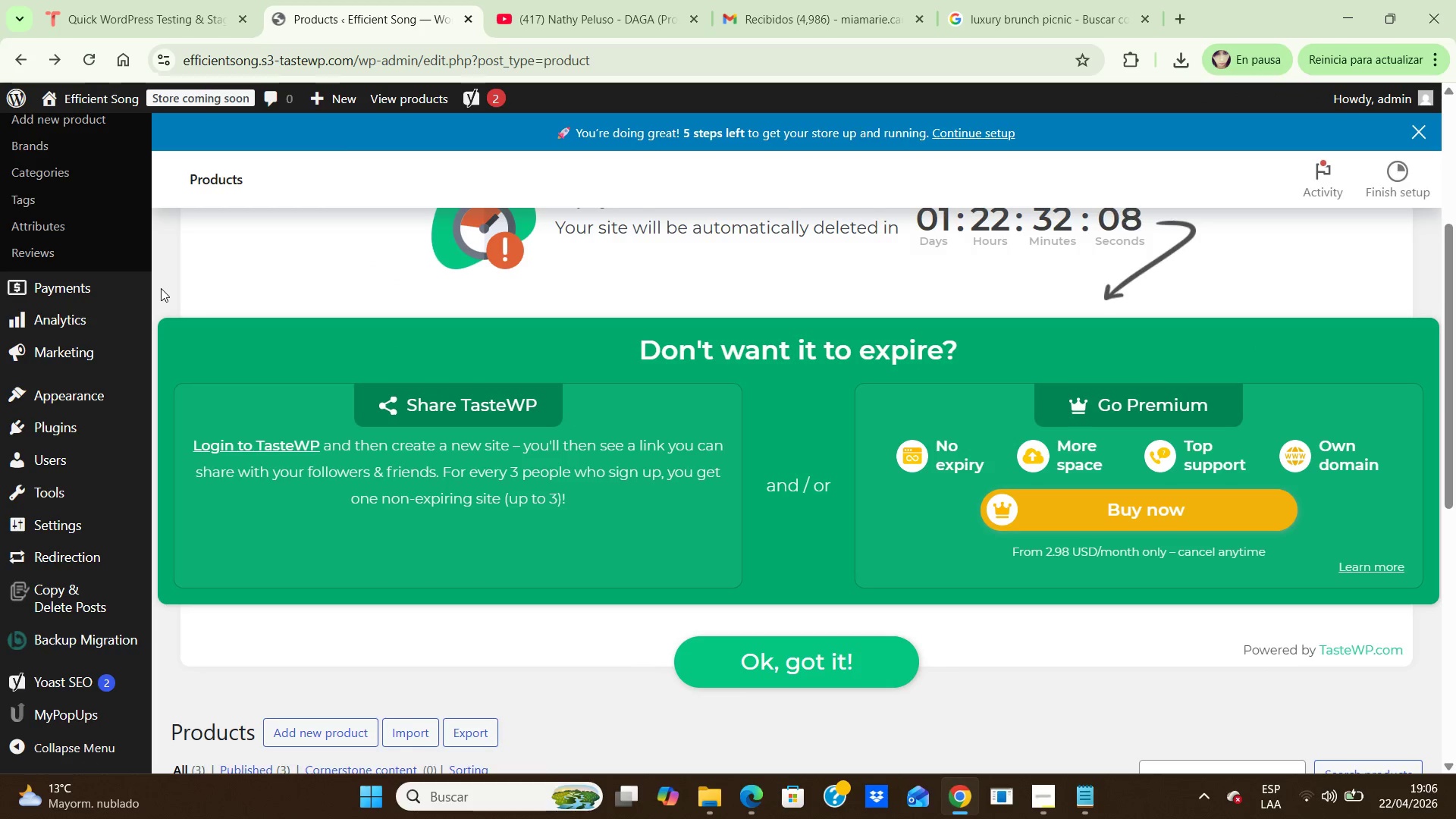 
key(ArrowUp)
 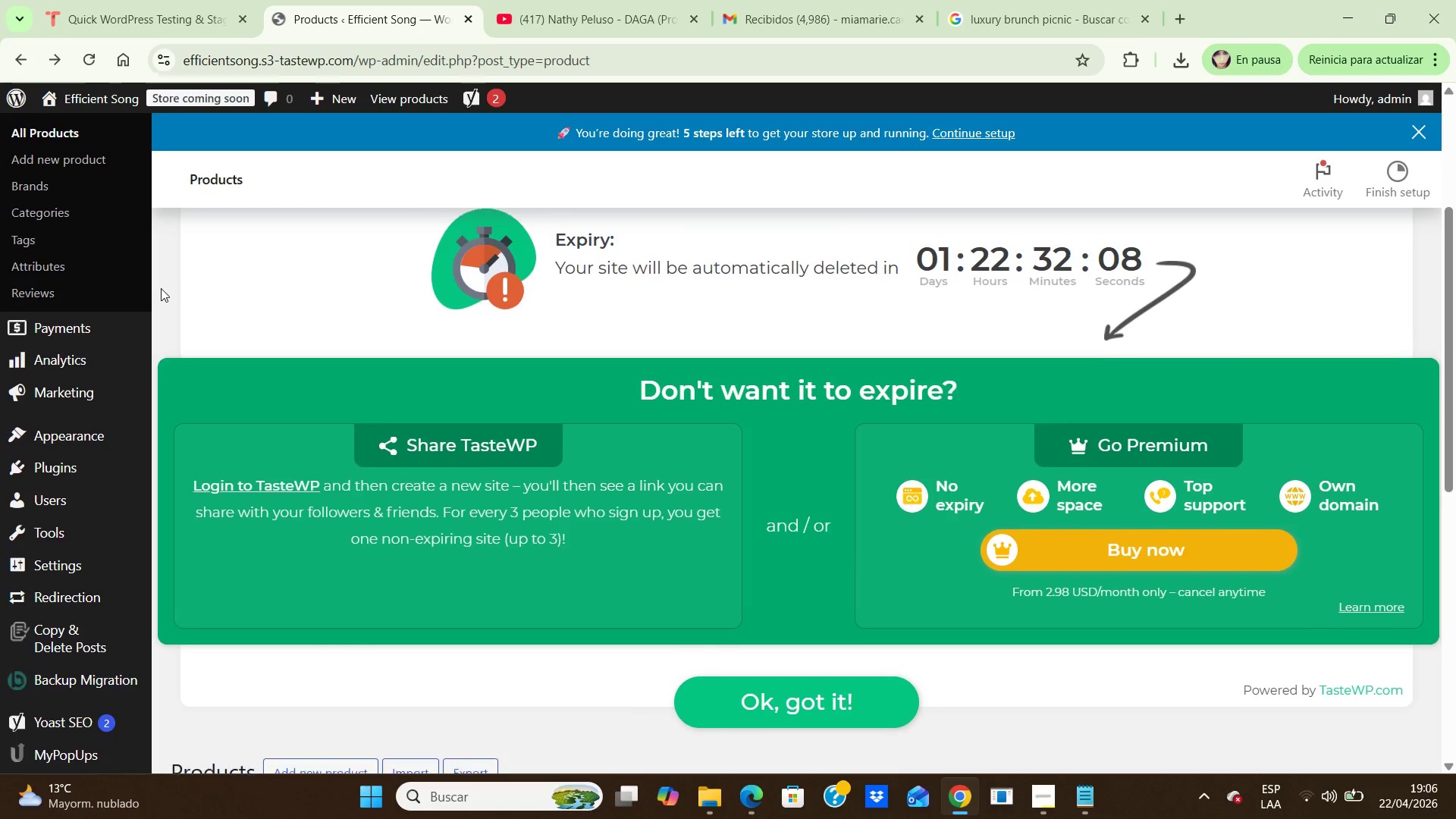 
key(ArrowUp)
 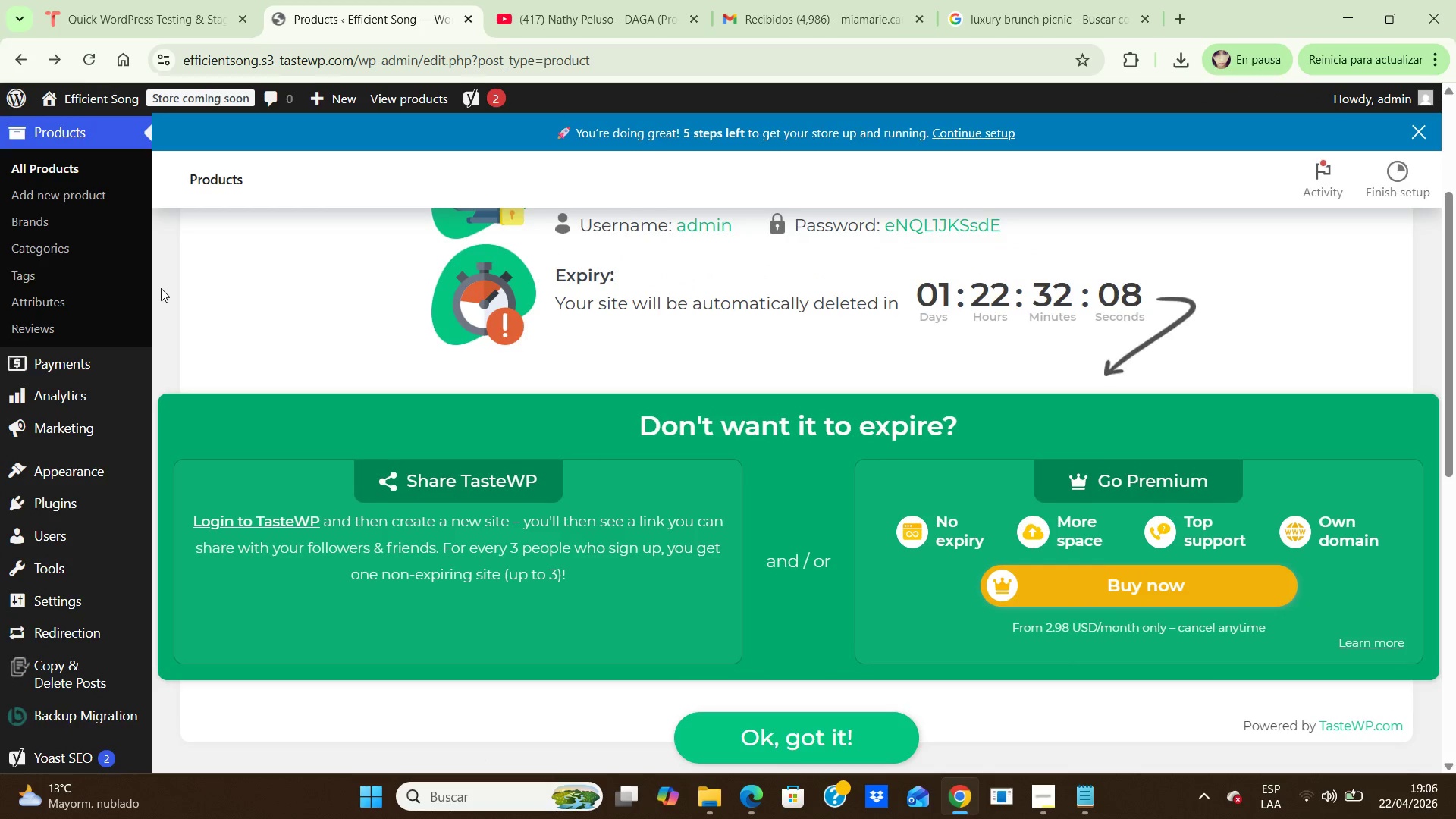 
key(ArrowUp)
 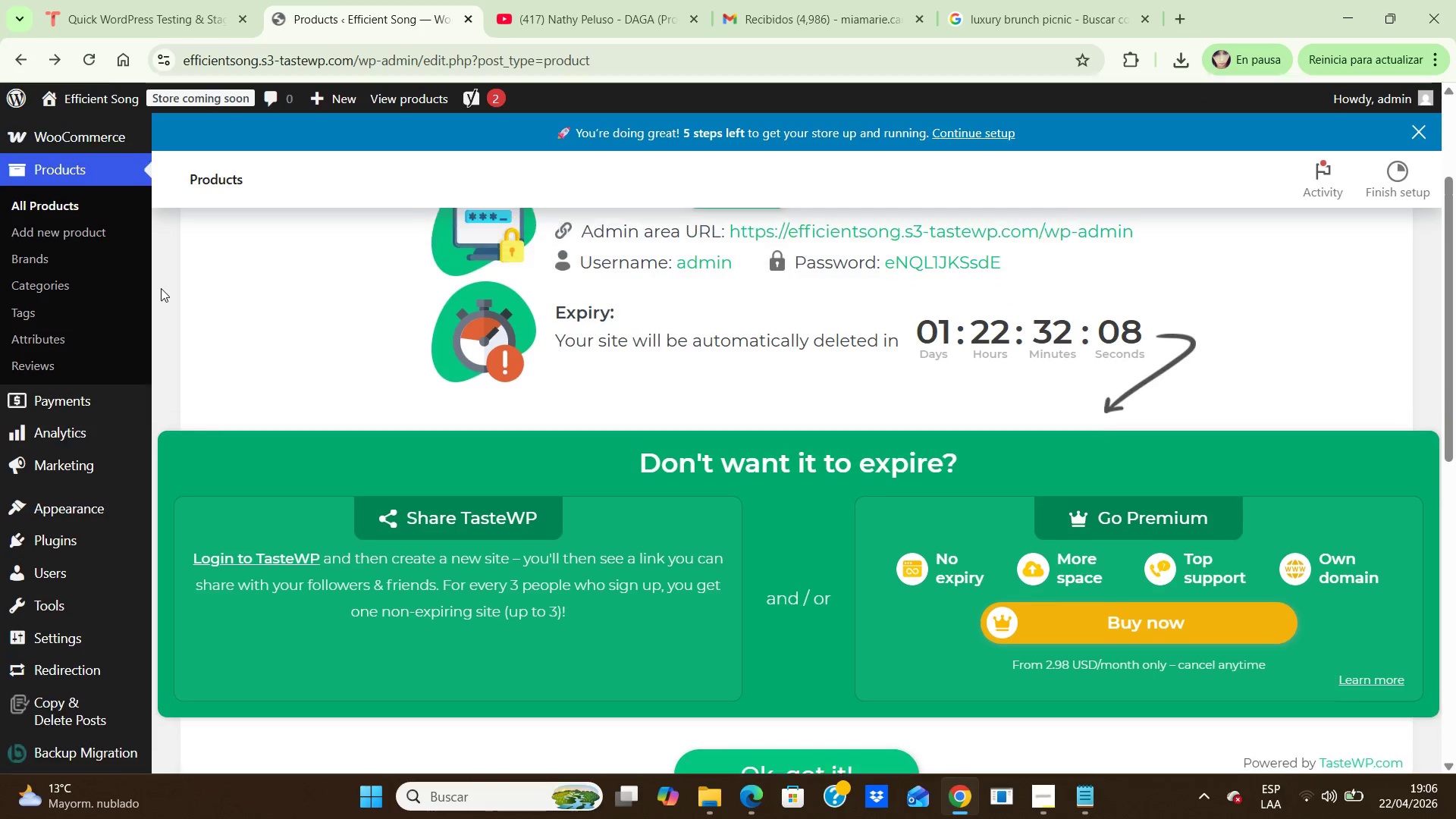 
key(ArrowUp)
 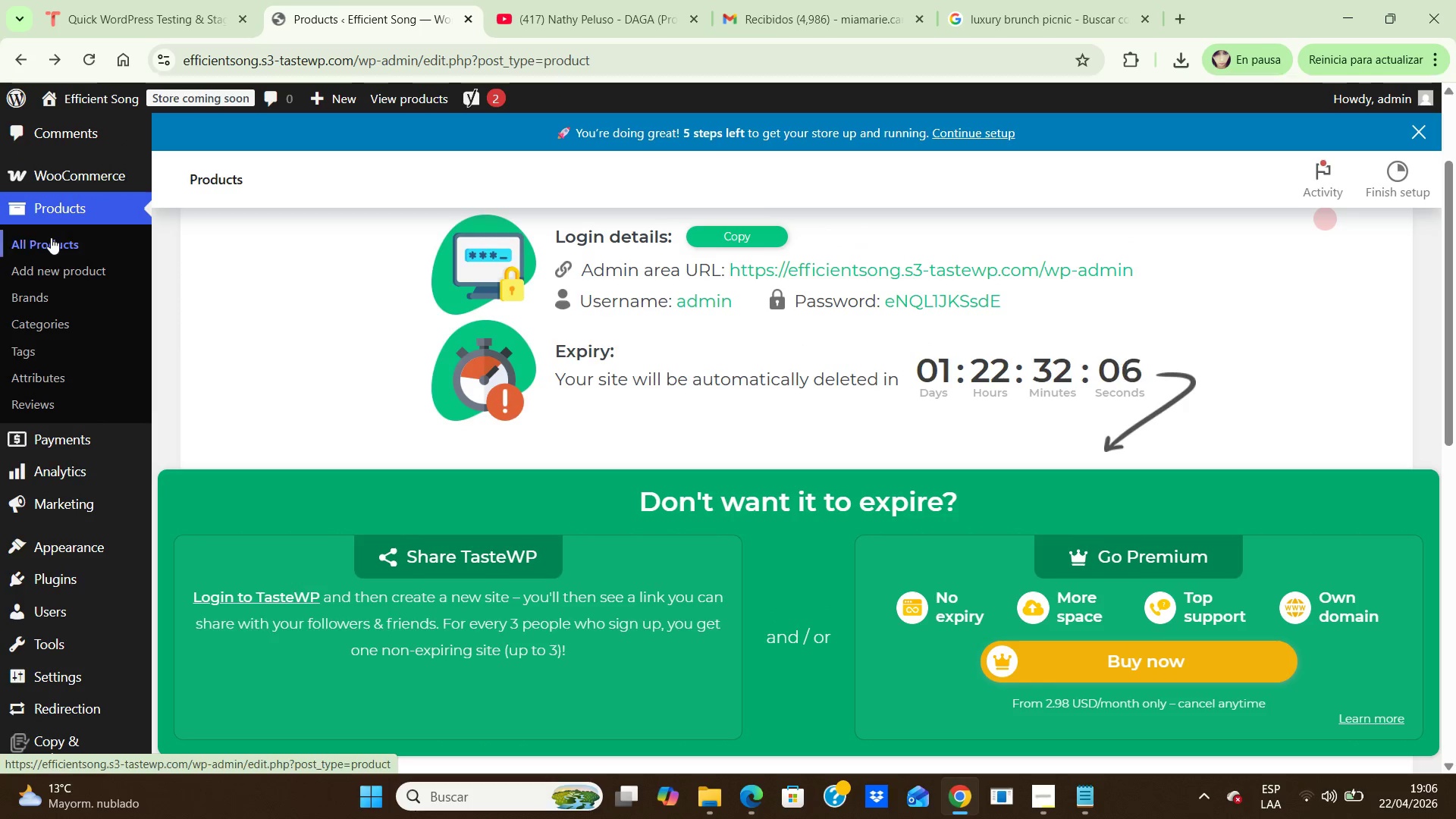 
left_click([52, 238])
 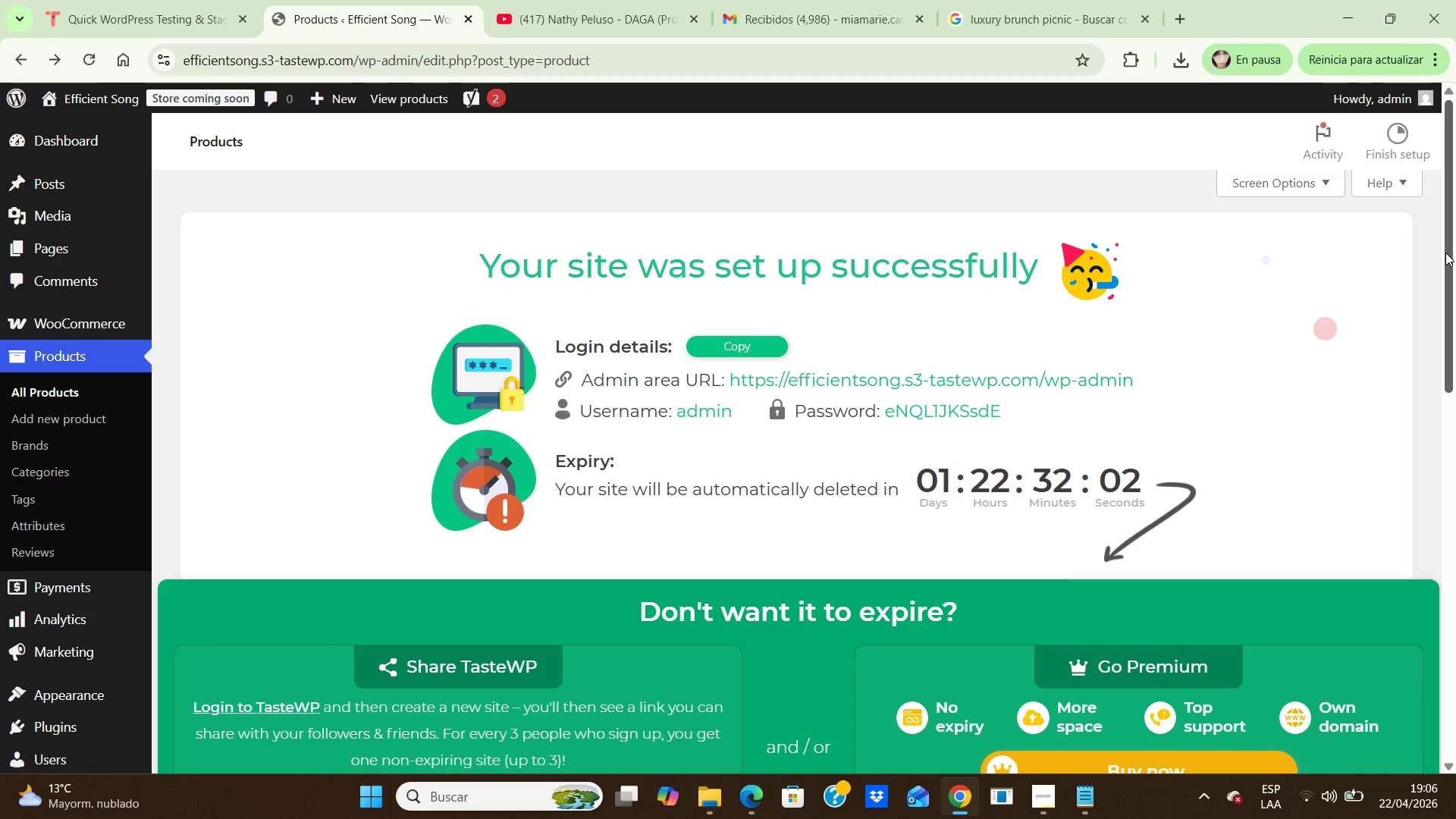 
left_click_drag(start_coordinate=[1449, 256], to_coordinate=[1448, 532])
 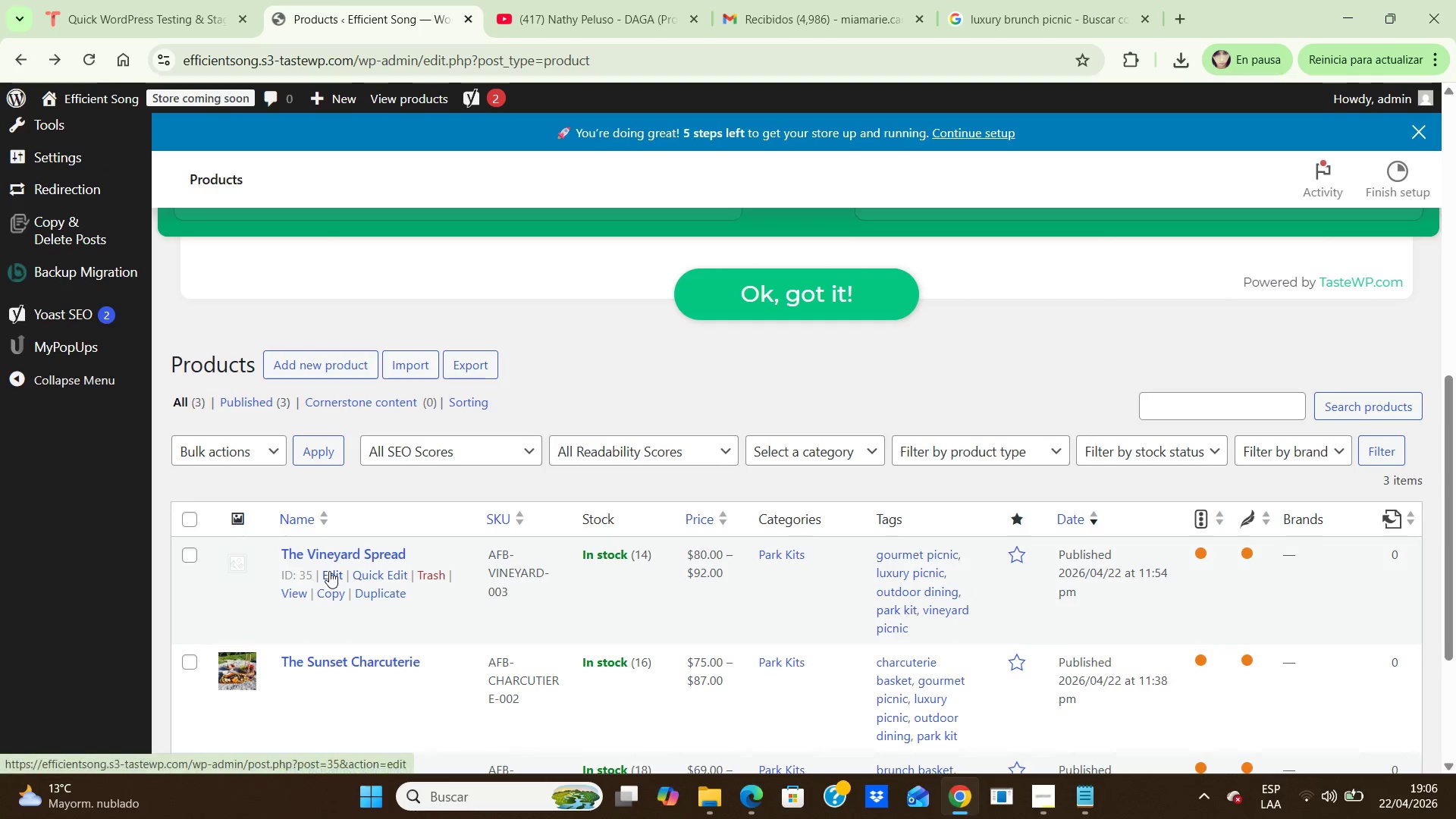 
left_click([329, 571])
 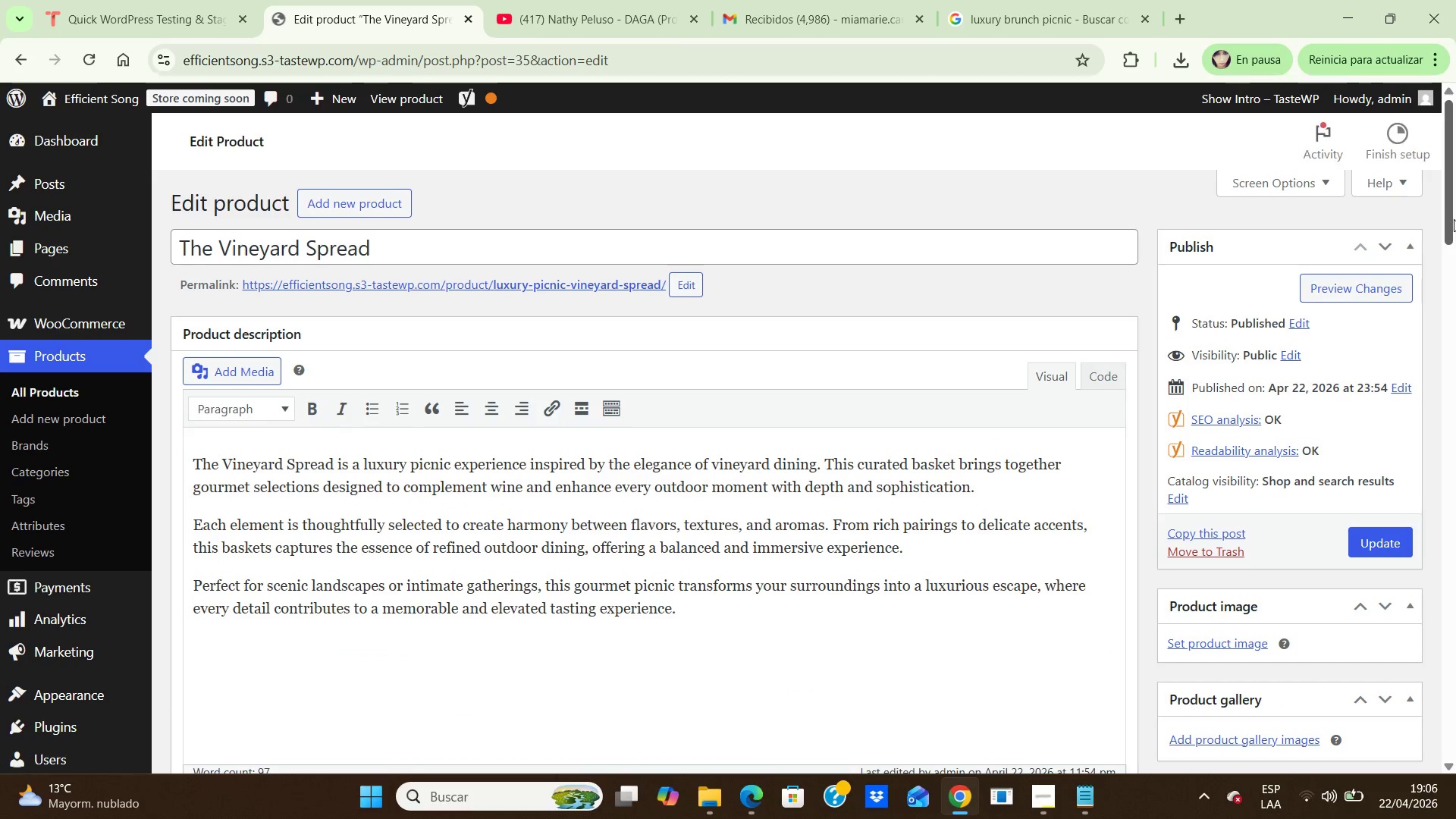 
left_click_drag(start_coordinate=[1447, 191], to_coordinate=[1448, 384])
 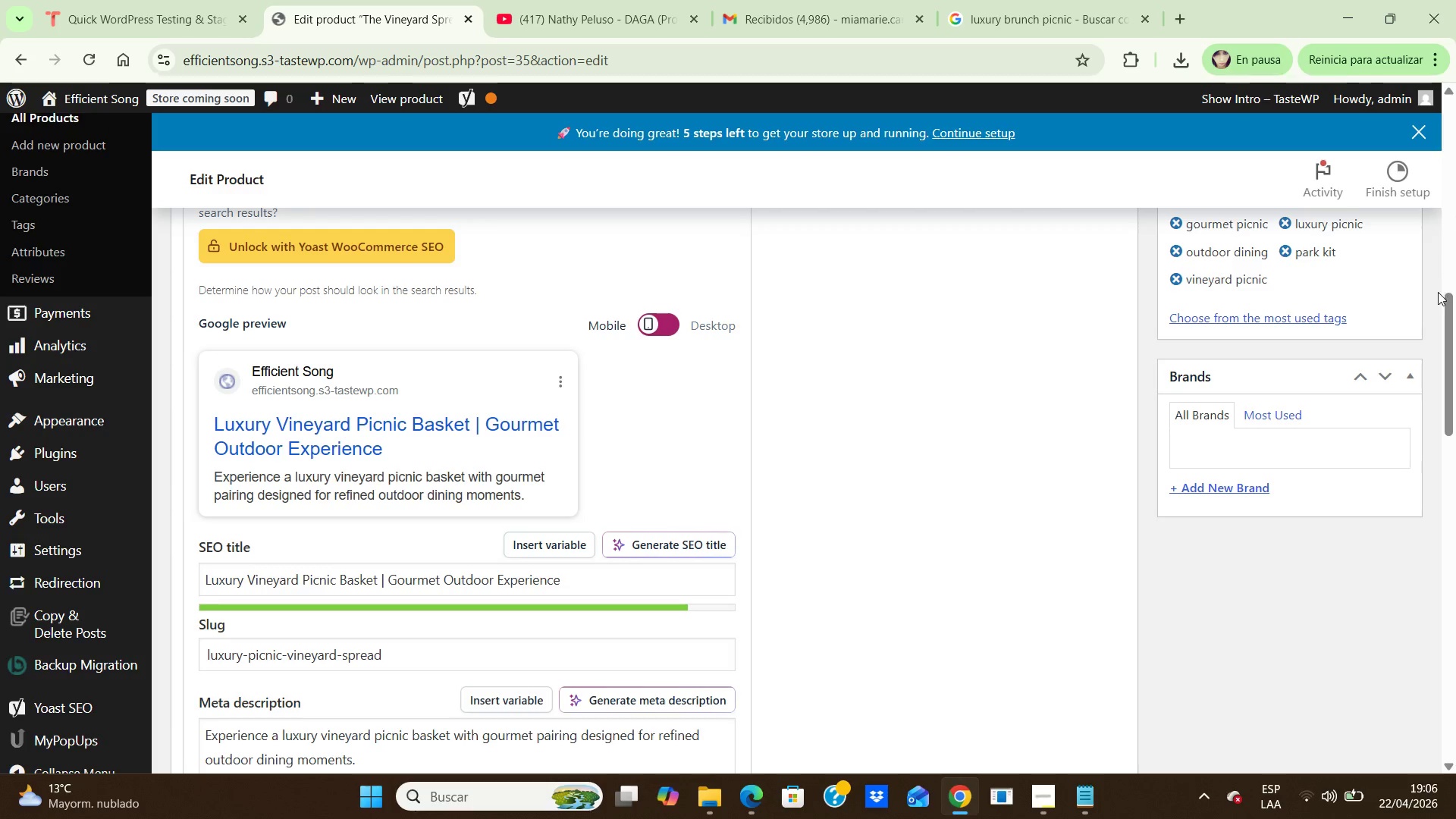 
left_click_drag(start_coordinate=[1450, 300], to_coordinate=[1455, 516])
 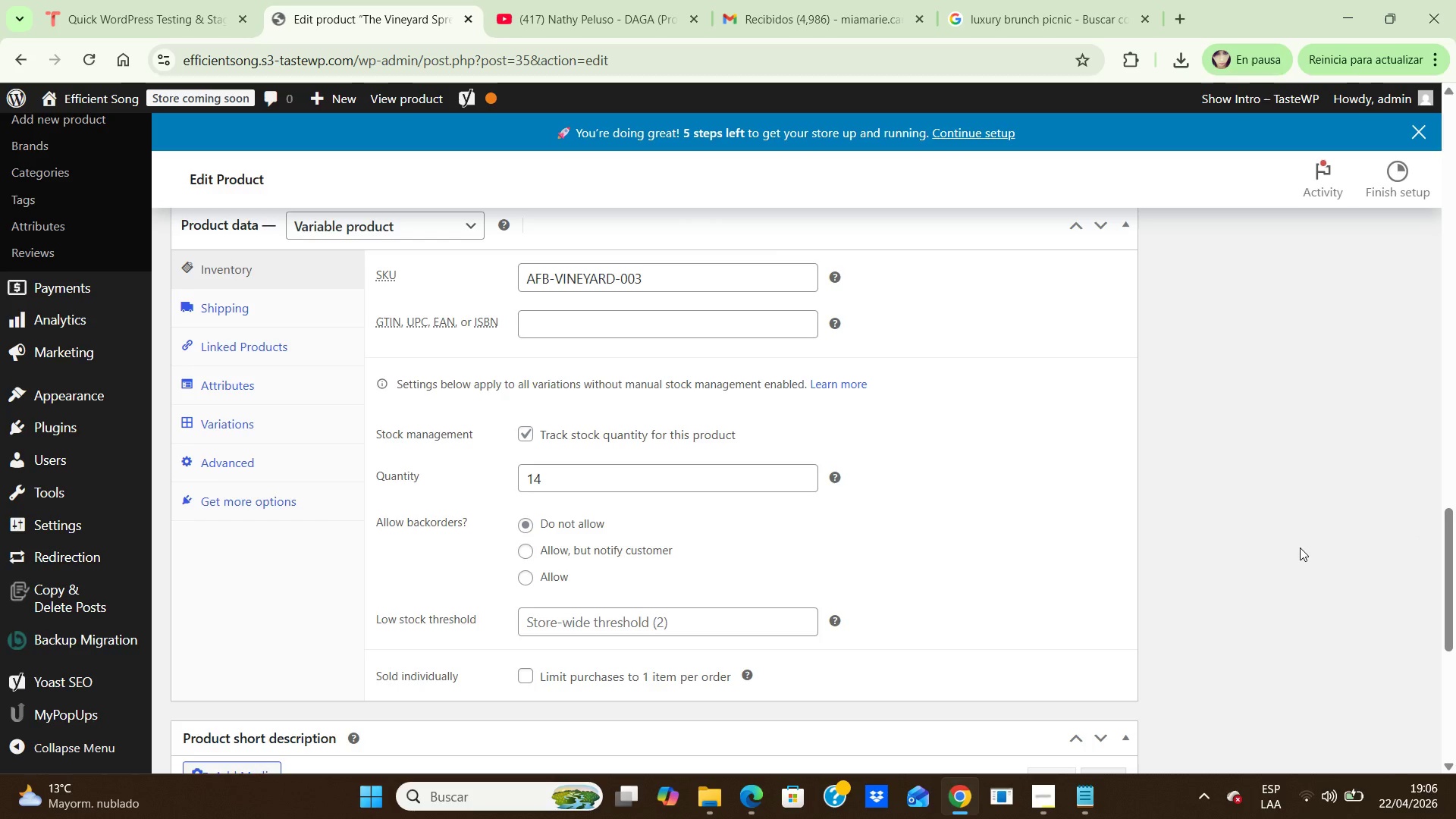 
key(PrintScreen)
 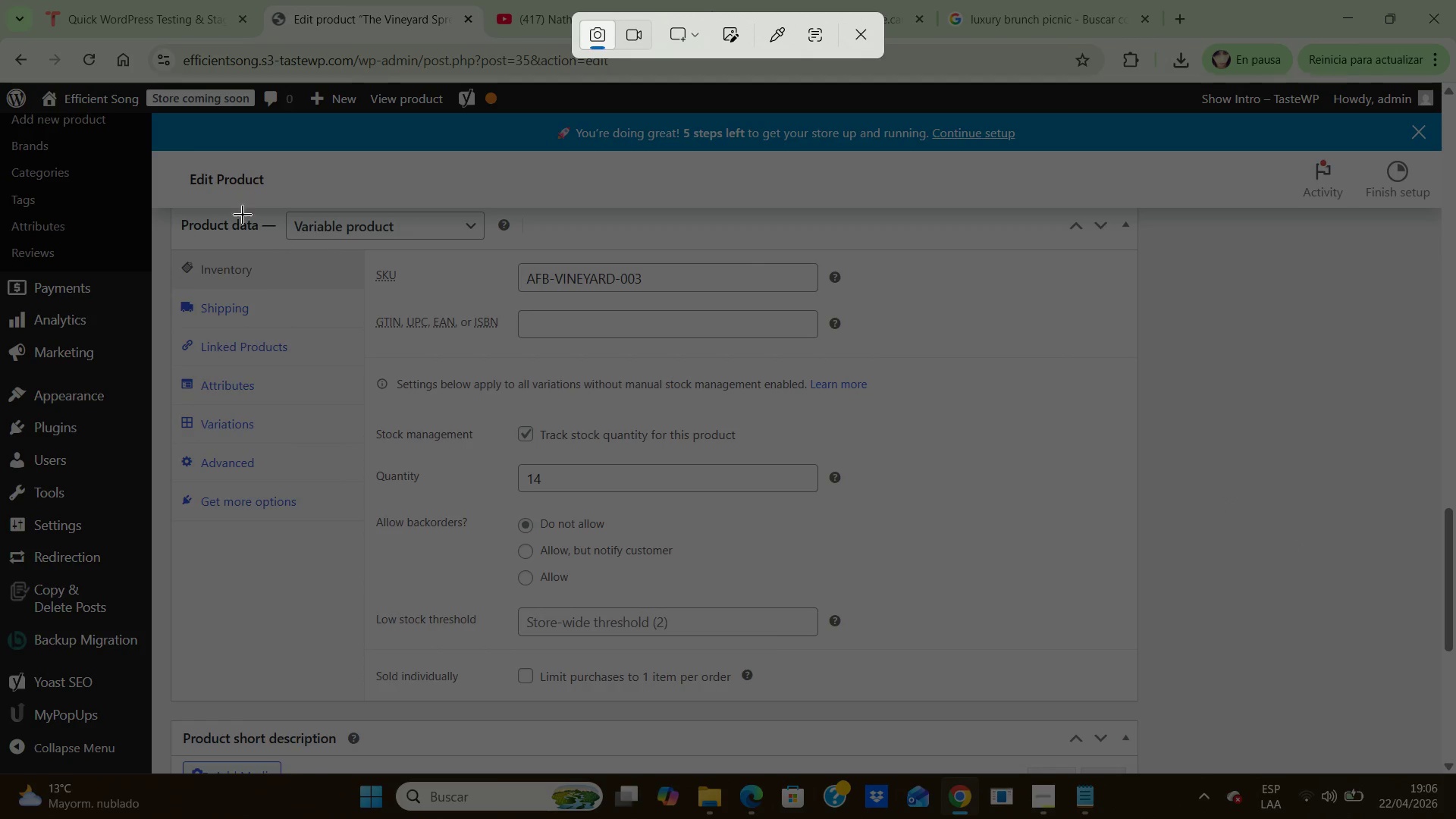 
left_click_drag(start_coordinate=[156, 139], to_coordinate=[1244, 770])
 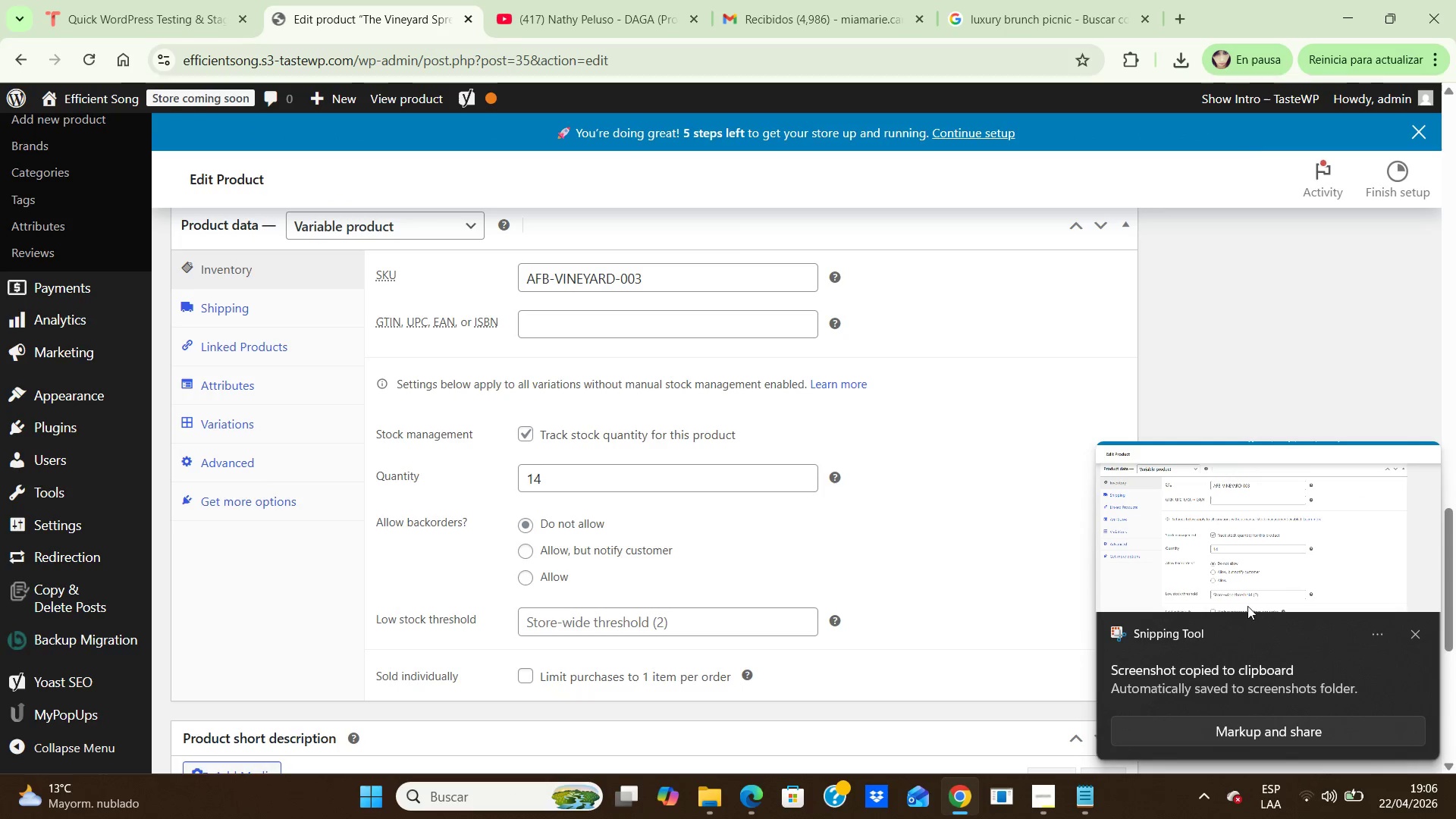 
double_click([1274, 495])
 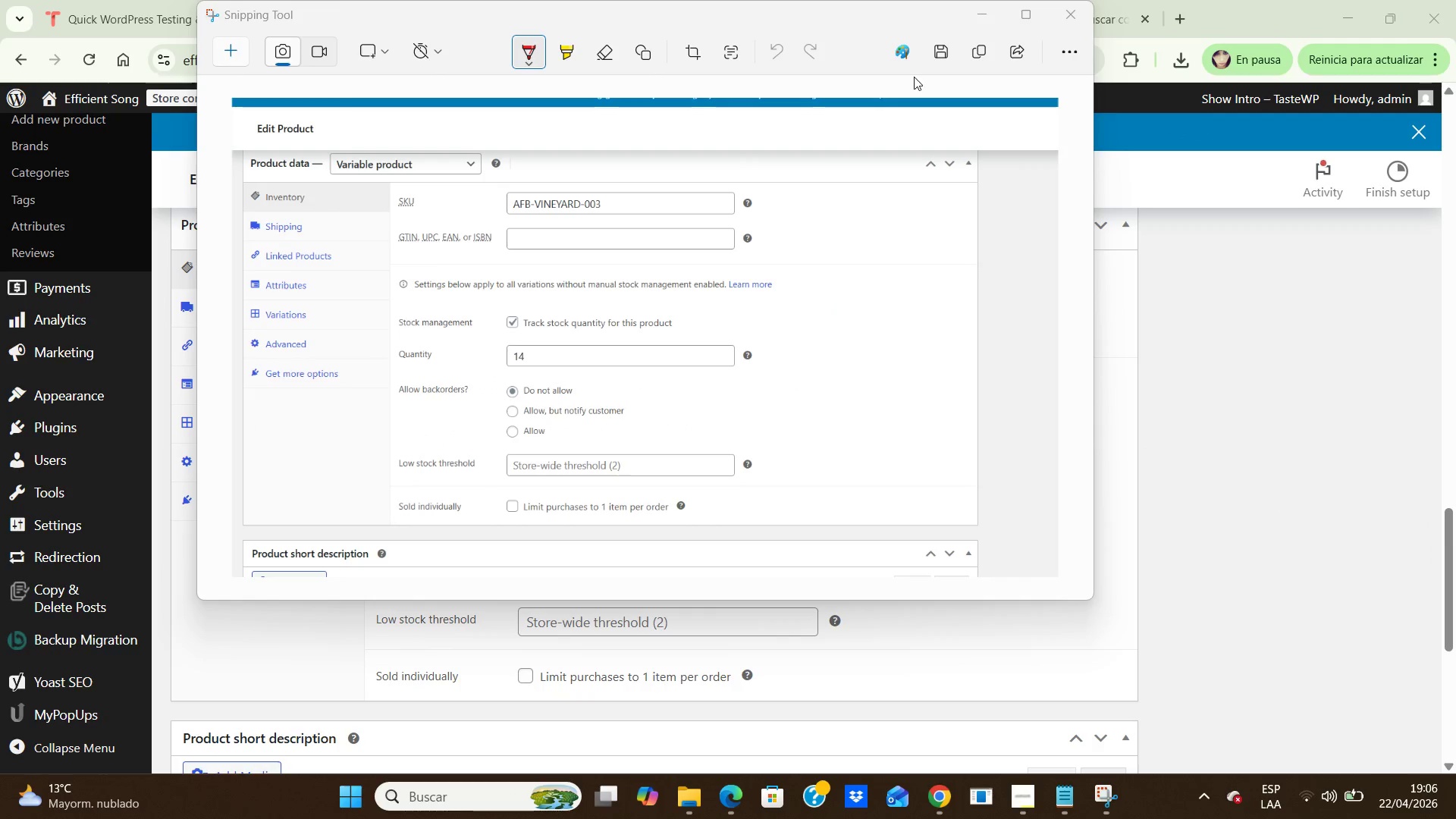 
left_click([949, 47])
 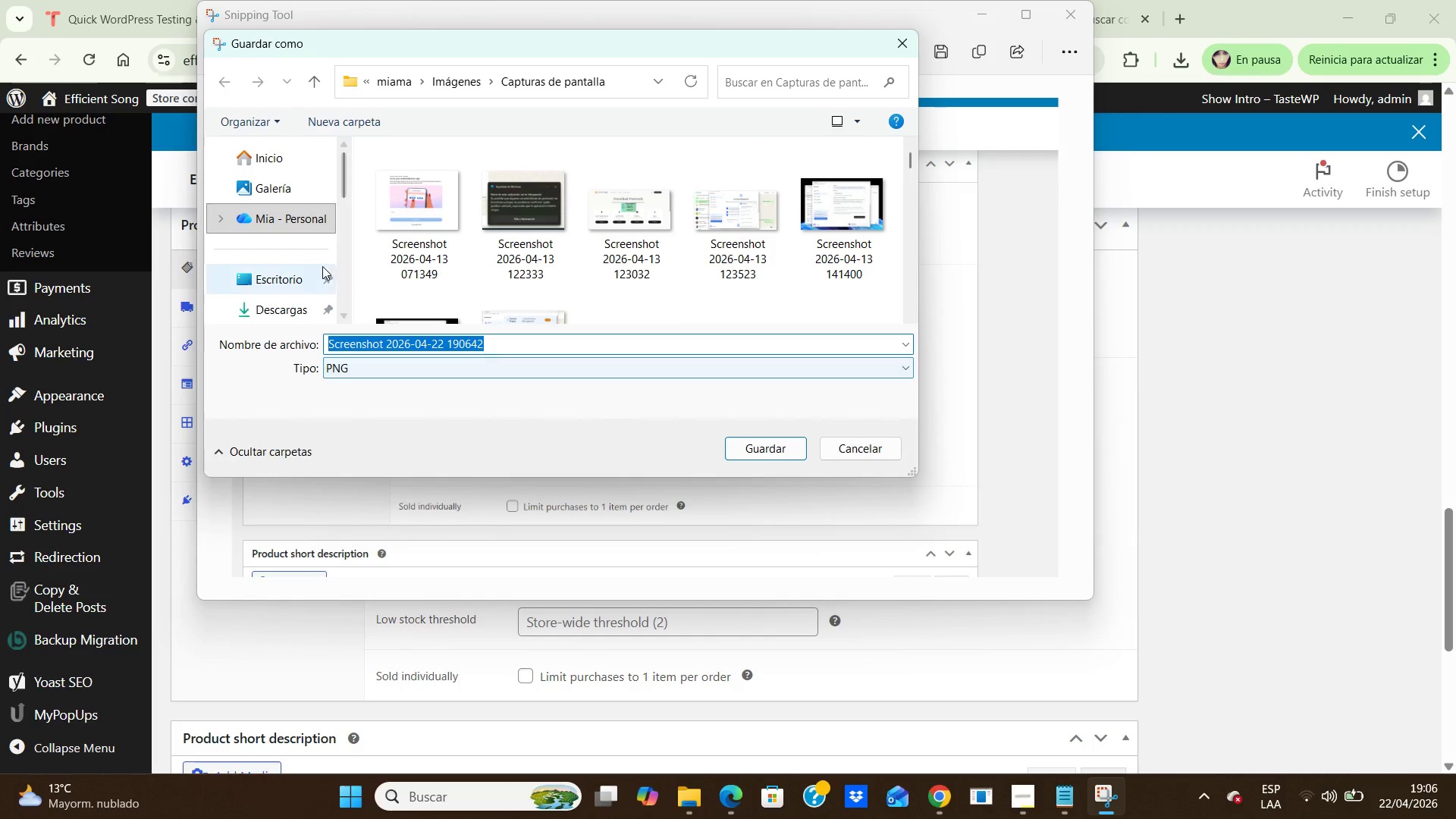 
double_click([284, 271])
 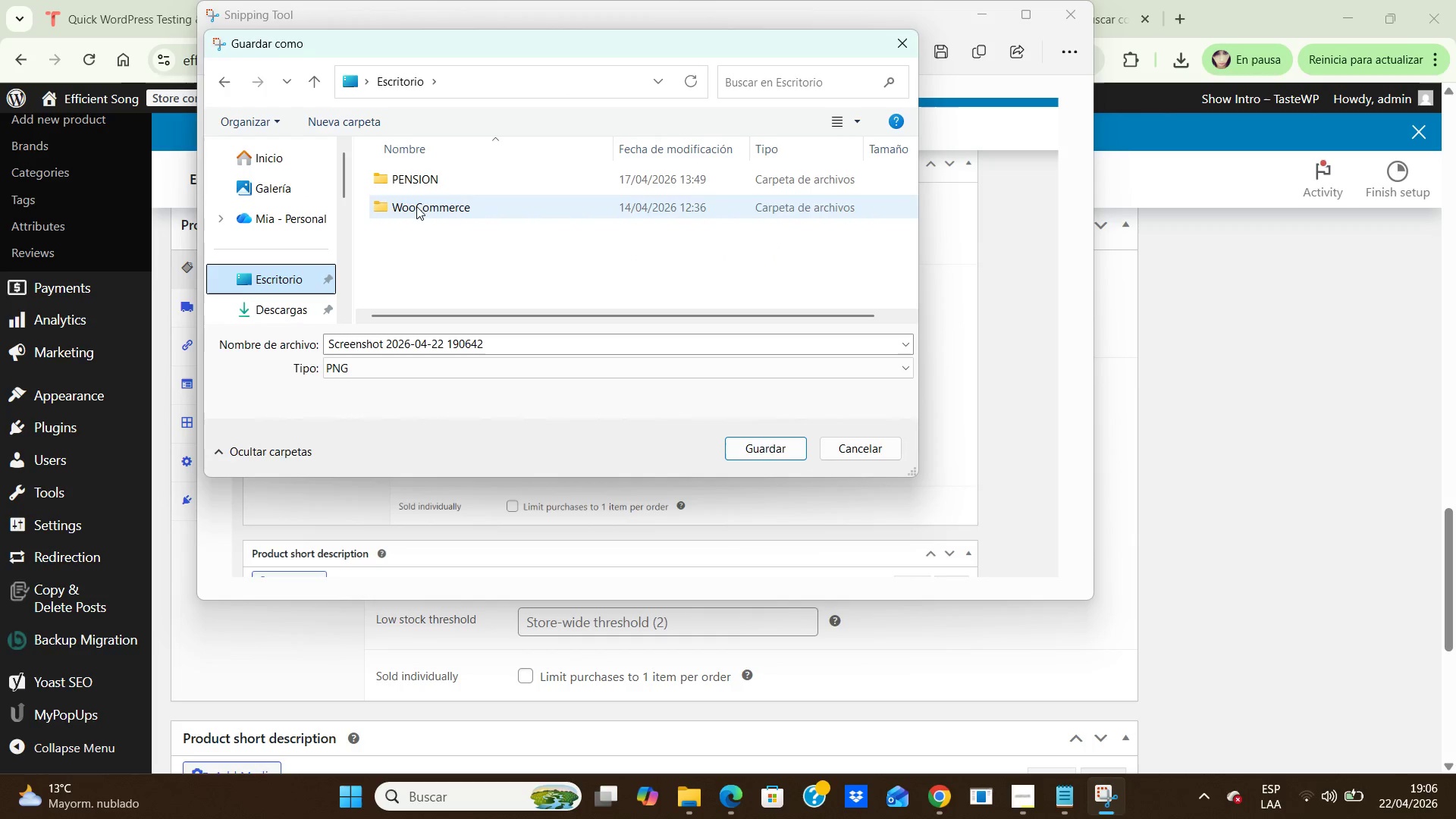 
double_click([416, 206])
 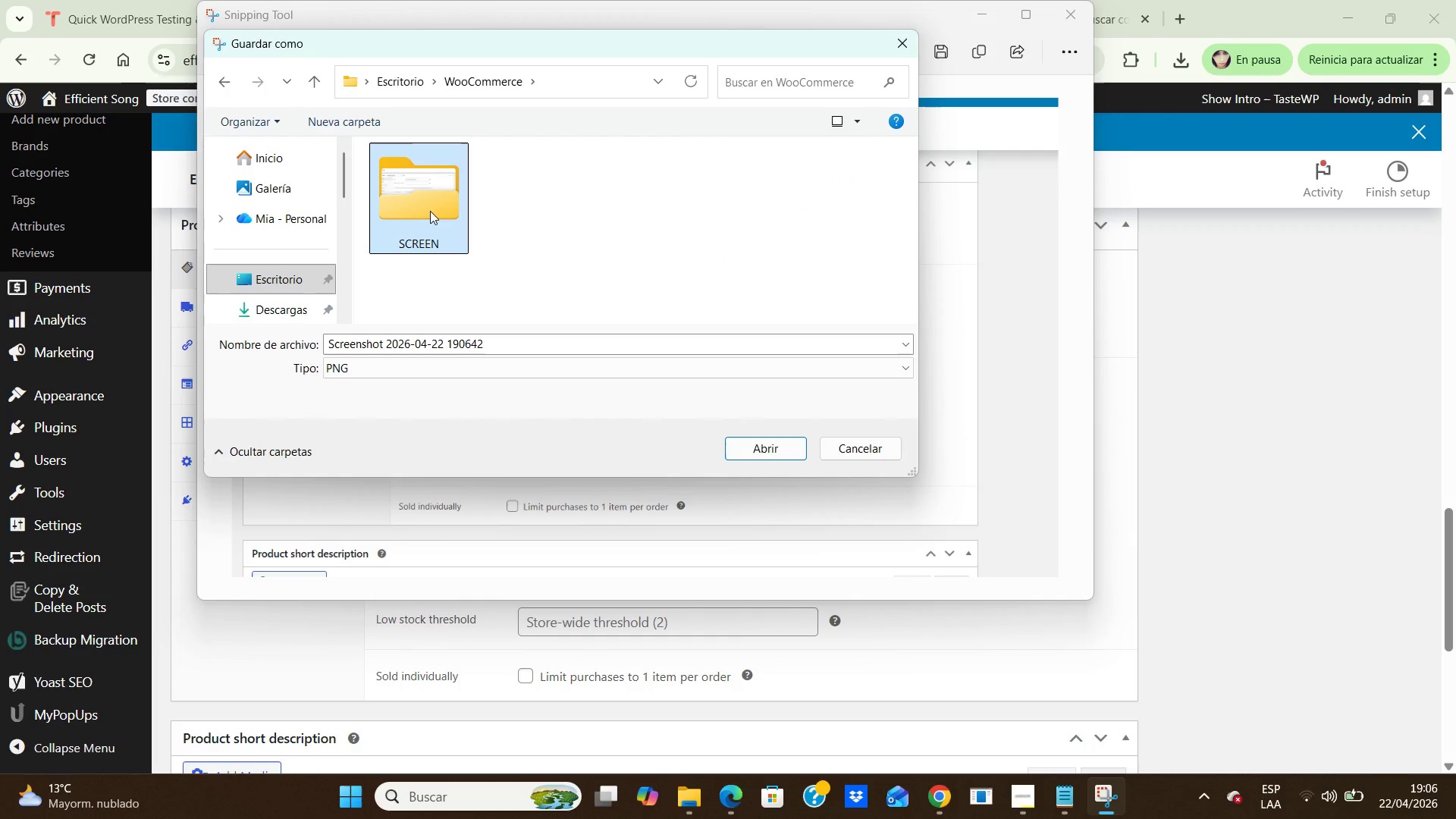 
double_click([430, 211])
 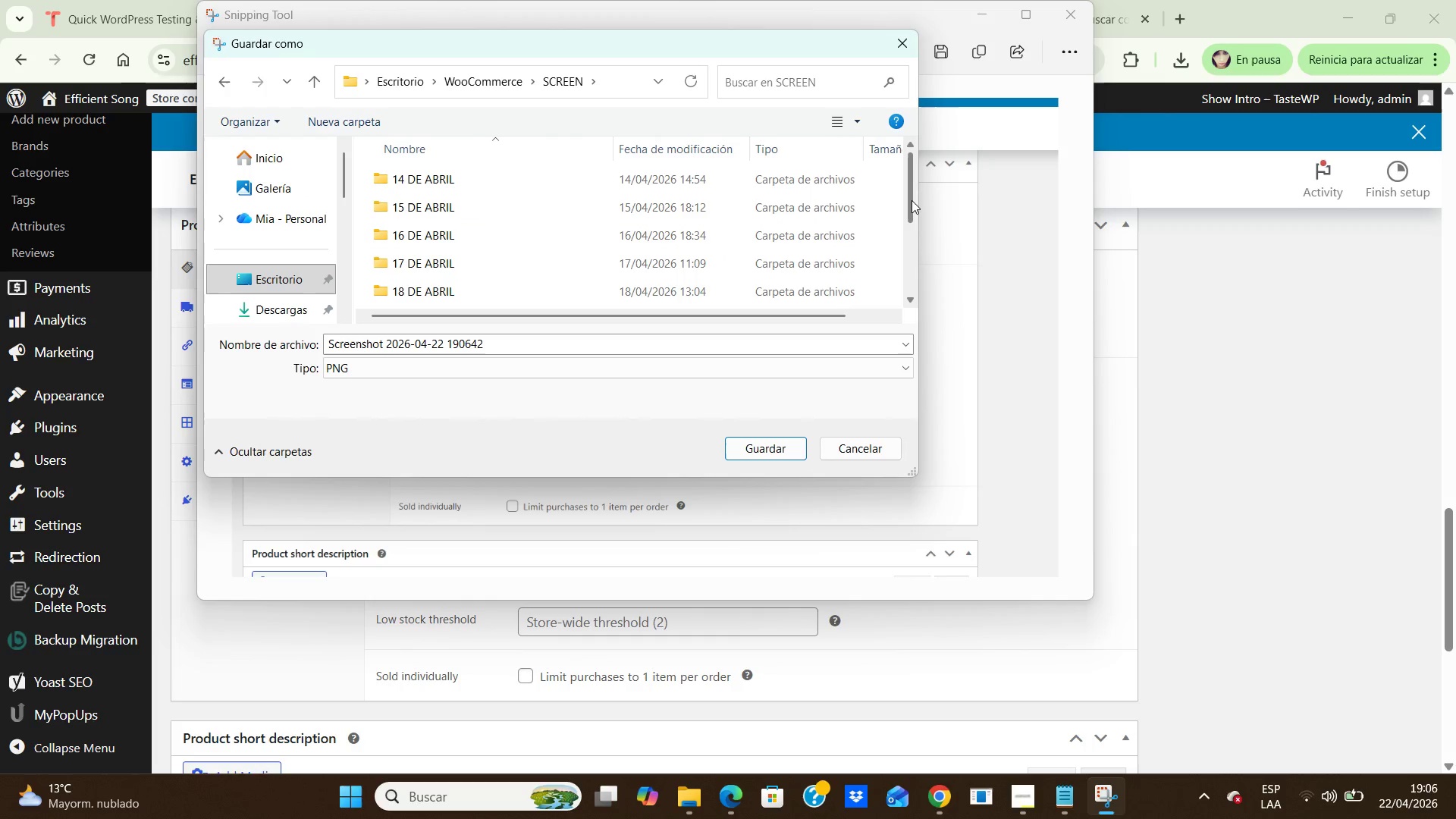 
left_click_drag(start_coordinate=[912, 200], to_coordinate=[899, 313])
 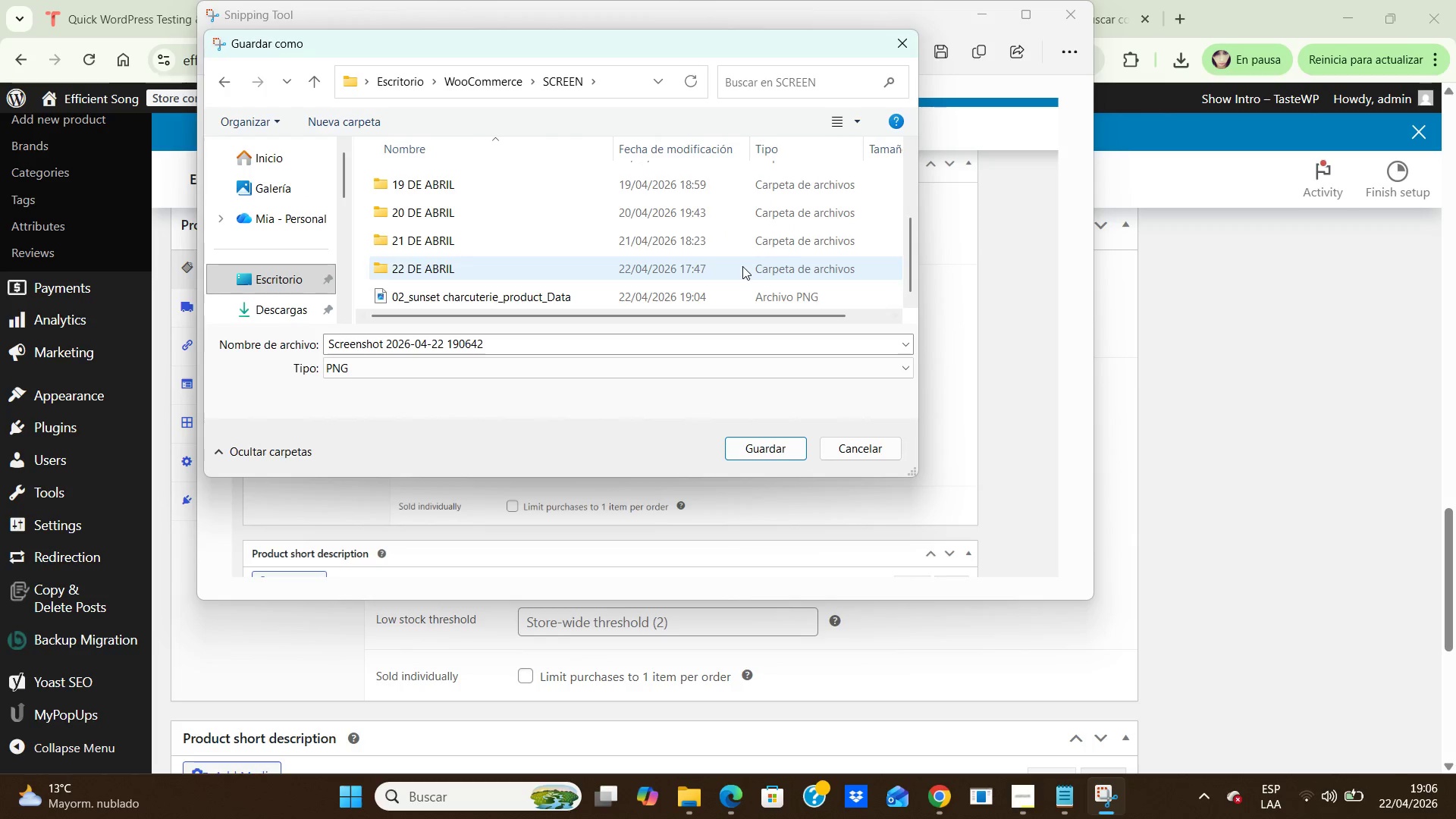 
double_click([742, 266])
 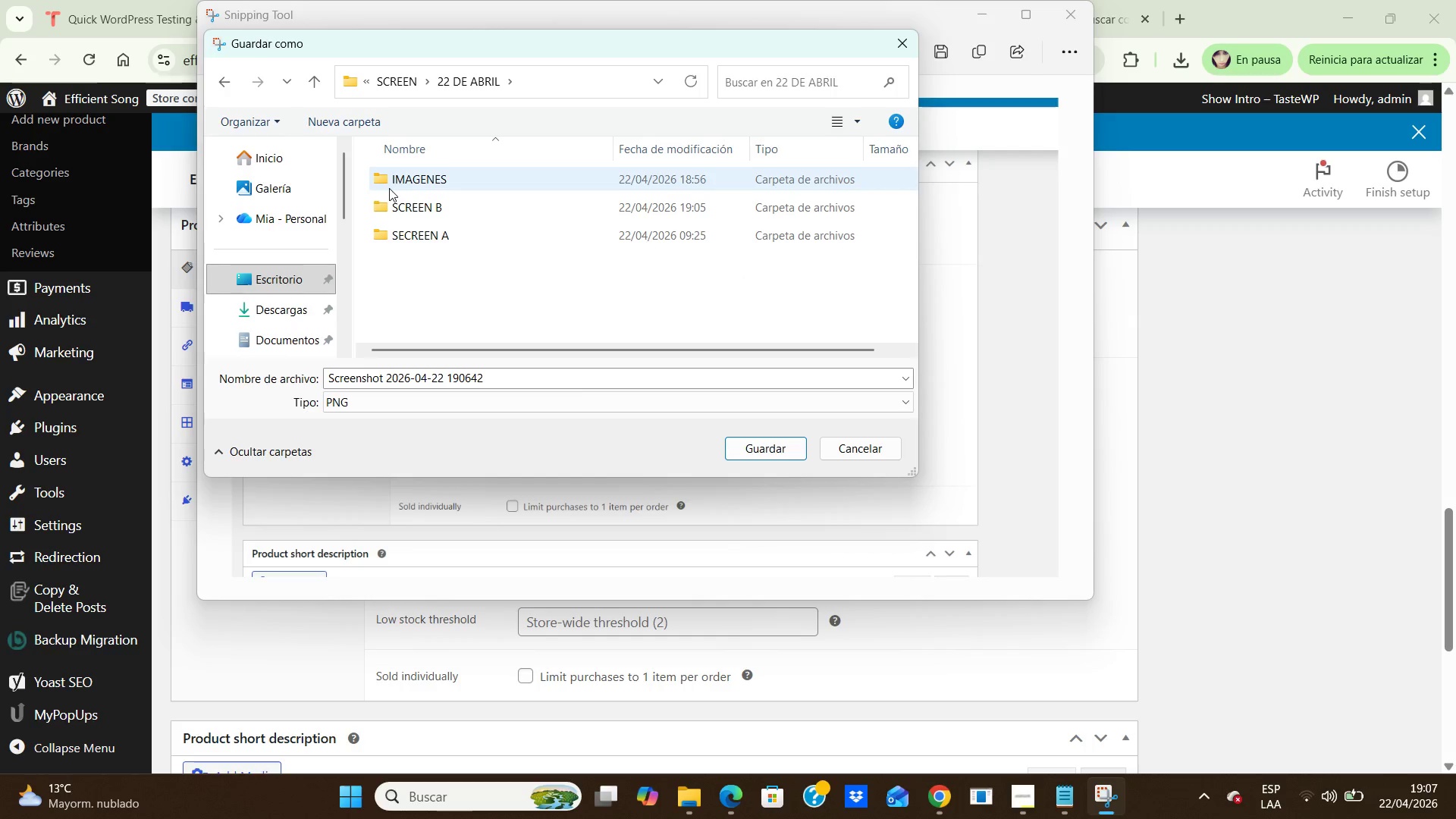 
left_click([312, 97])
 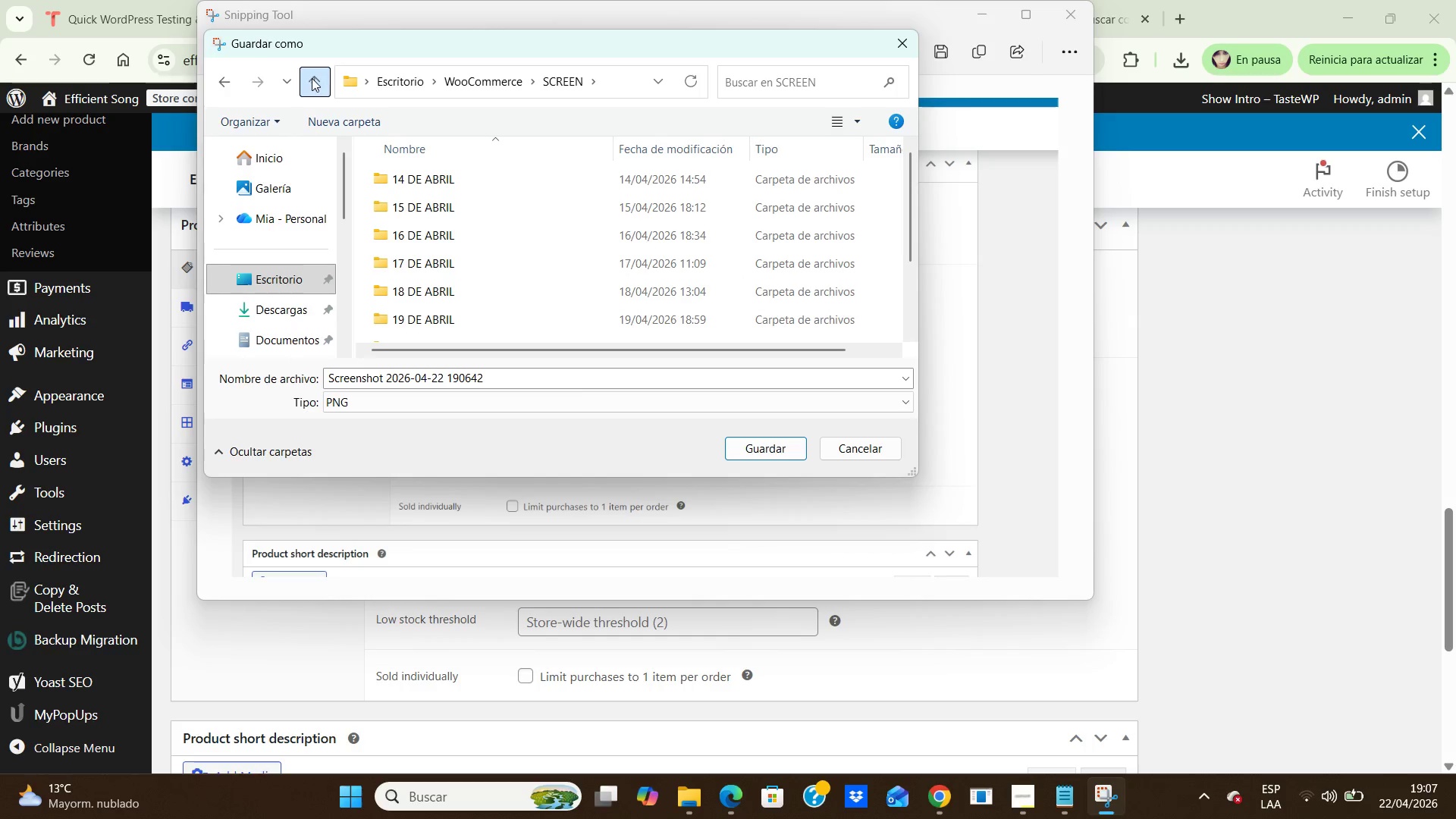 
left_click([314, 82])
 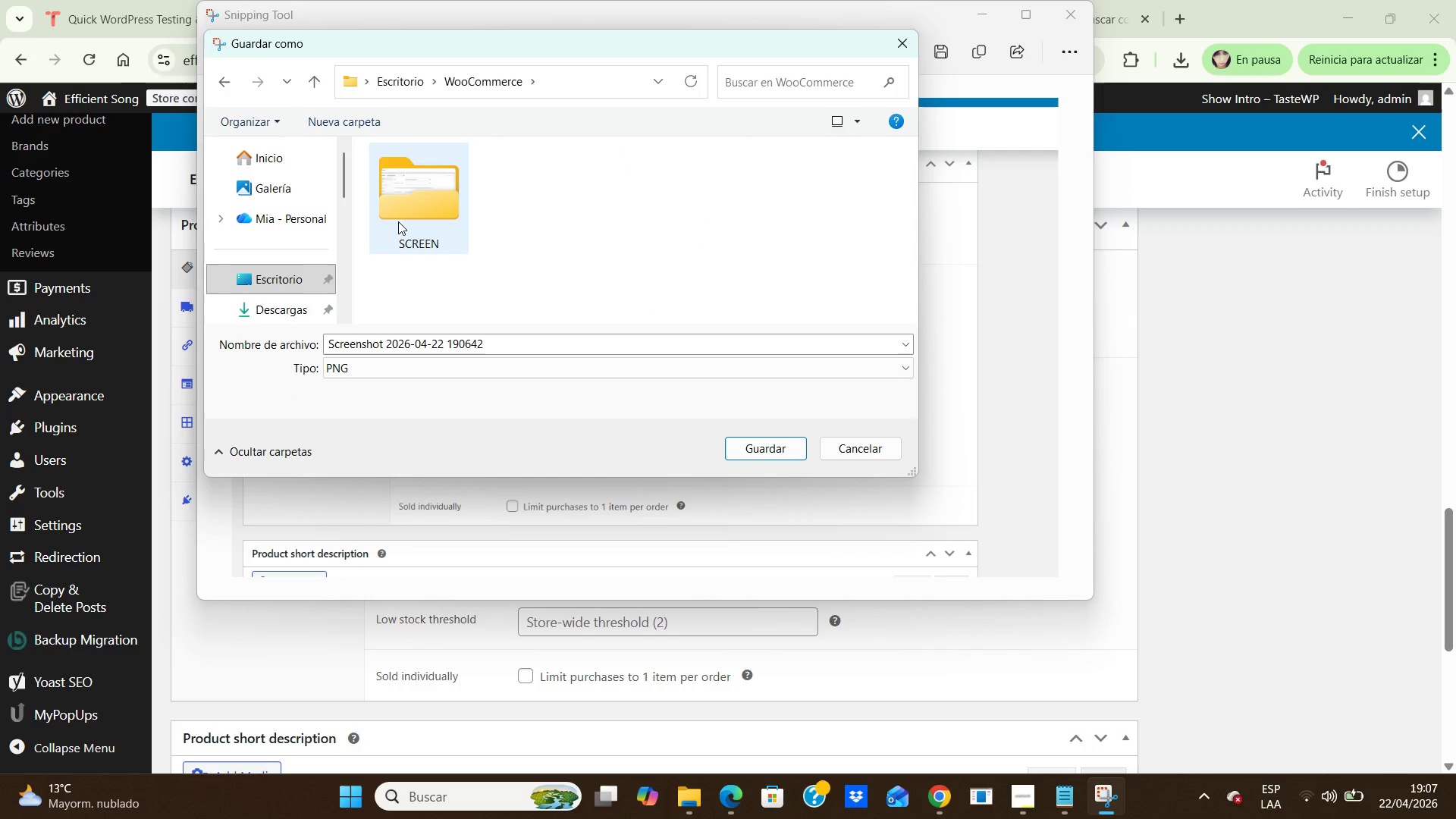 
double_click([398, 221])
 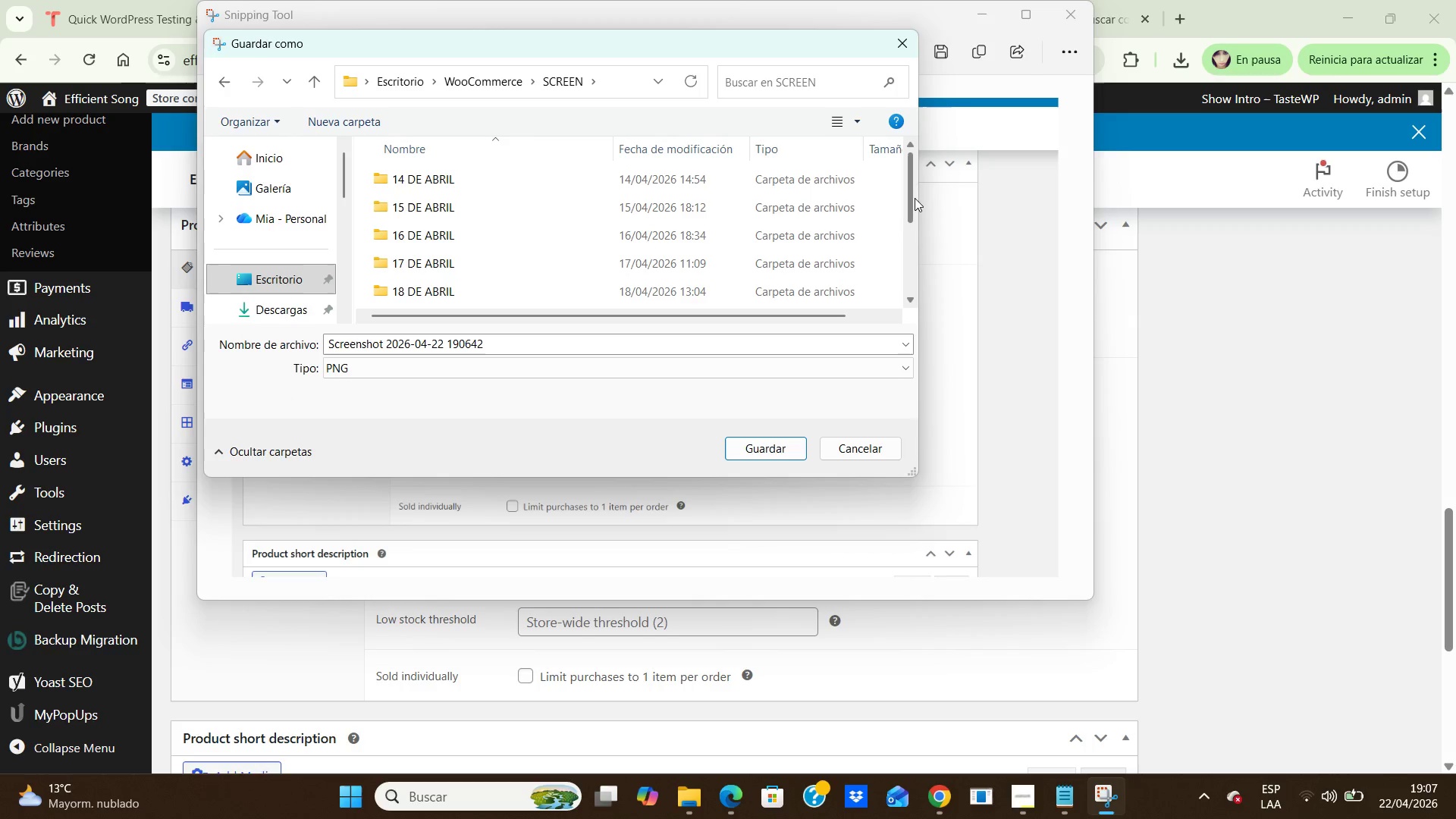 
left_click_drag(start_coordinate=[913, 199], to_coordinate=[909, 310])
 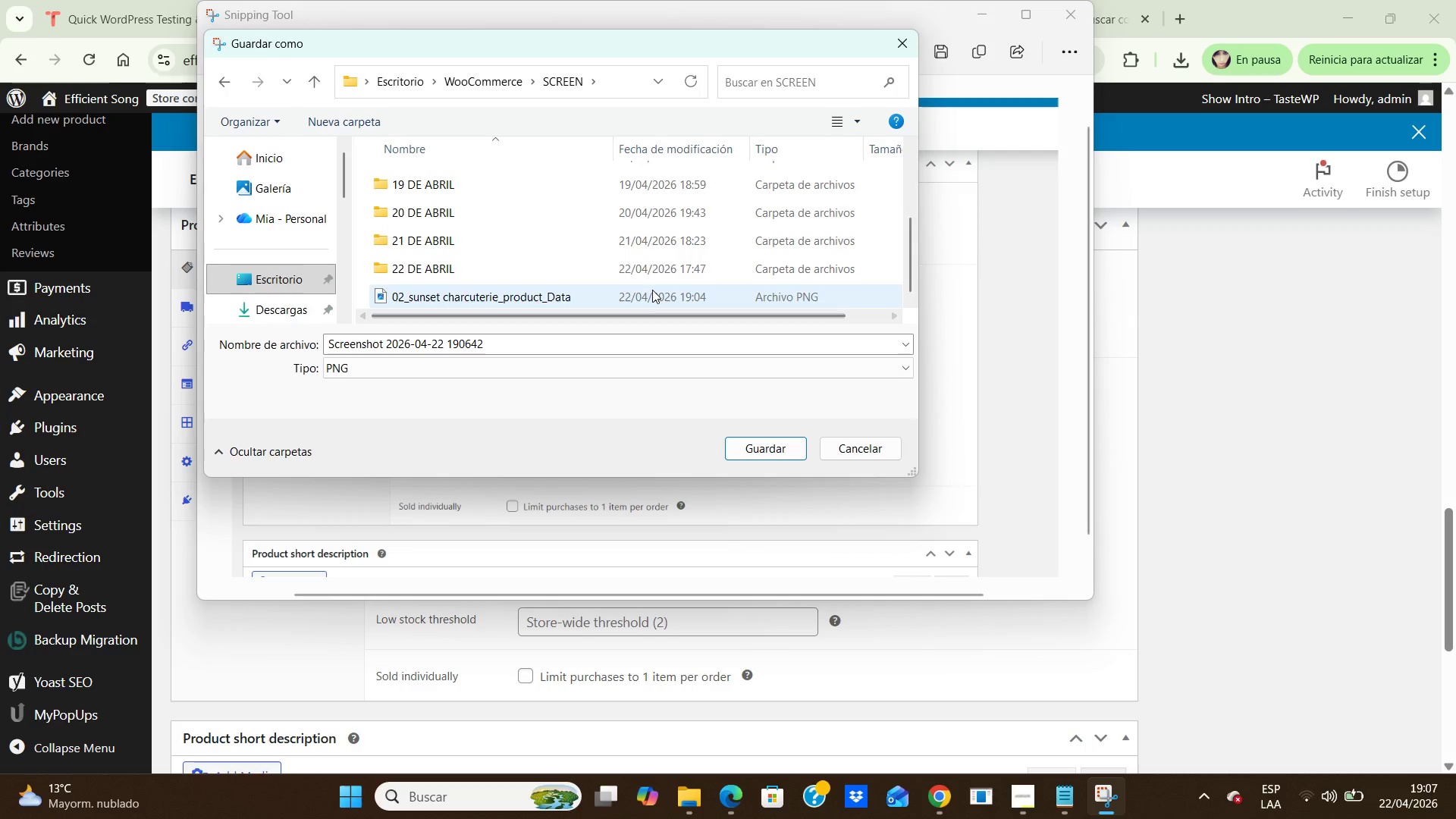 
right_click([652, 290])
 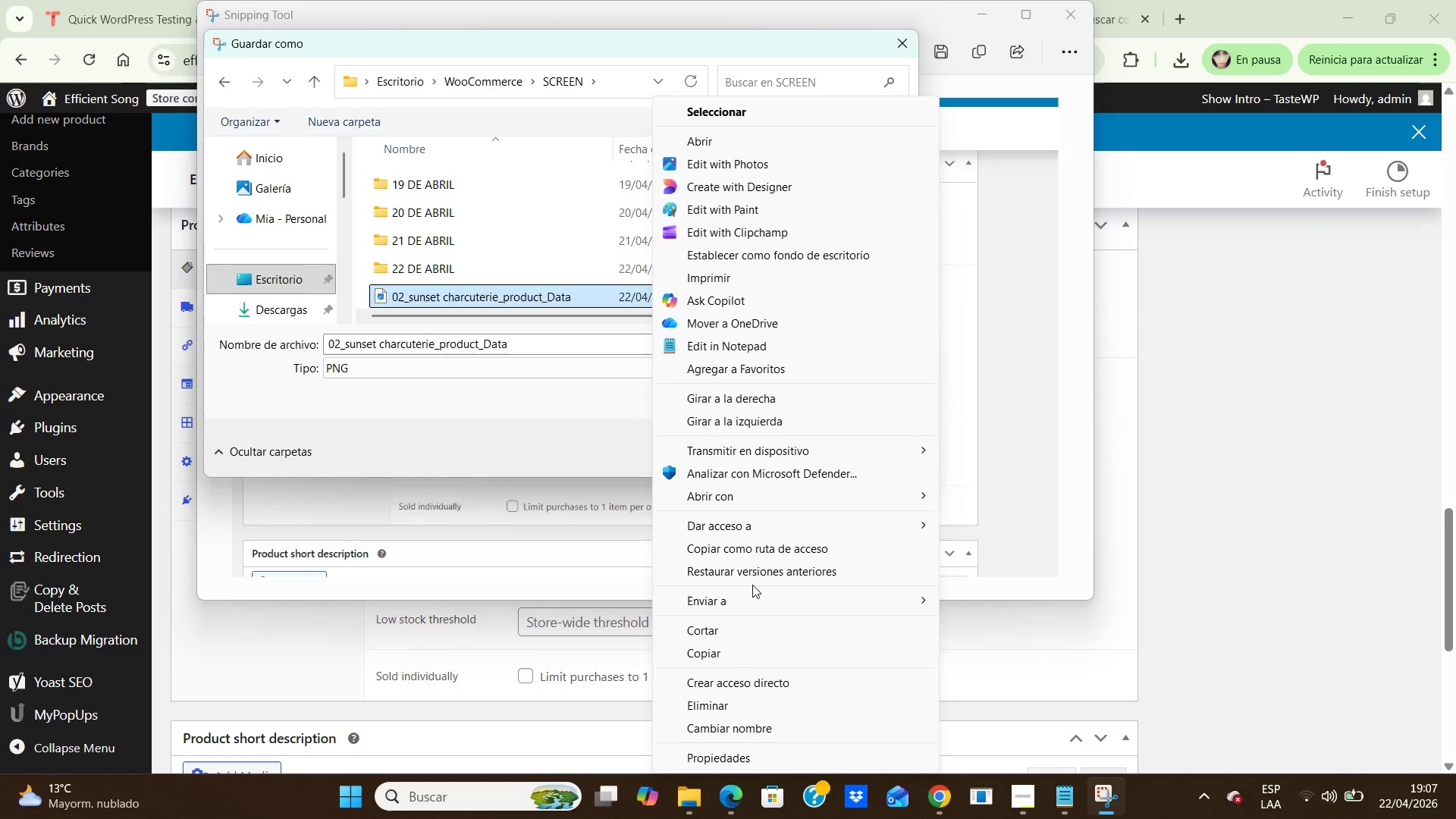 
left_click([710, 653])
 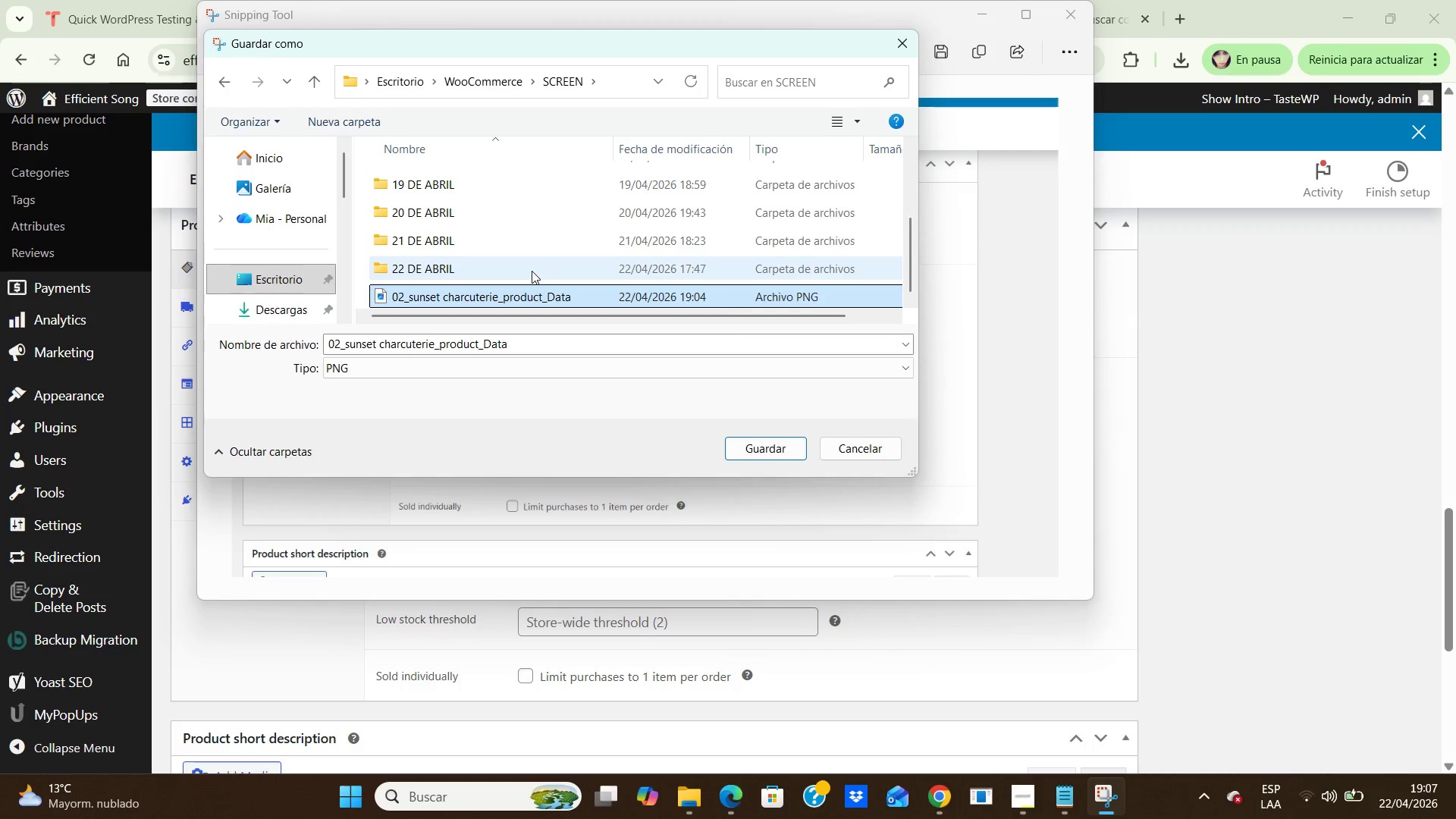 
double_click([532, 271])
 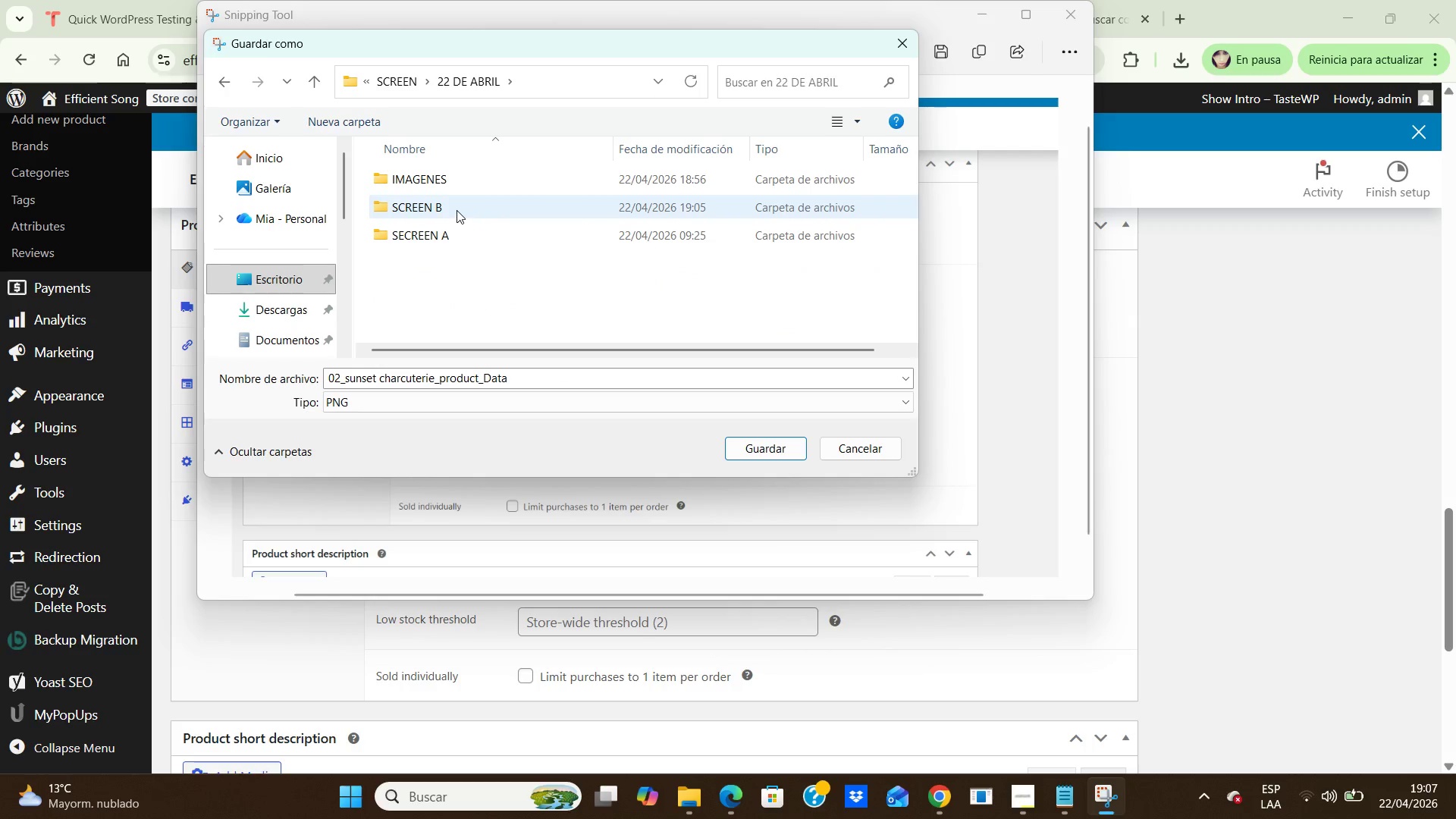 
double_click([457, 210])
 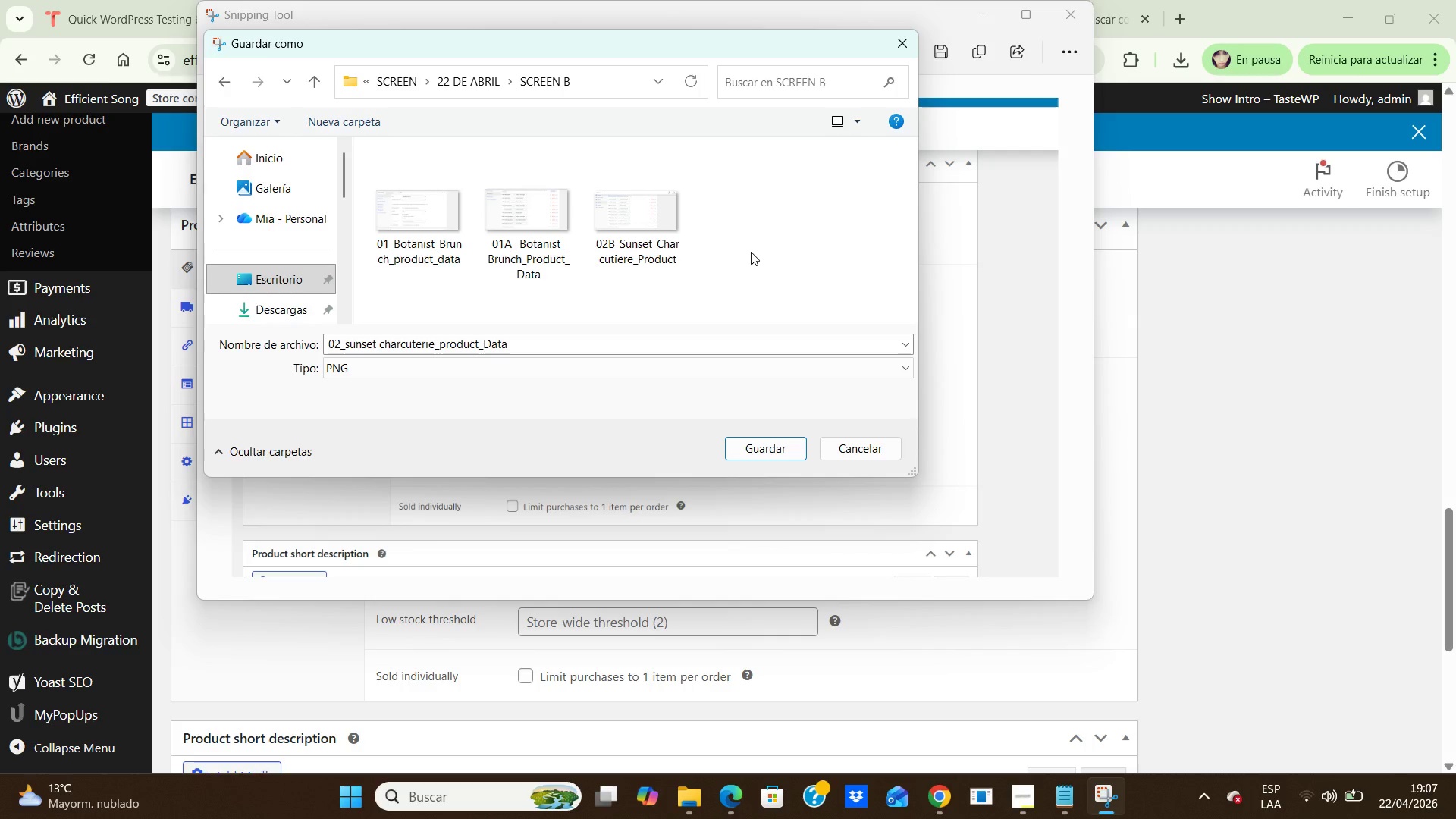 
left_click([750, 252])
 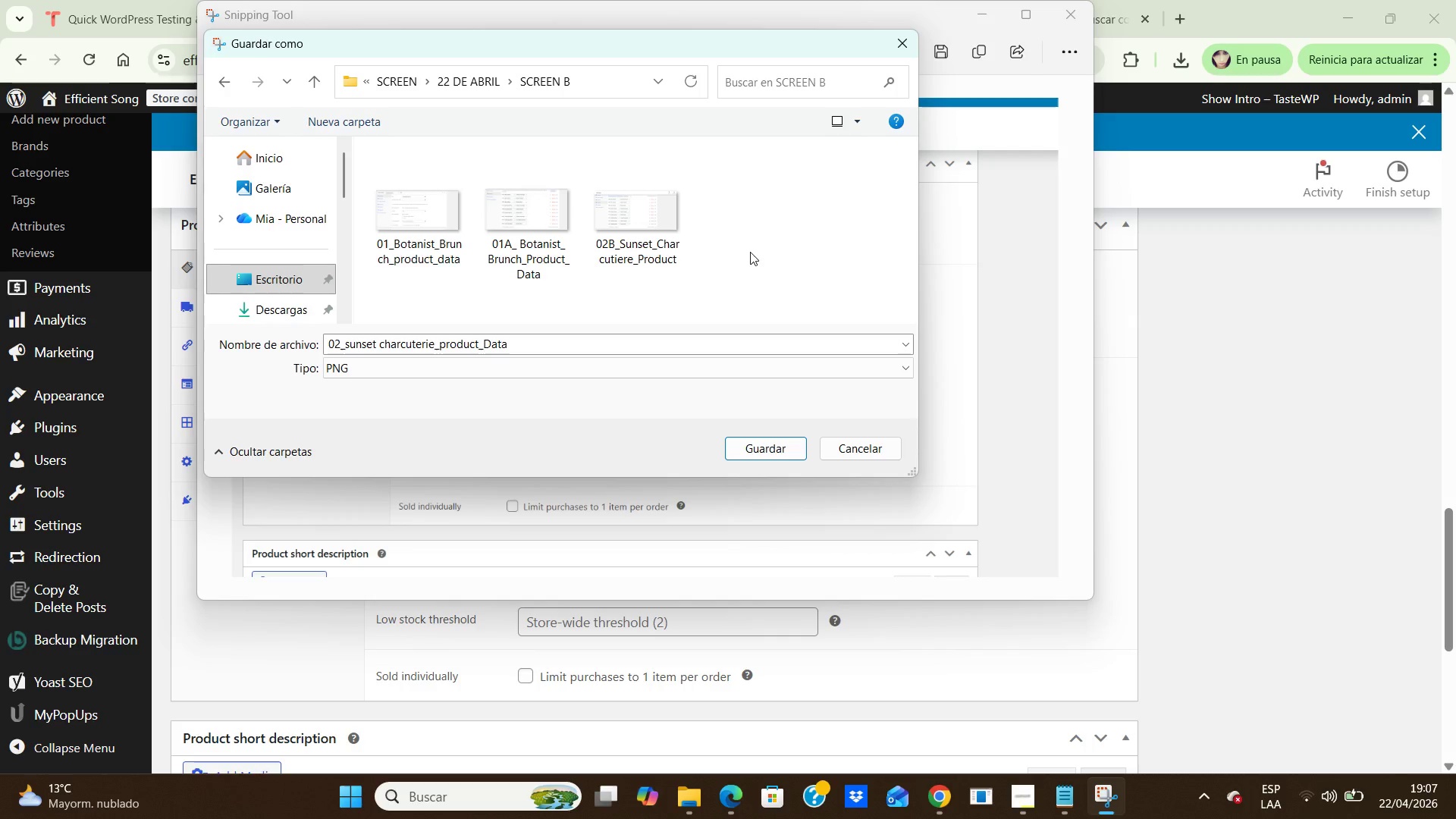 
key(Control+V)
 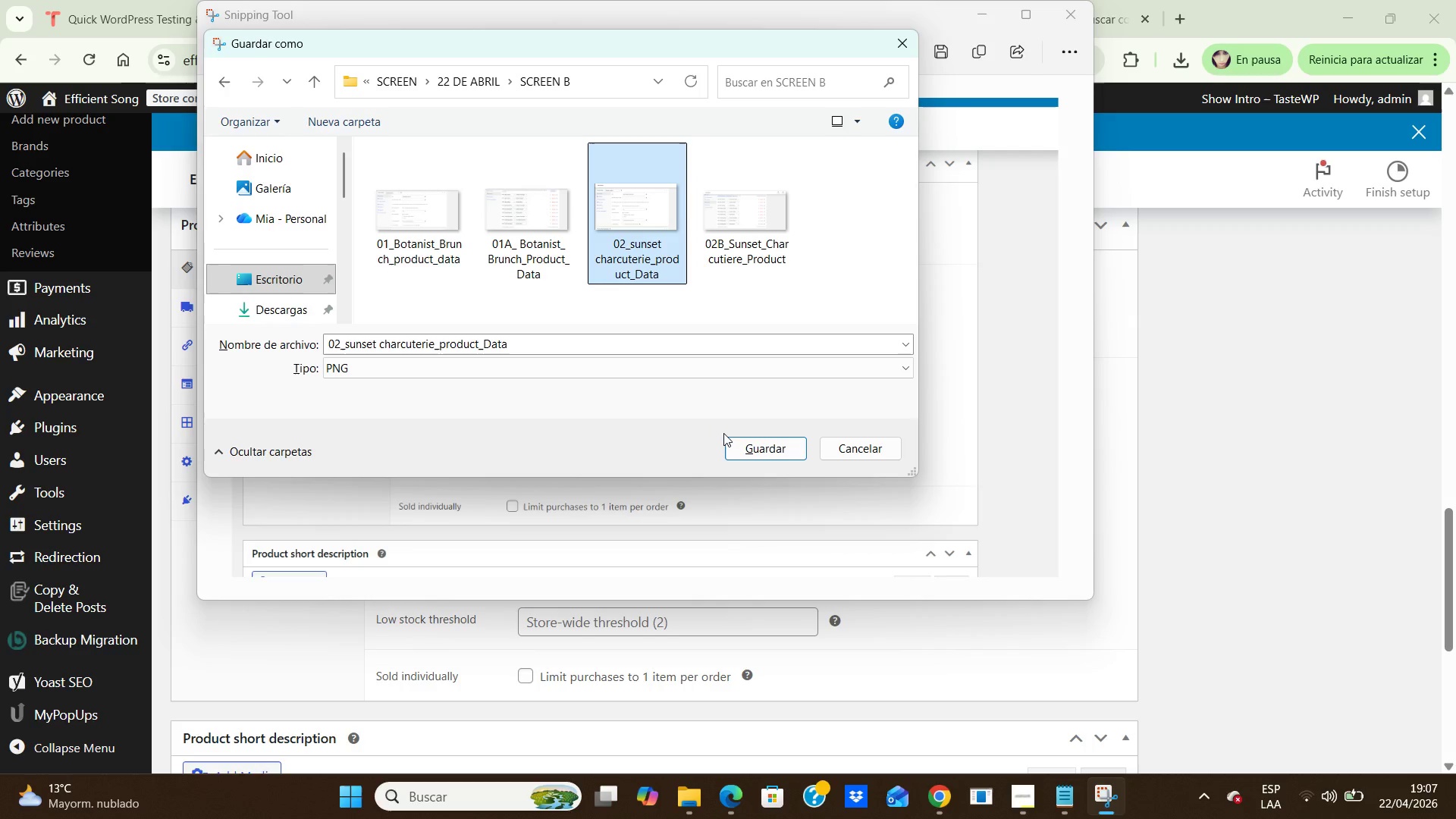 
wait(6.09)
 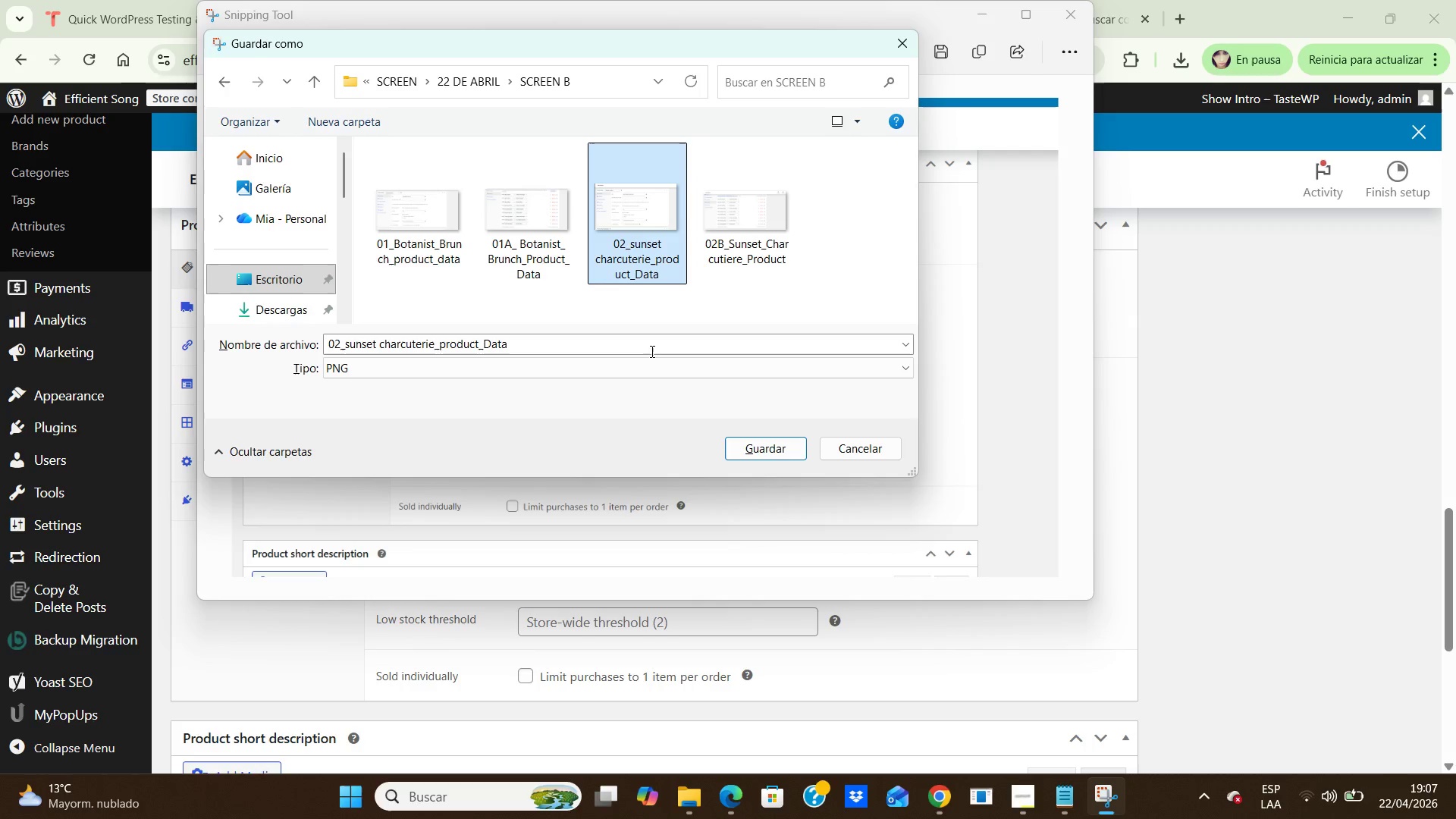 
left_click([551, 341])
 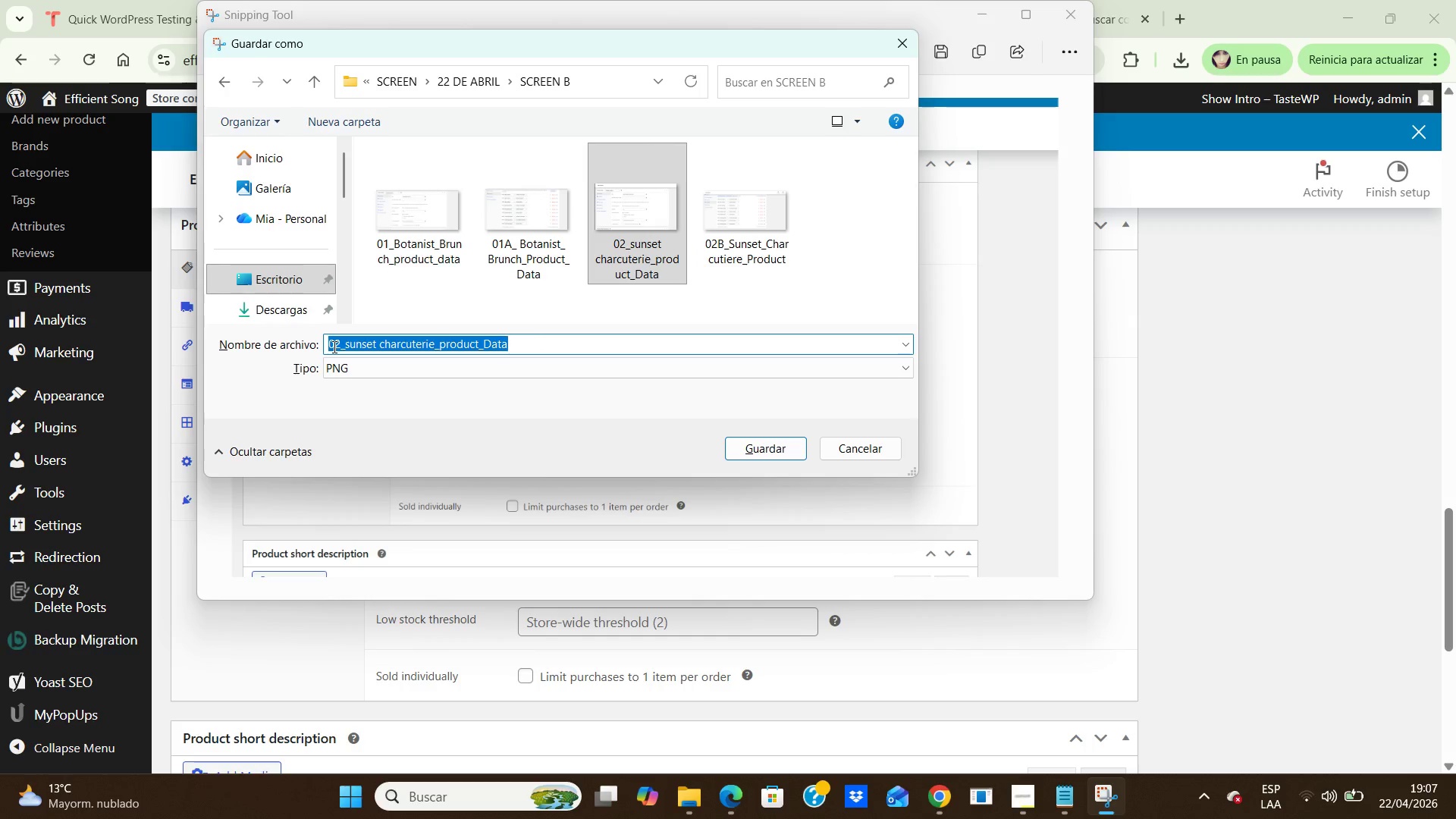 
left_click([333, 347])
 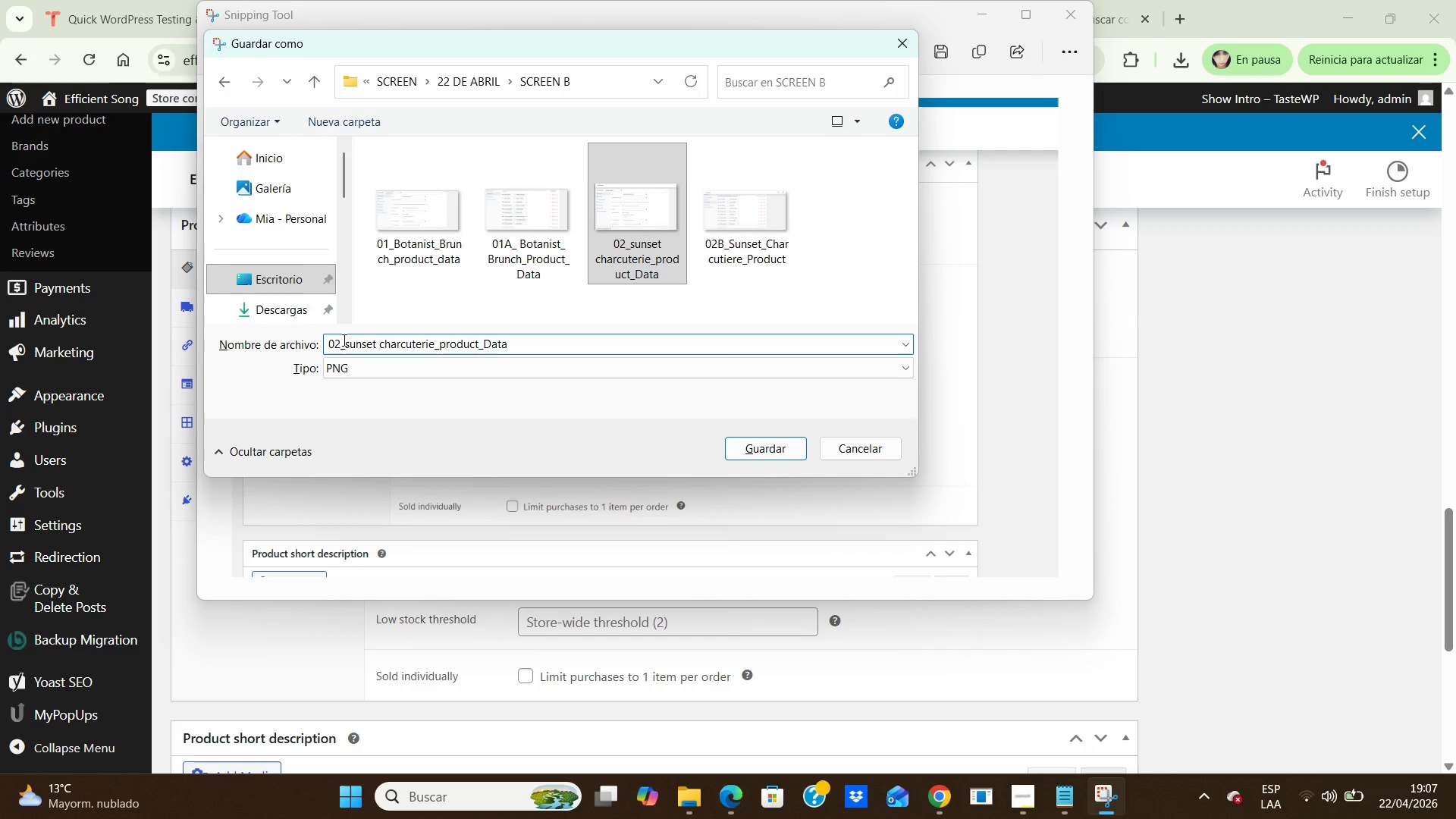 
left_click([343, 340])
 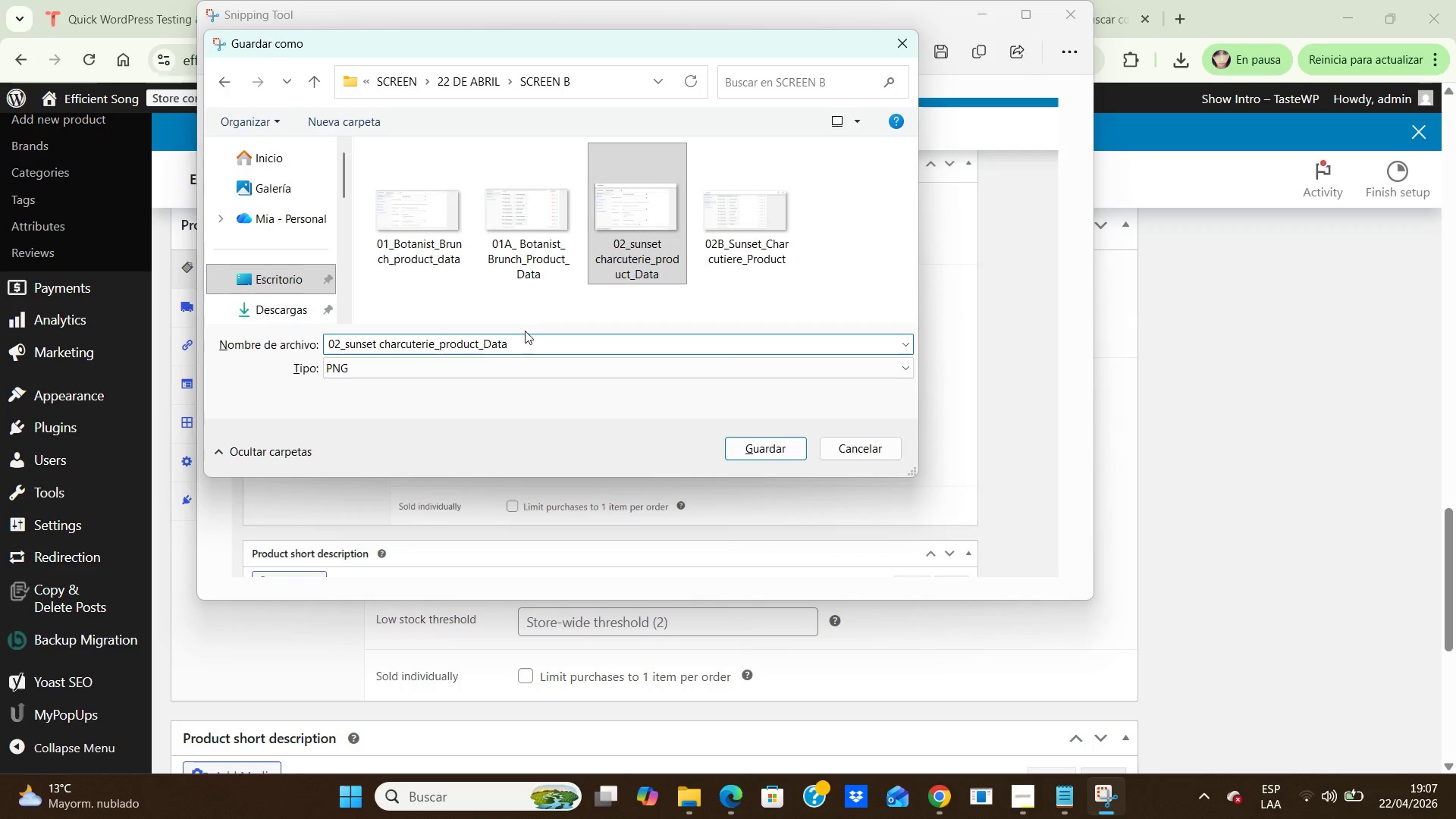 
left_click([522, 337])
 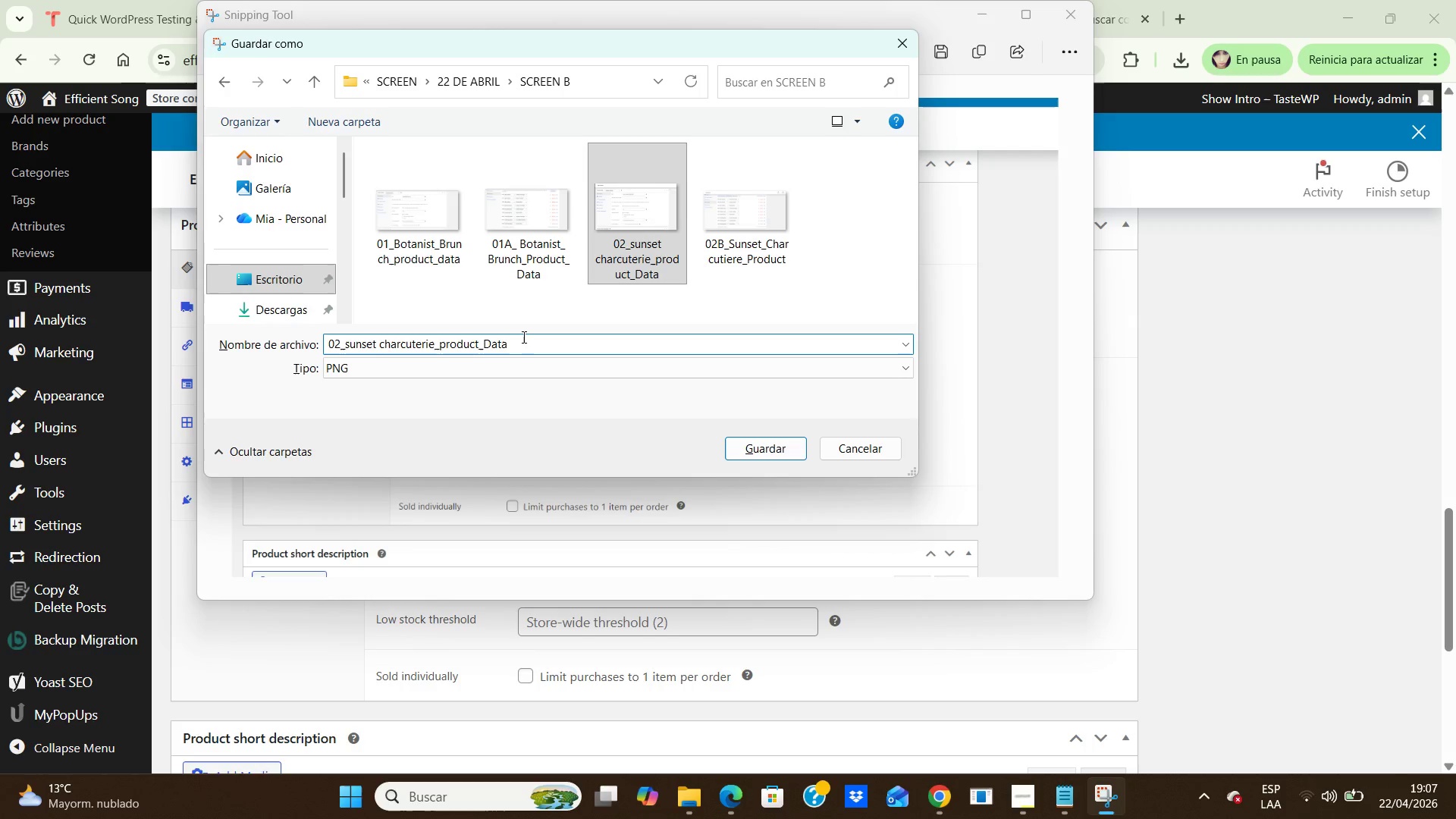 
key(Backspace)
key(Backspace)
key(Backspace)
key(Backspace)
key(Backspace)
key(Backspace)
type(3_Vineyard_Spread_Product)
 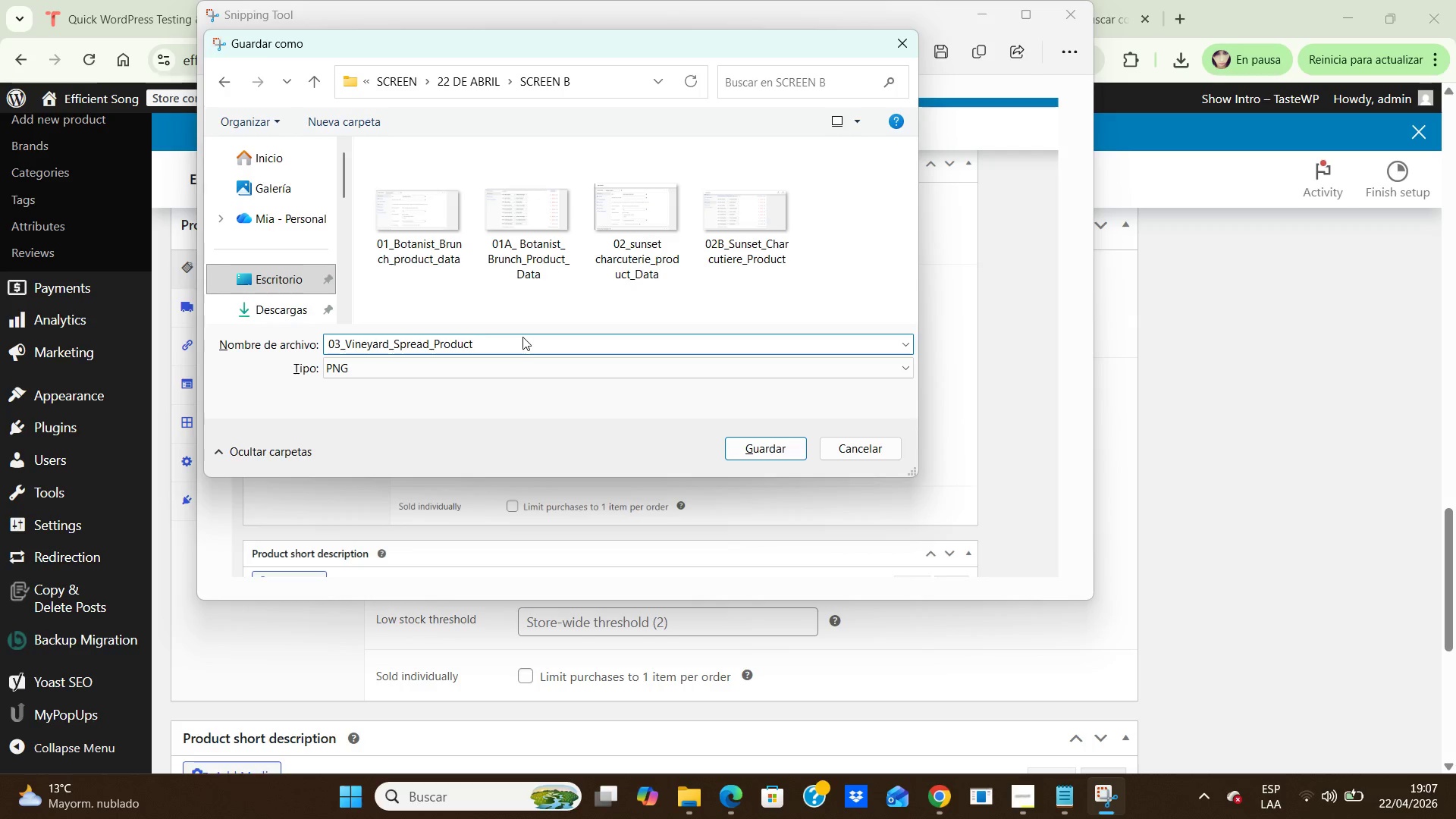 
key(Shift+Period)
 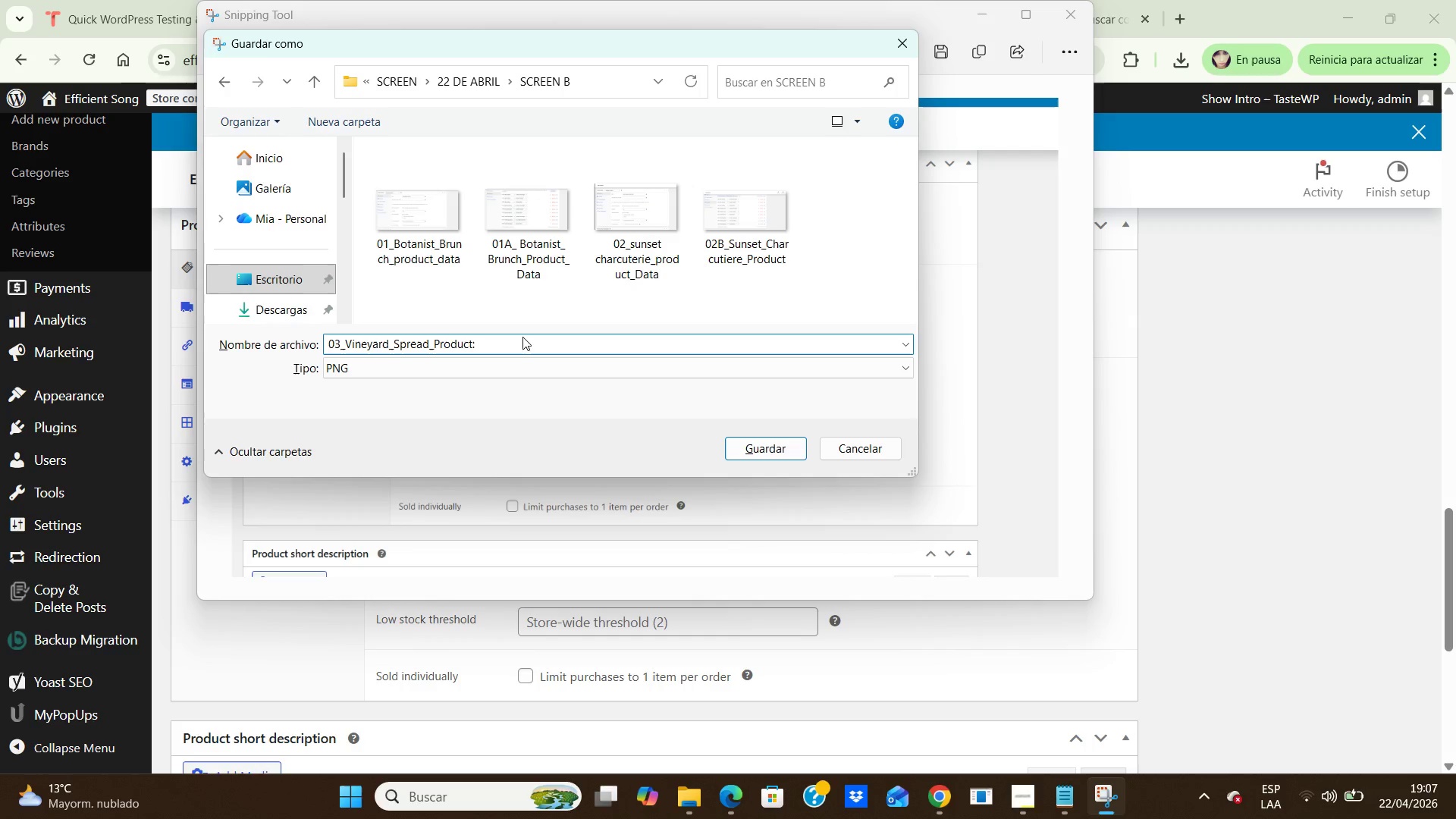 
key(CapsLock)
 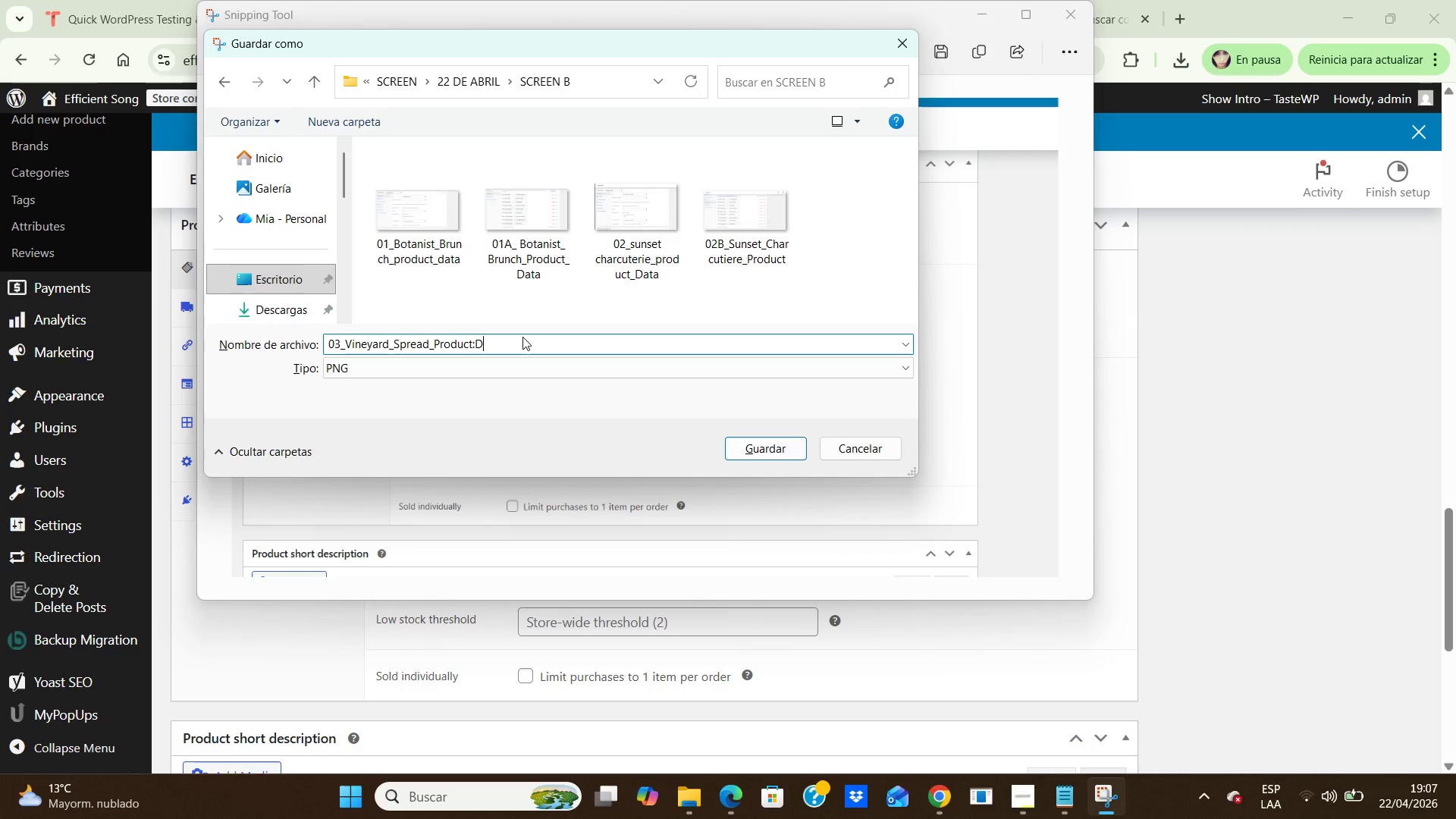 
key(D)
 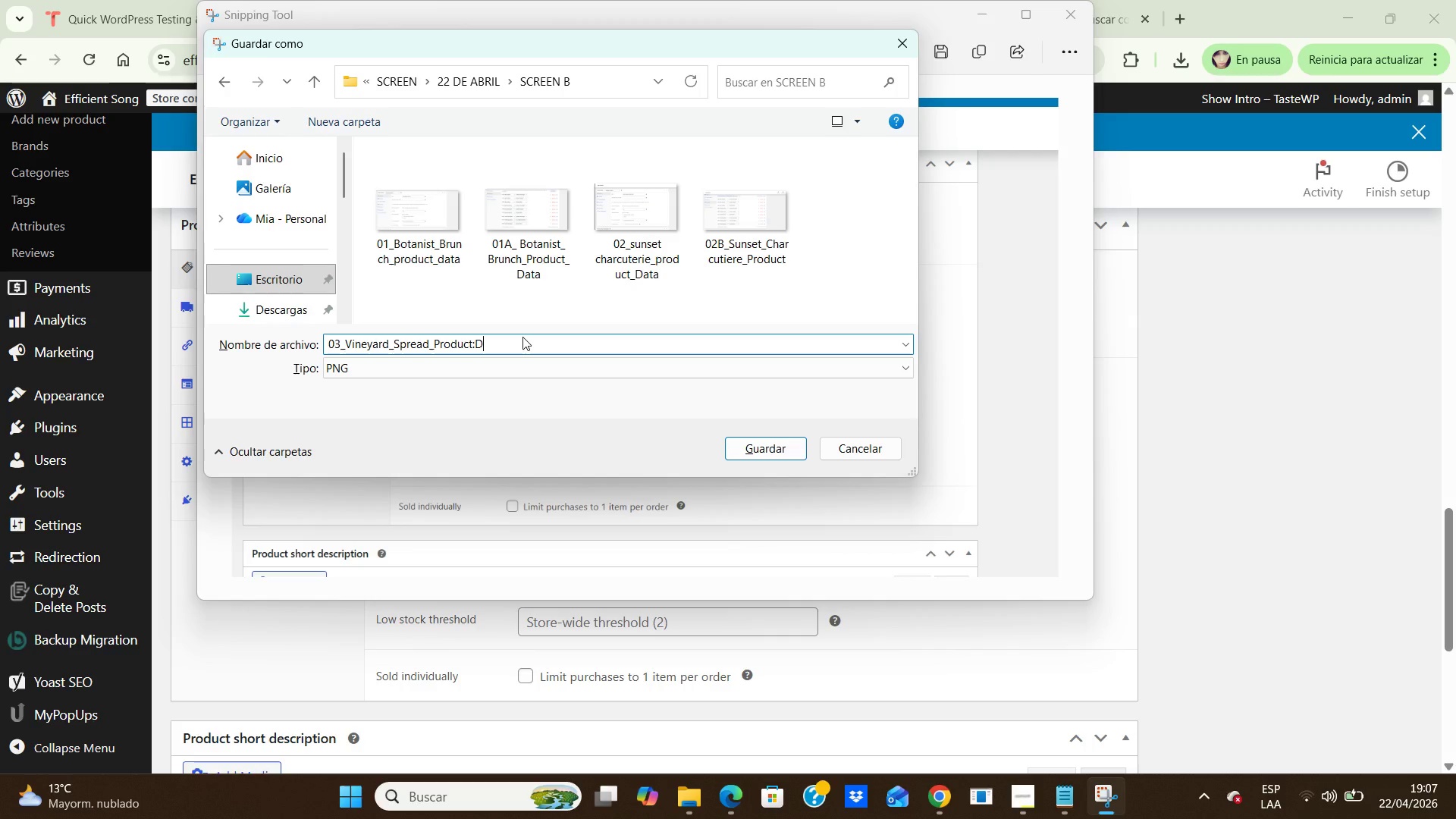 
key(Backspace)
 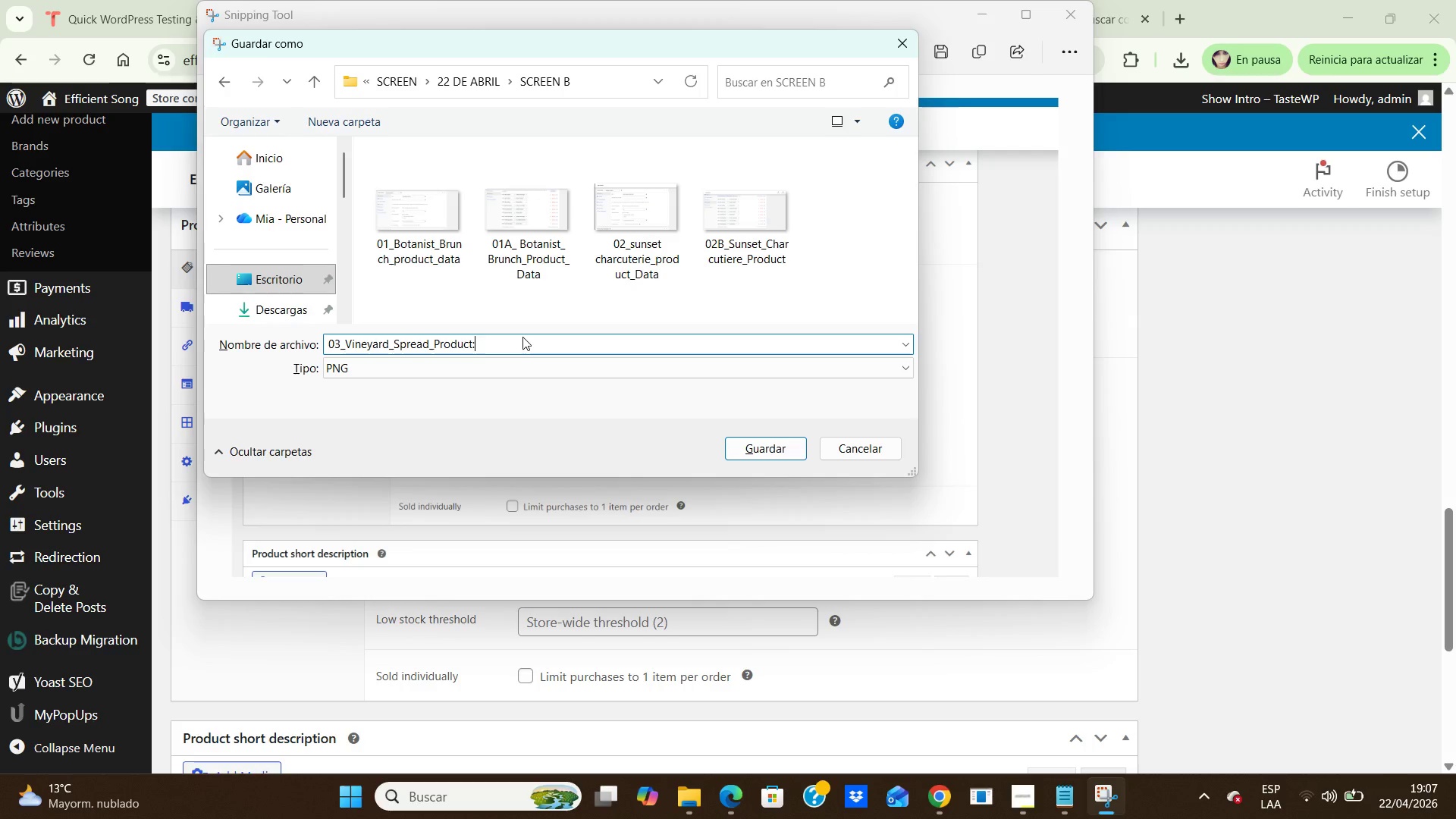 
key(CapsLock)
 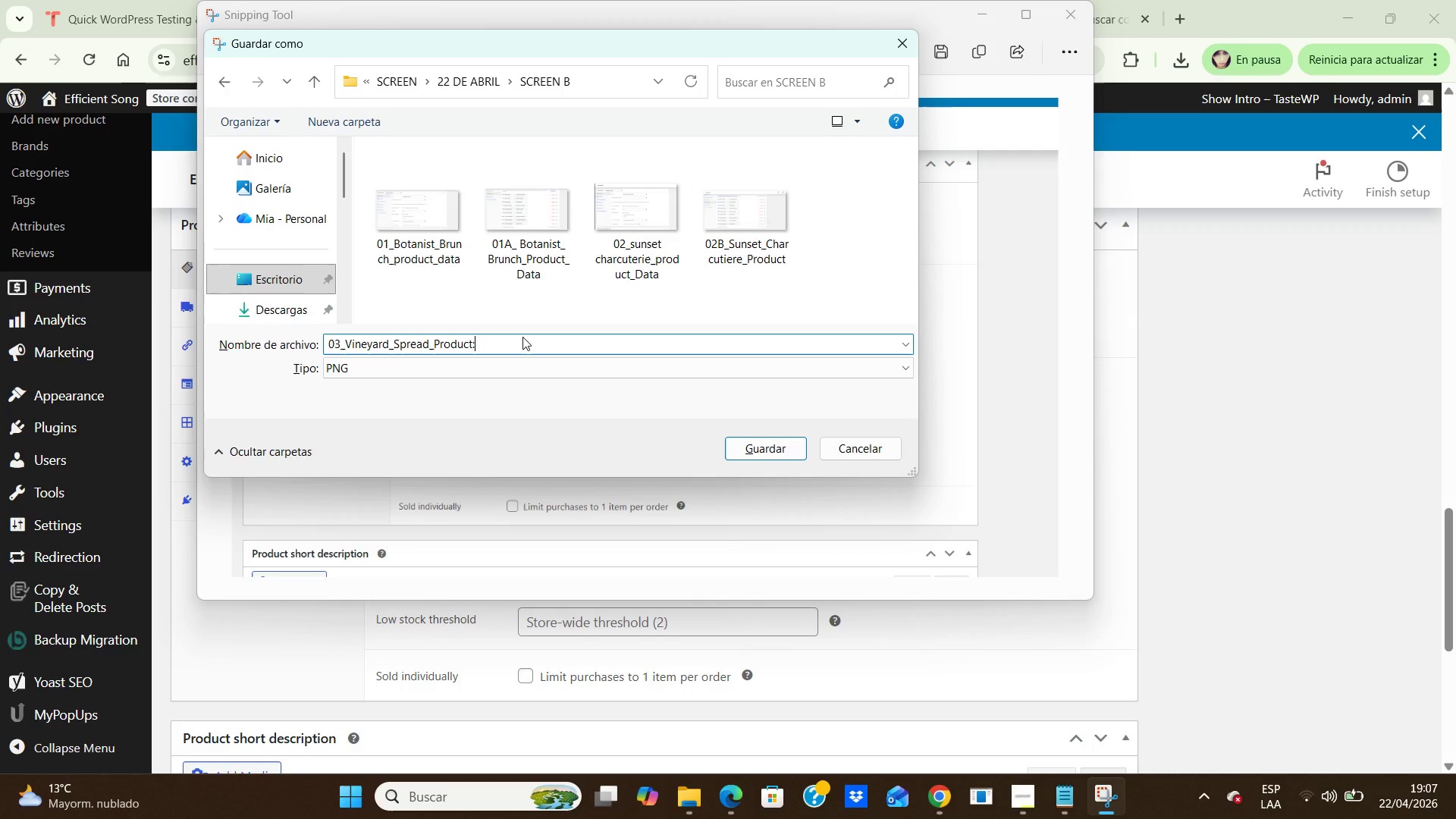 
key(Shift+Period)
 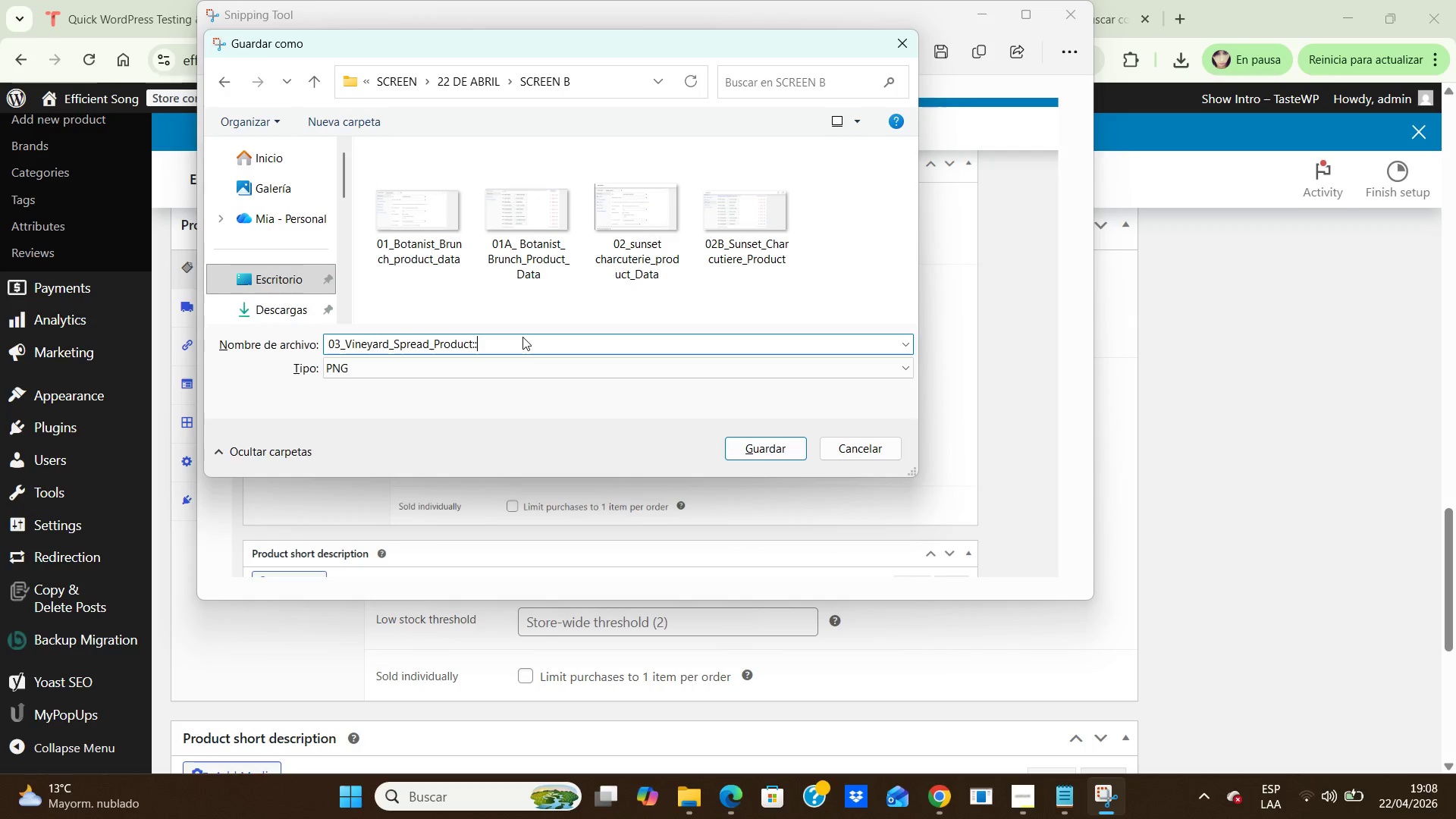 
key(CapsLock)
 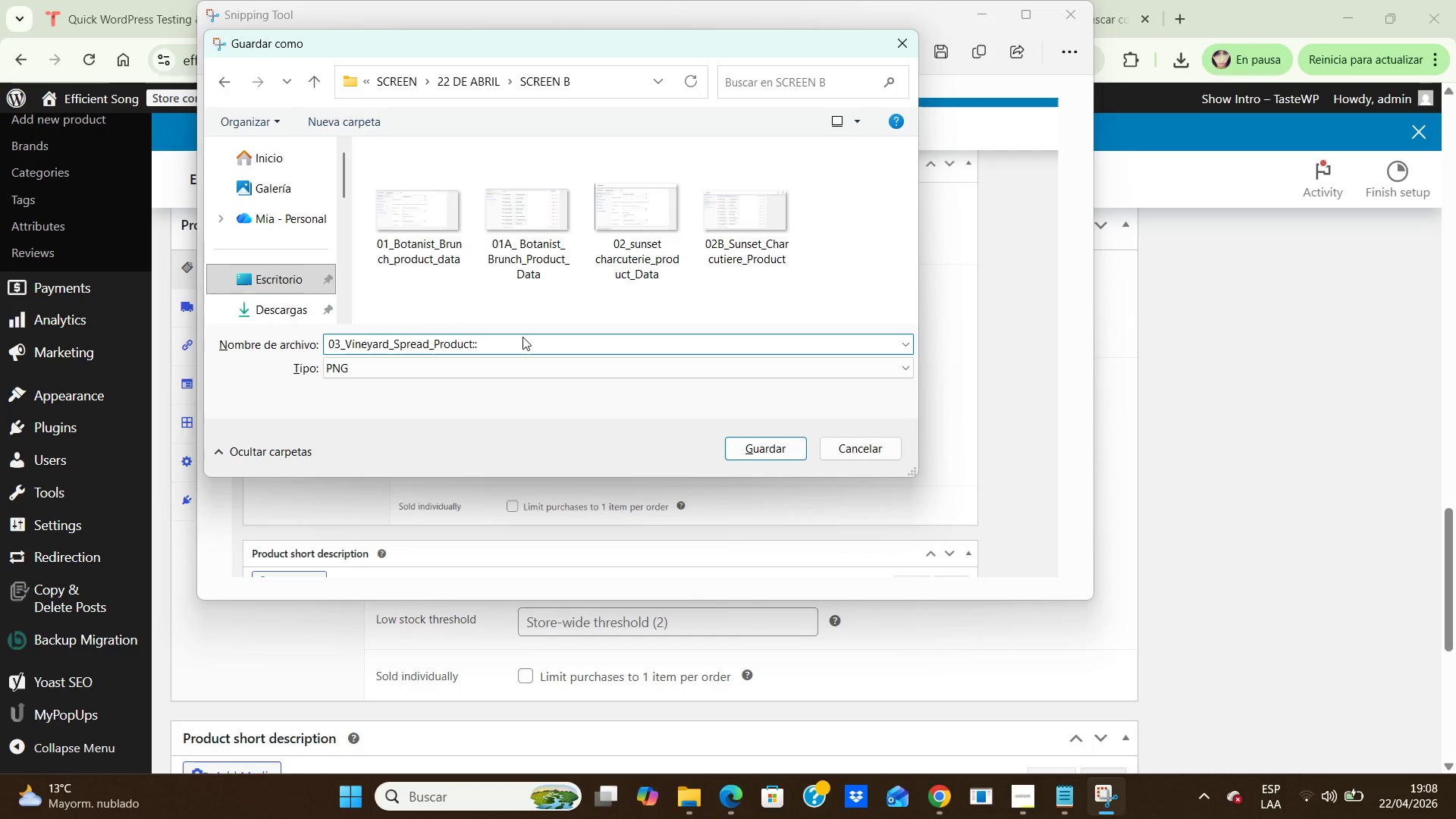 
key(Backspace)
 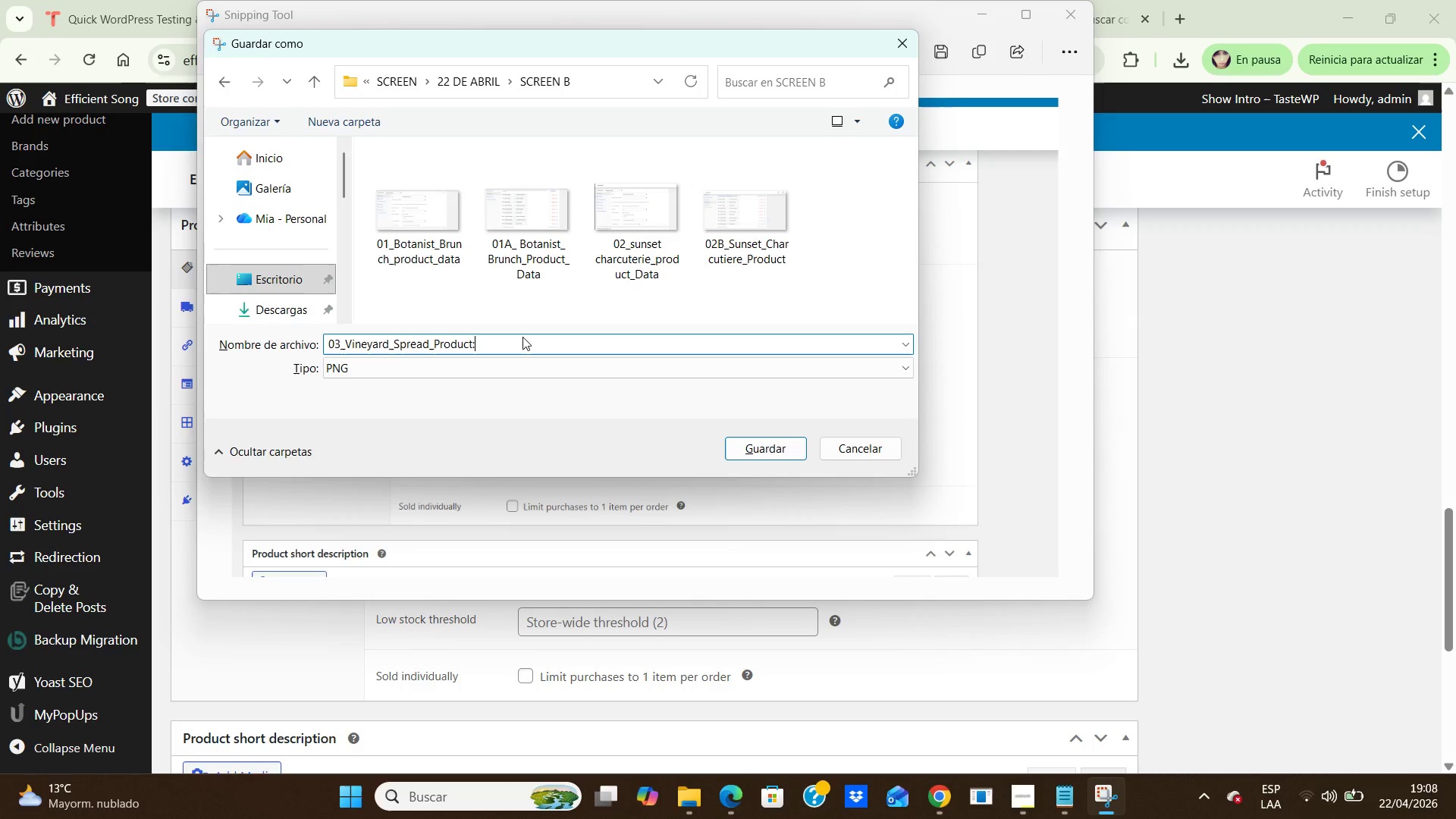 
key(Shift+Minus)
 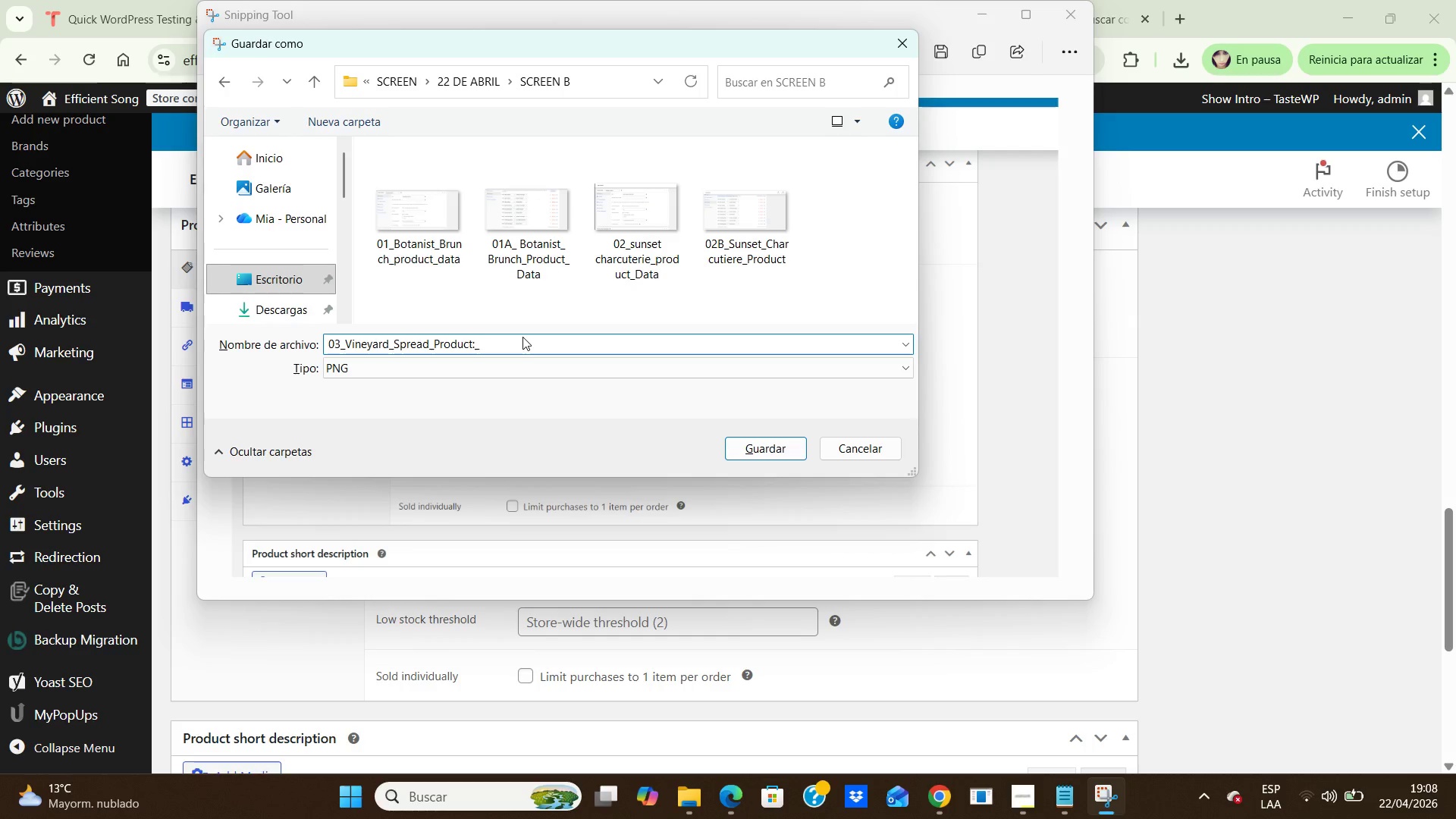 
type(Data)
 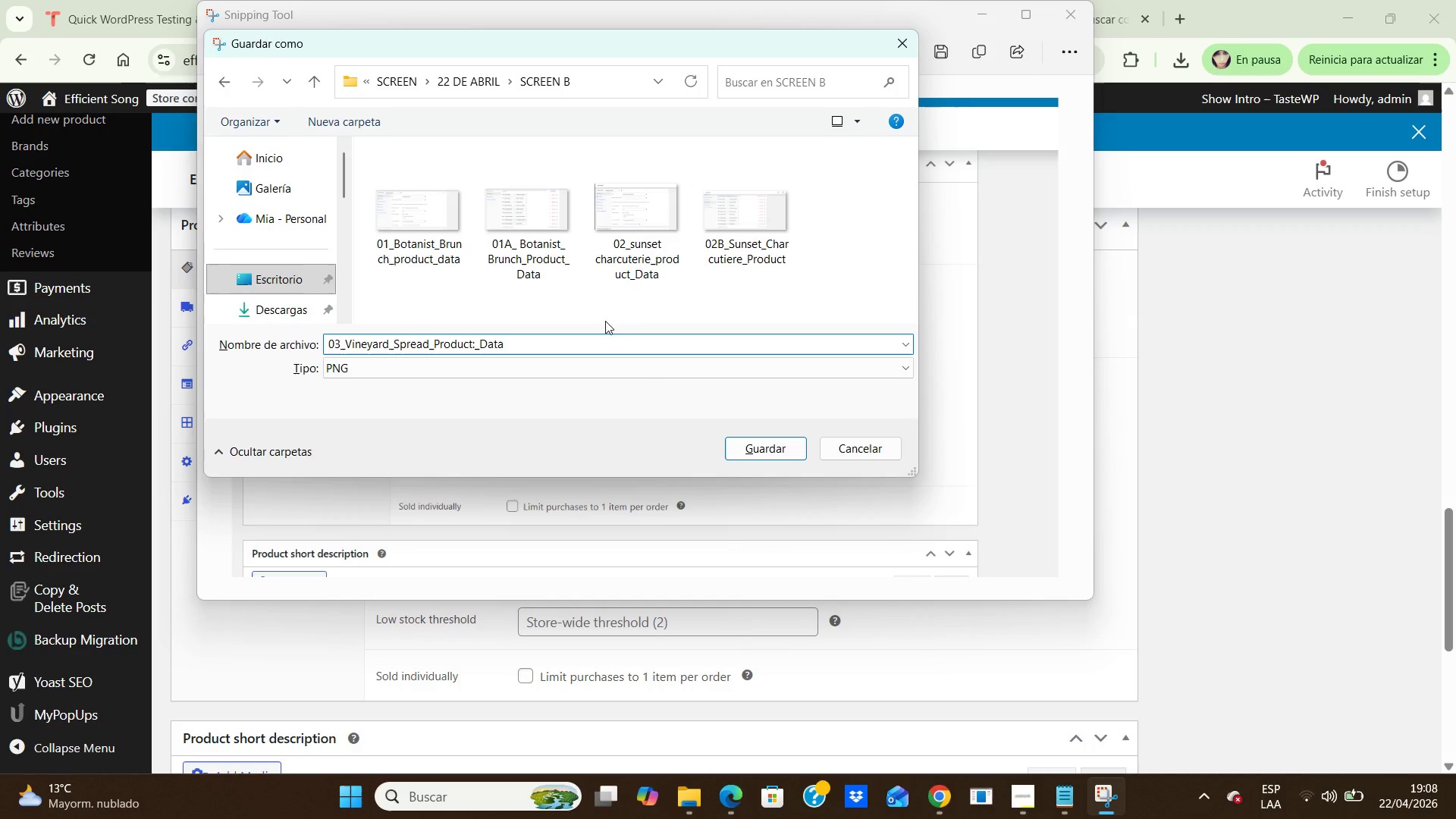 
left_click([773, 445])
 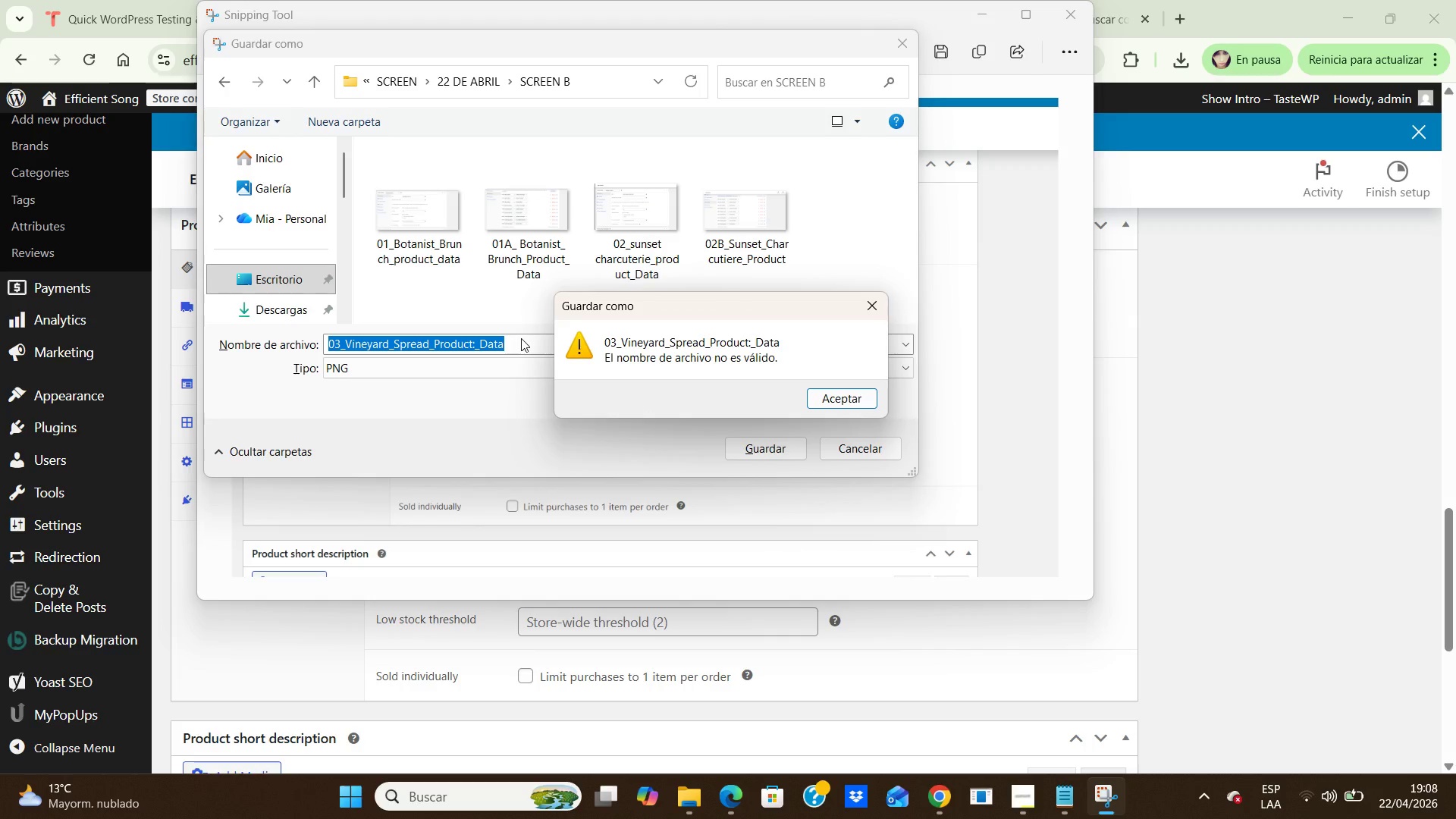 
wait(9.7)
 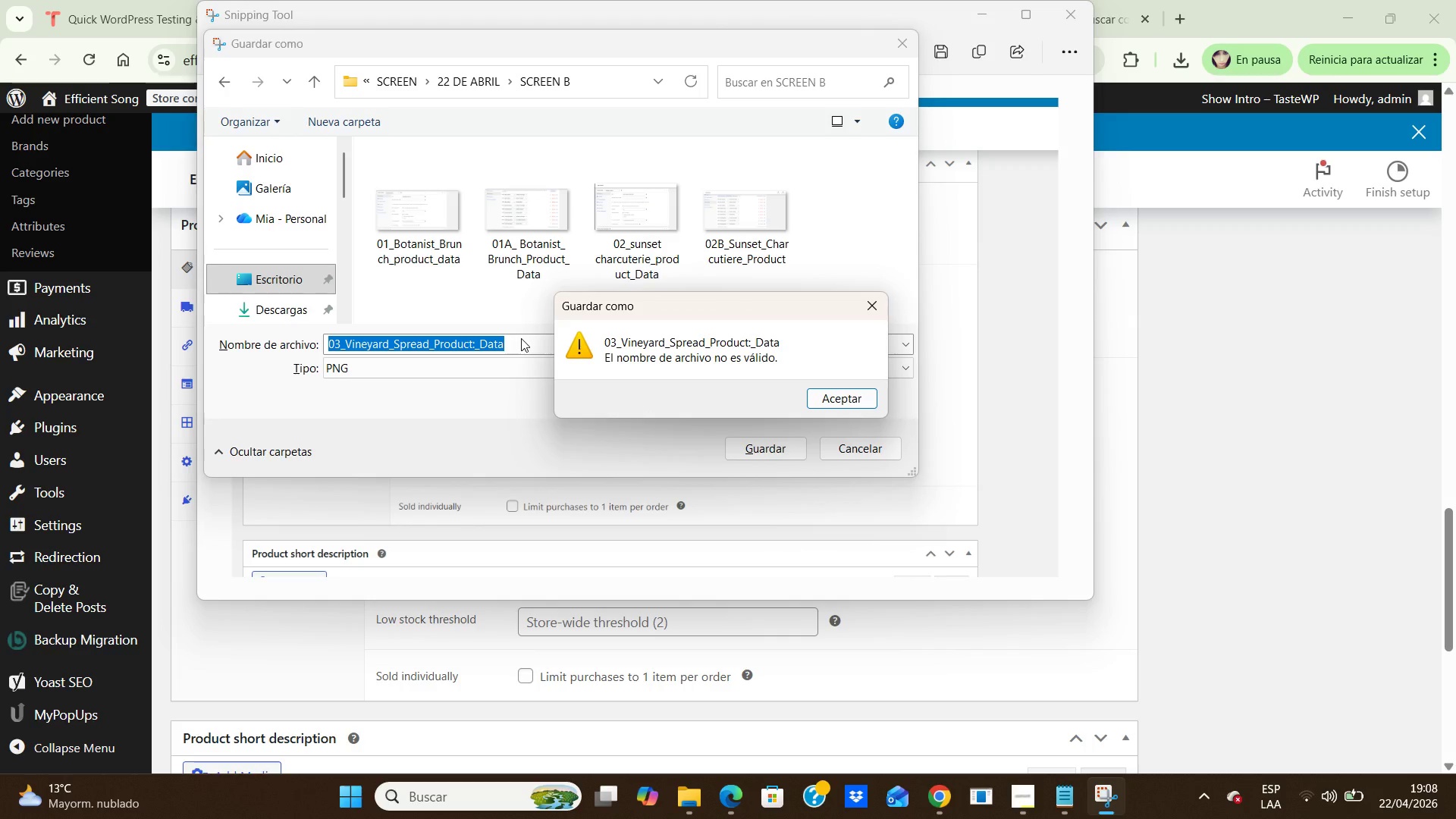 
left_click([521, 340])
 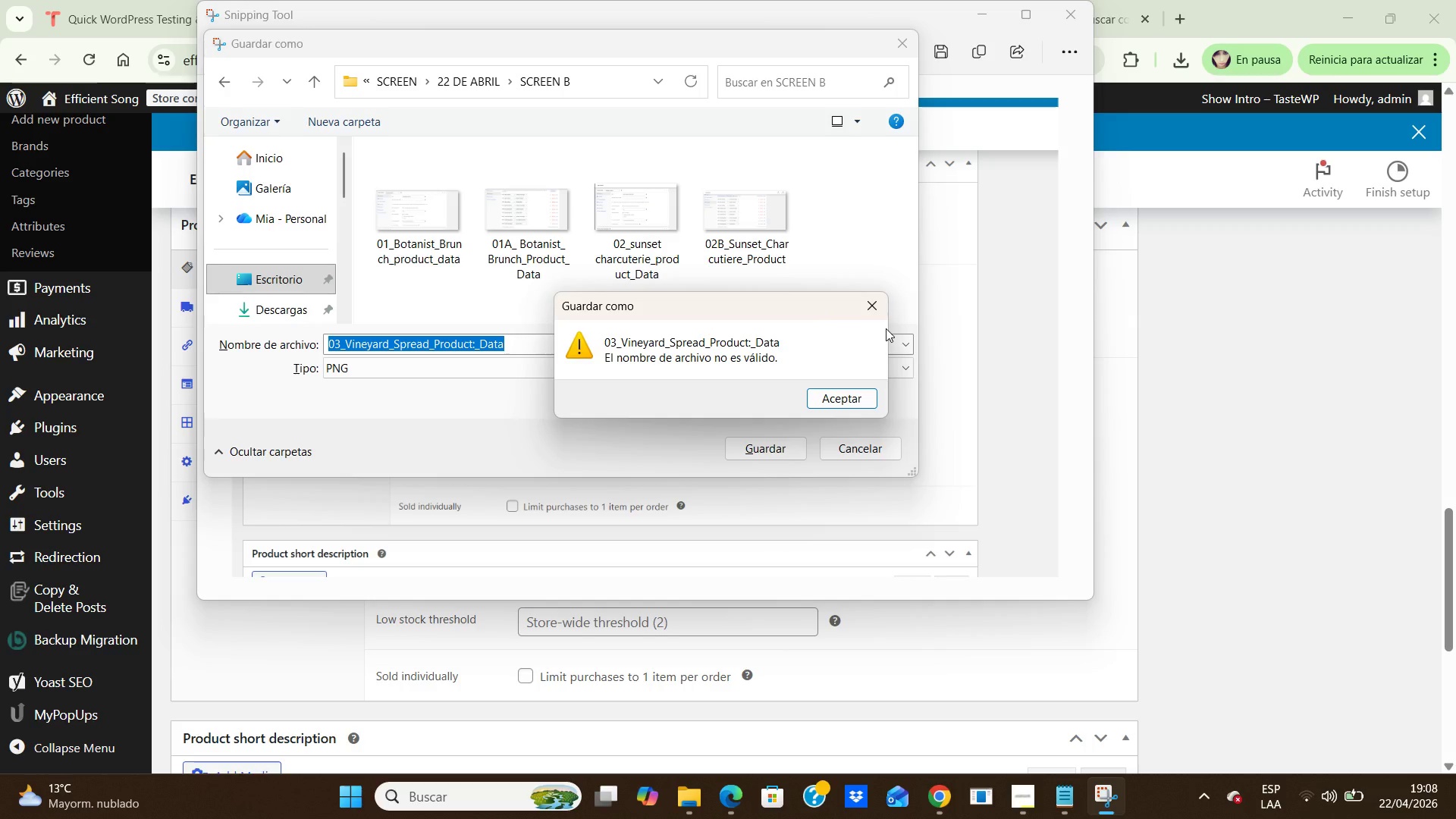 
left_click([886, 328])
 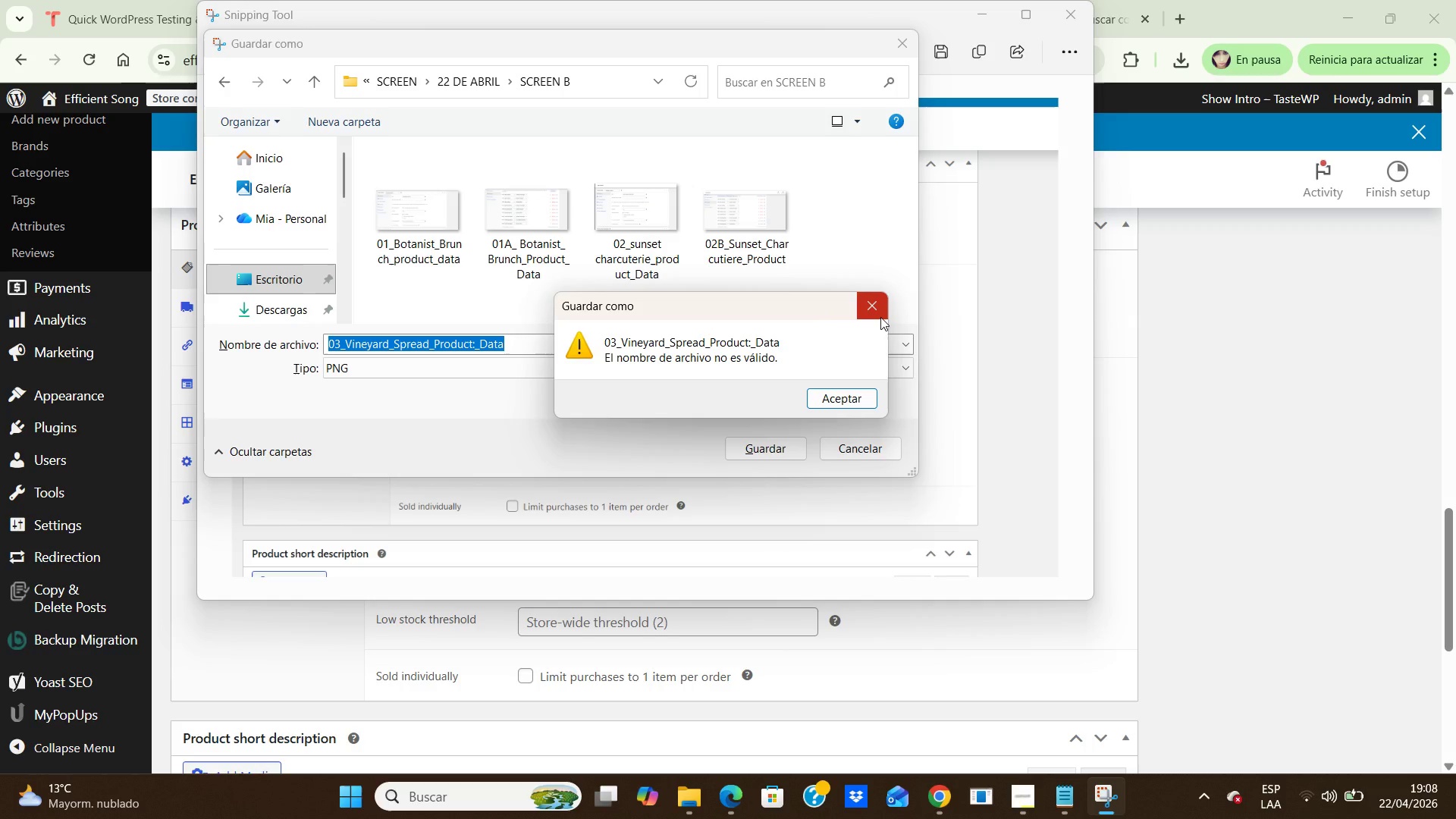 
left_click([880, 317])
 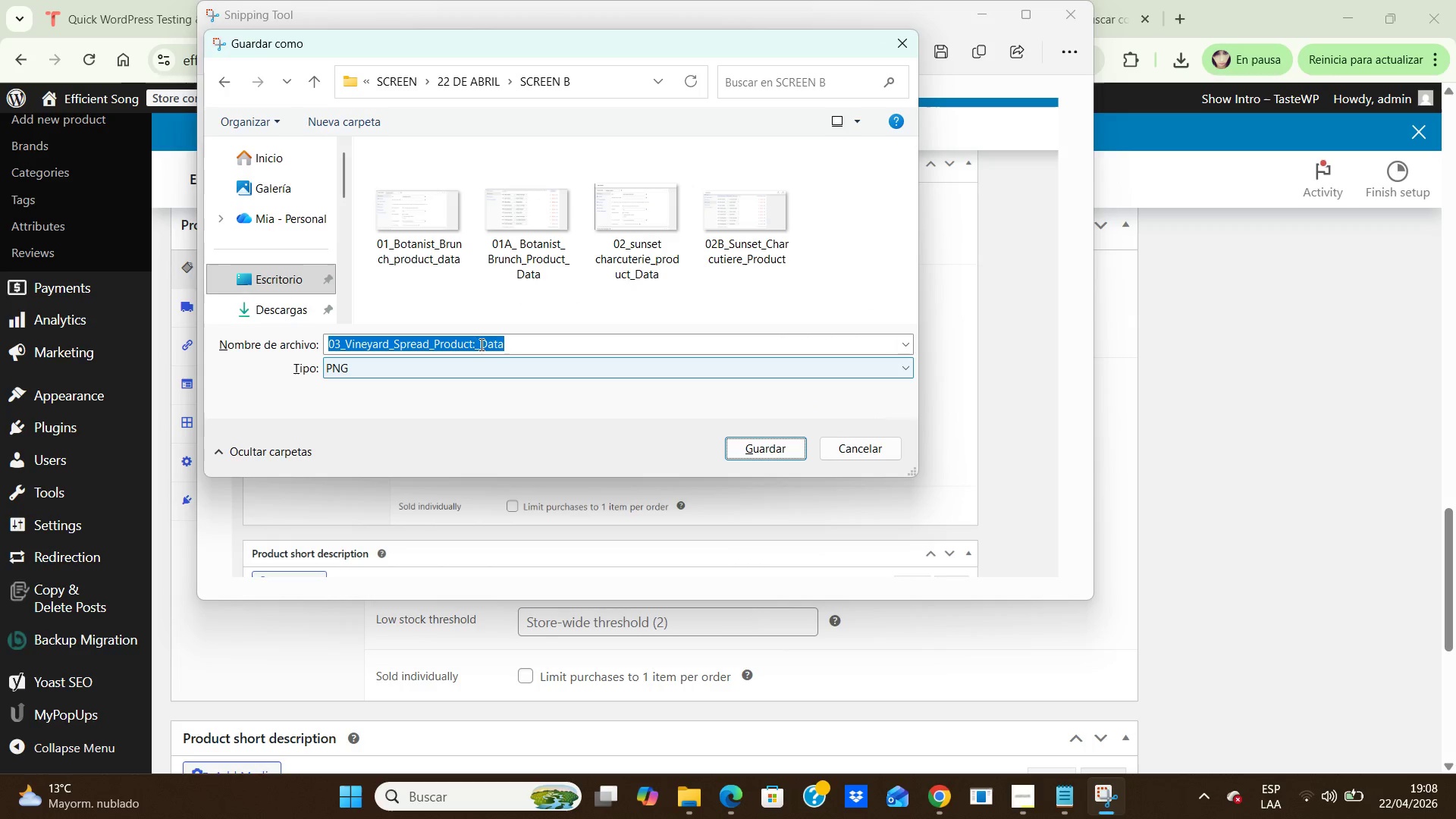 
left_click([478, 341])
 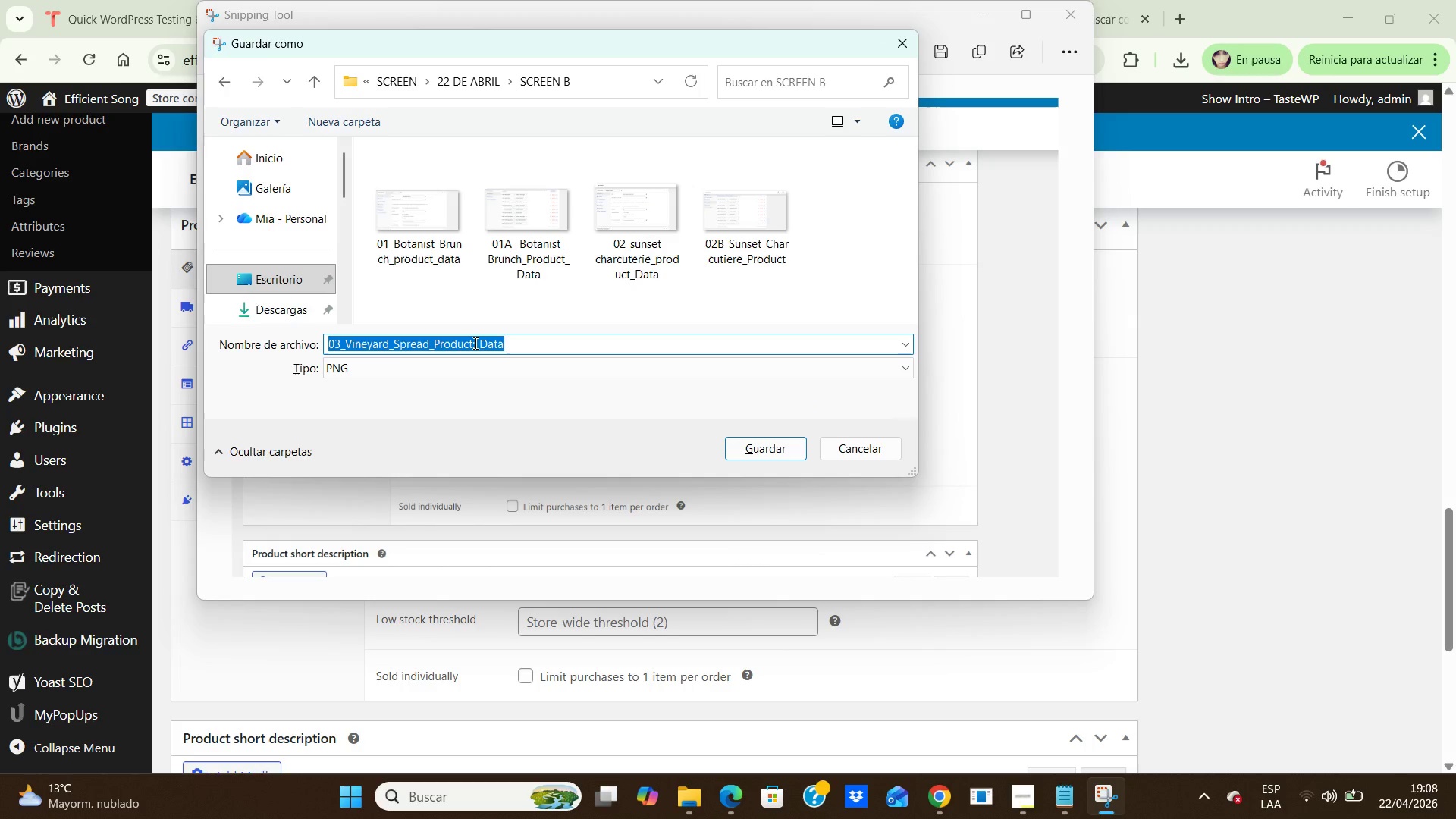 
left_click([474, 343])
 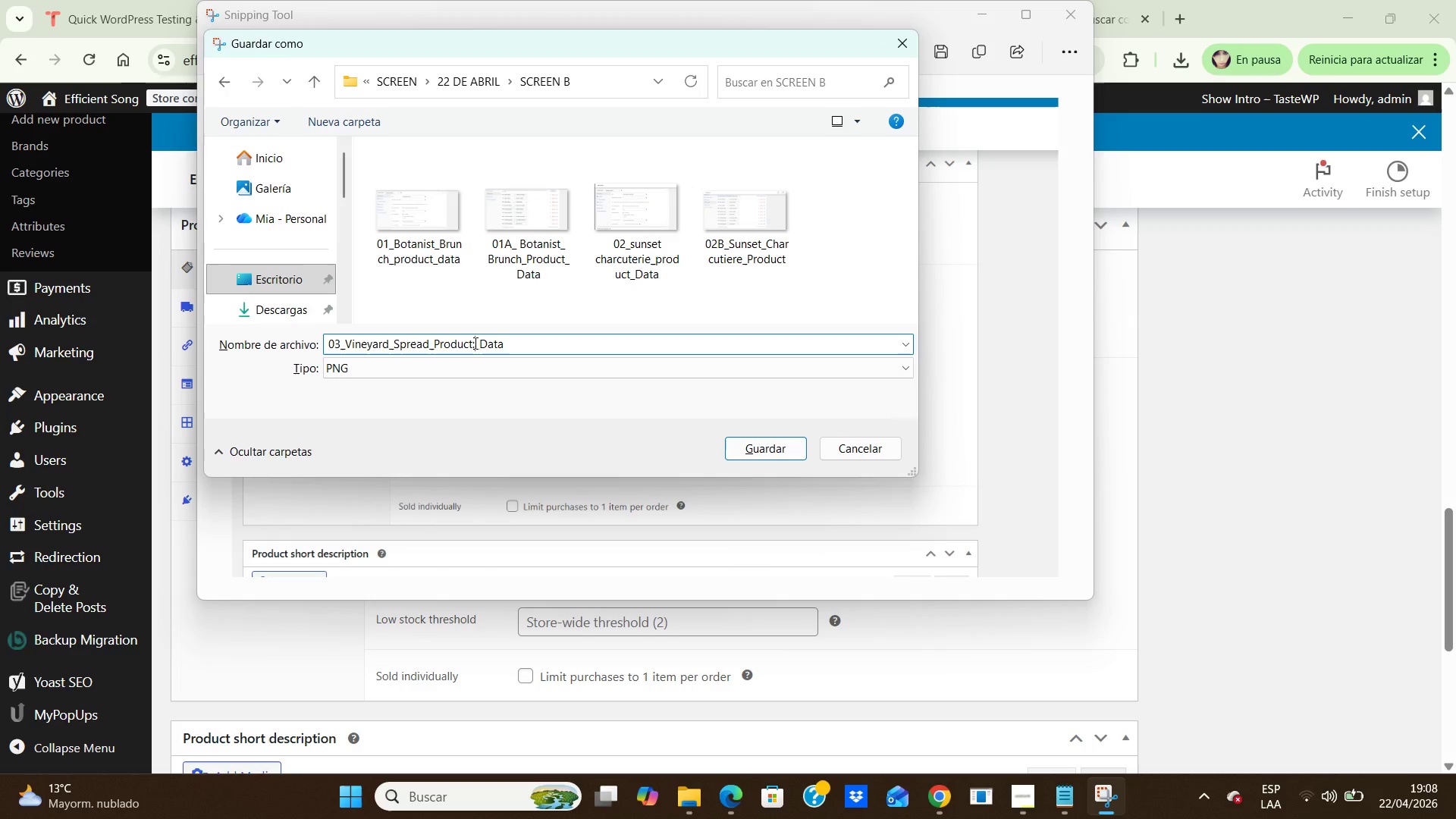 
key(Backspace)
 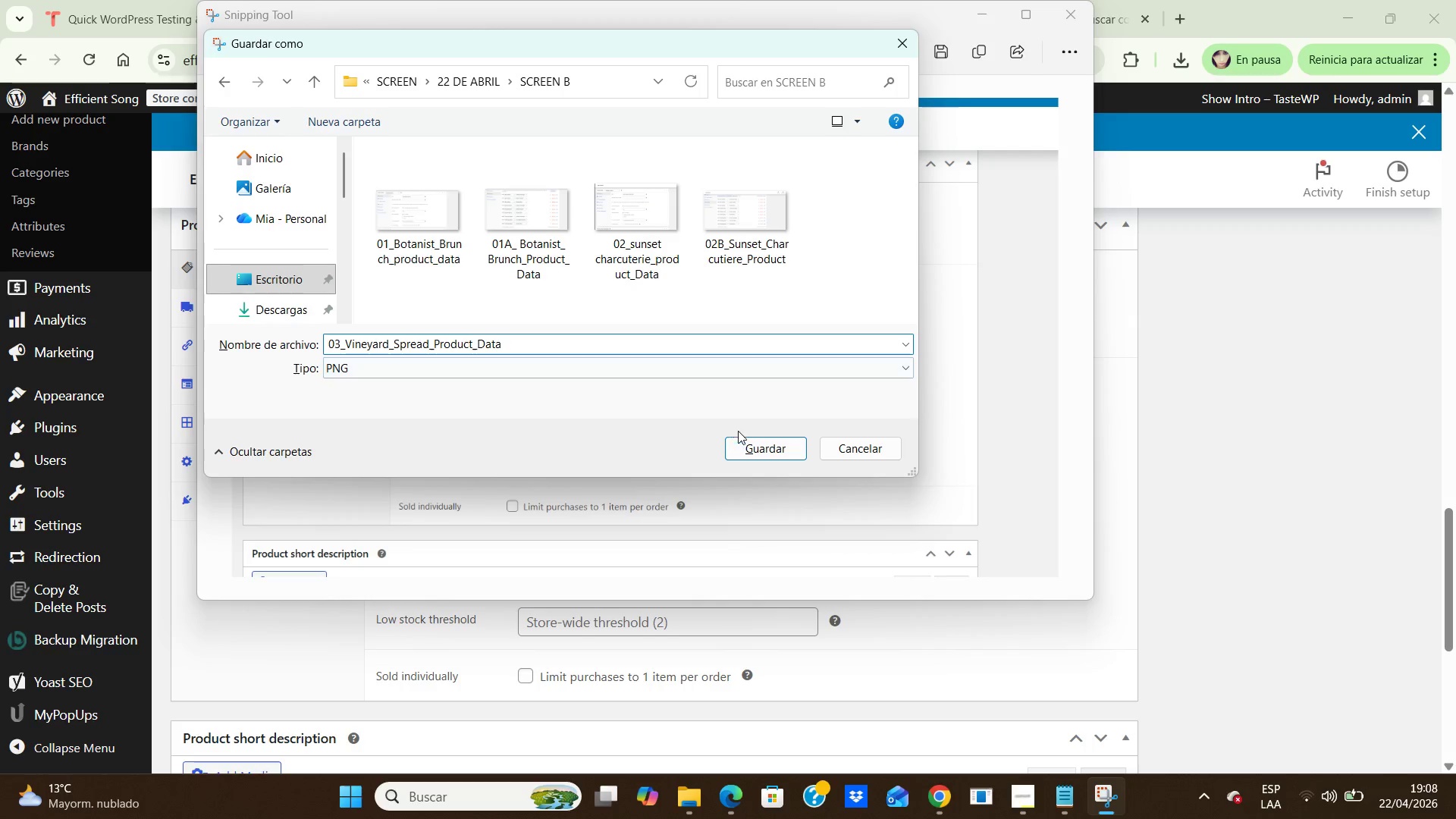 
left_click([747, 454])
 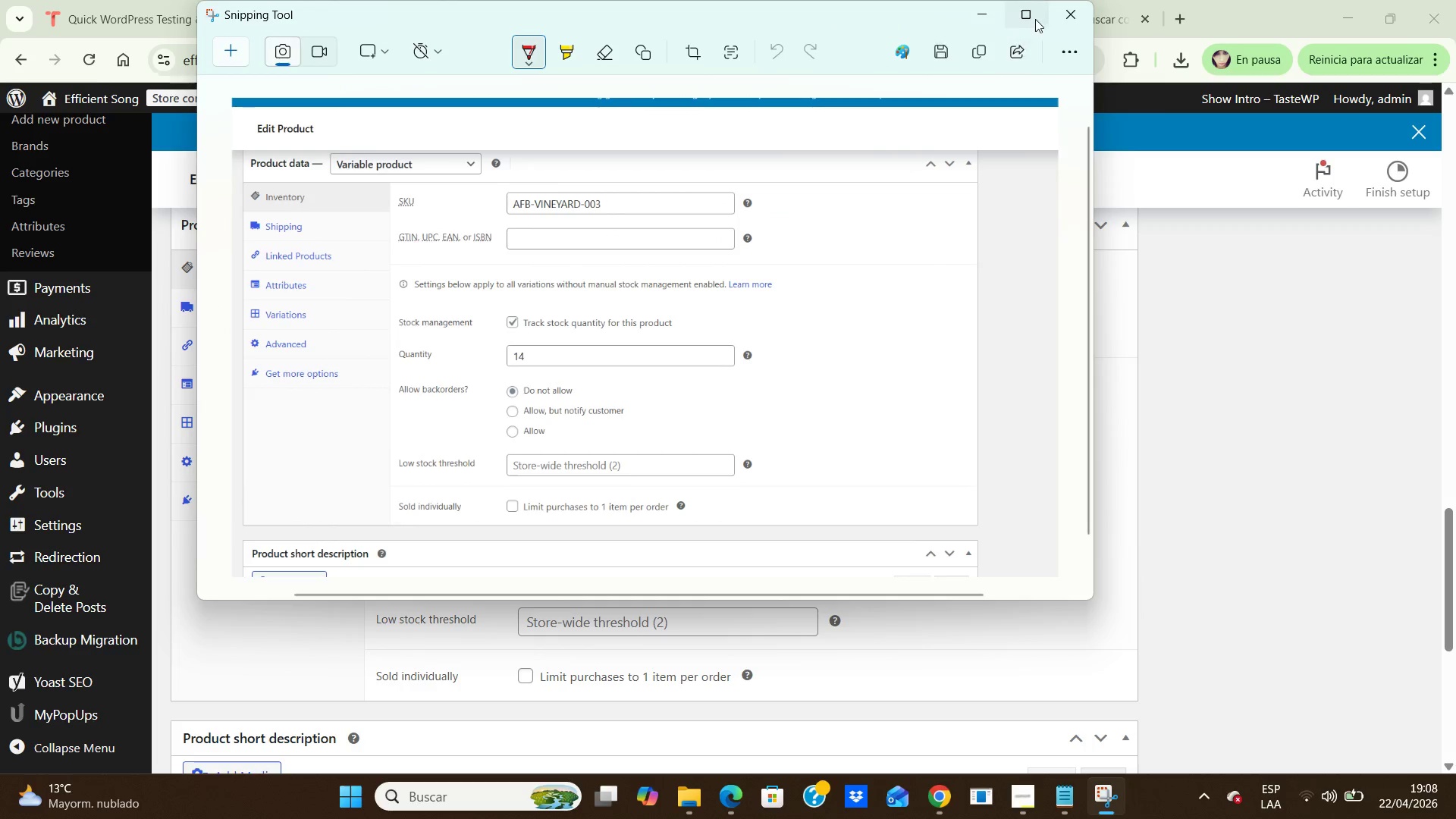 
left_click([1054, 11])
 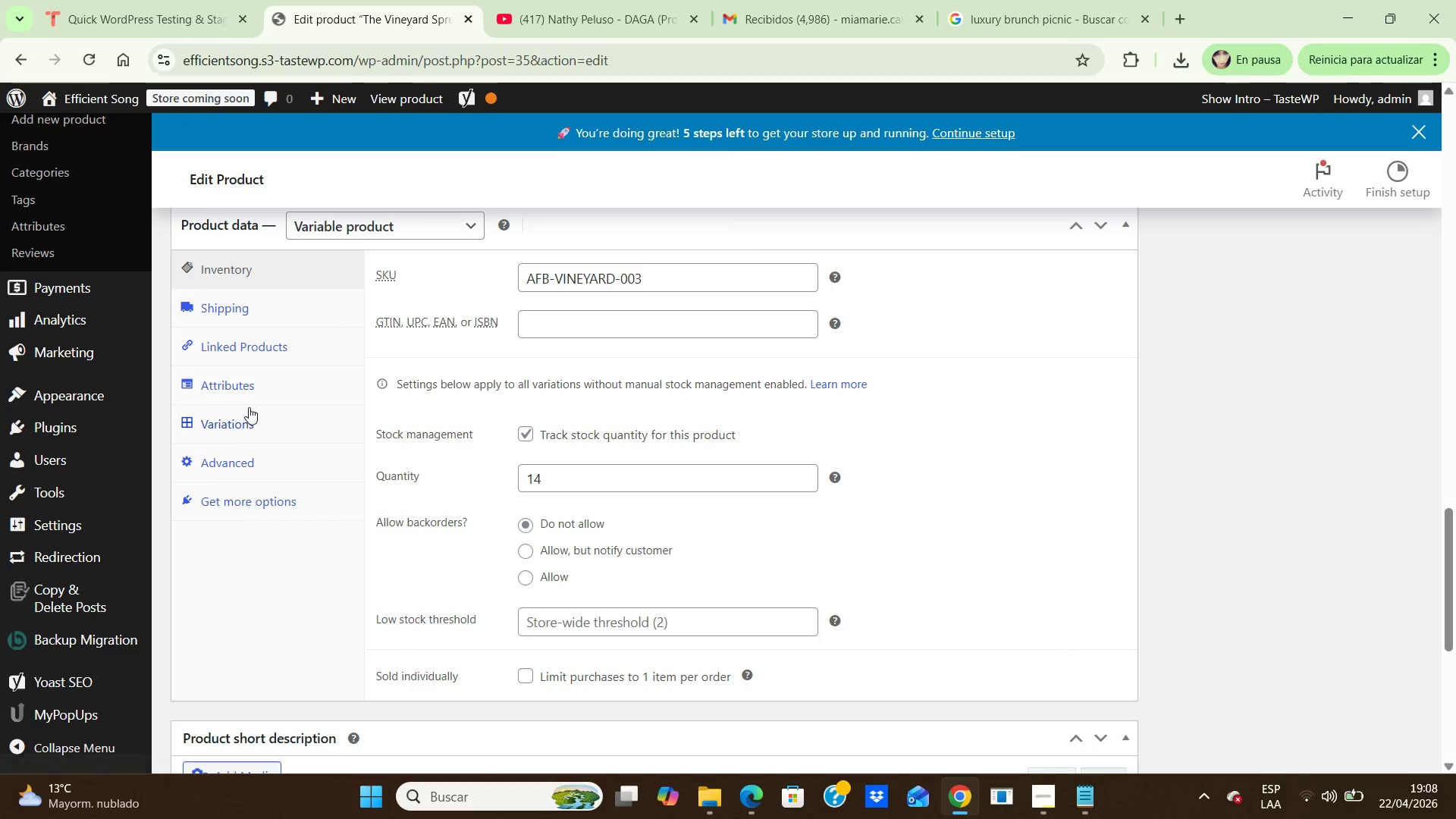 
left_click([230, 421])
 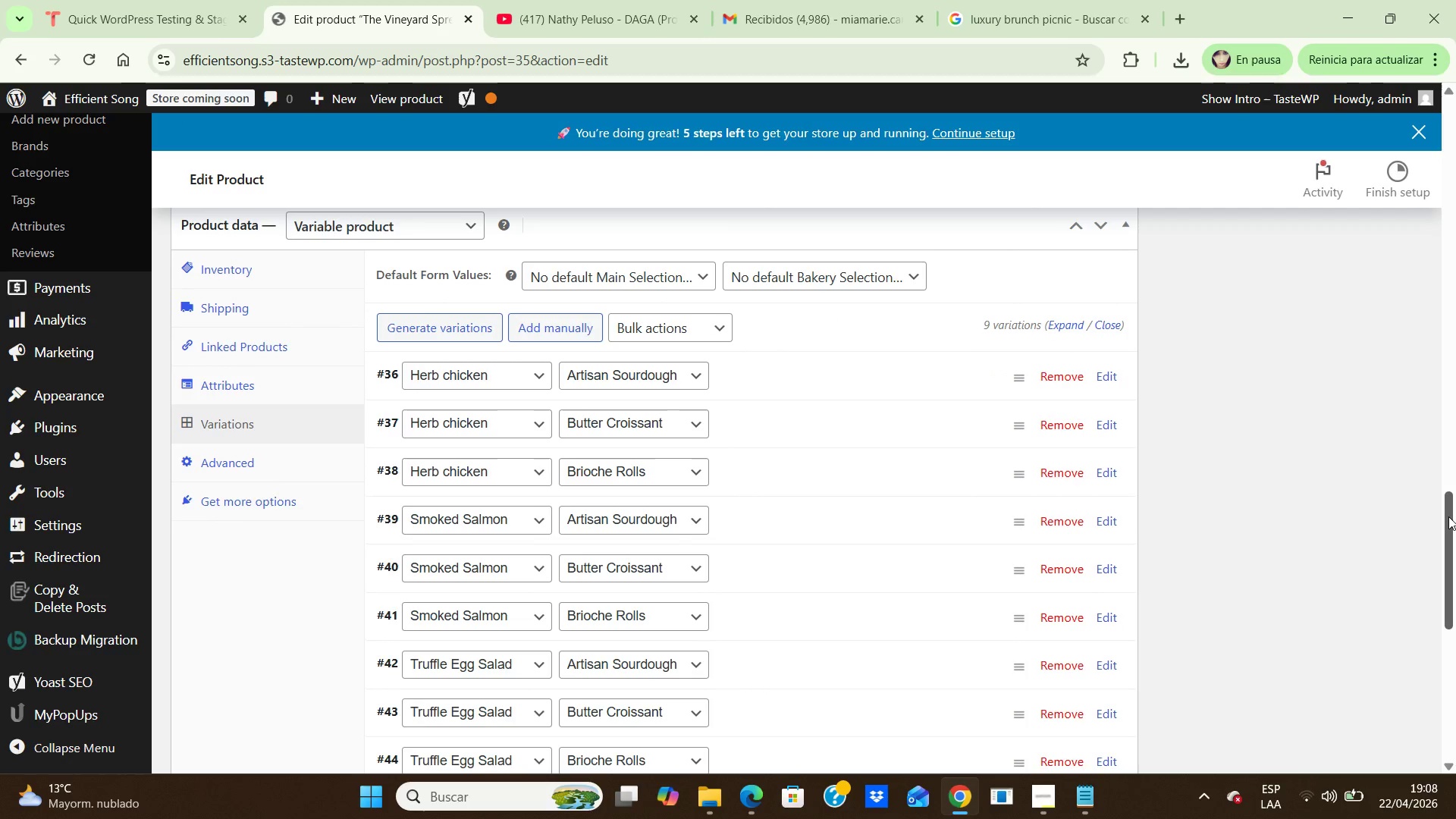 
left_click_drag(start_coordinate=[1448, 516], to_coordinate=[1455, 536])
 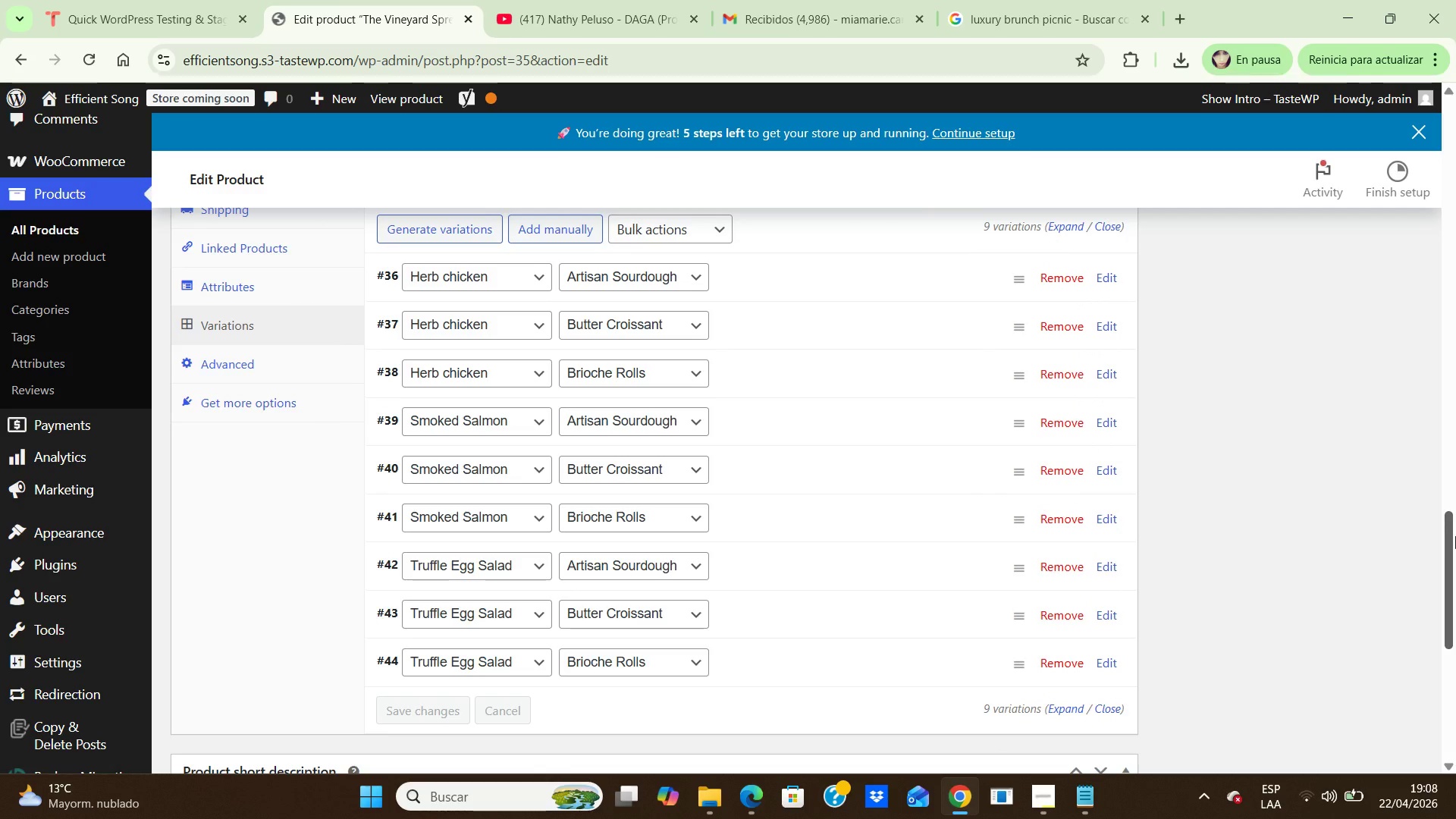 
key(PrintScreen)
 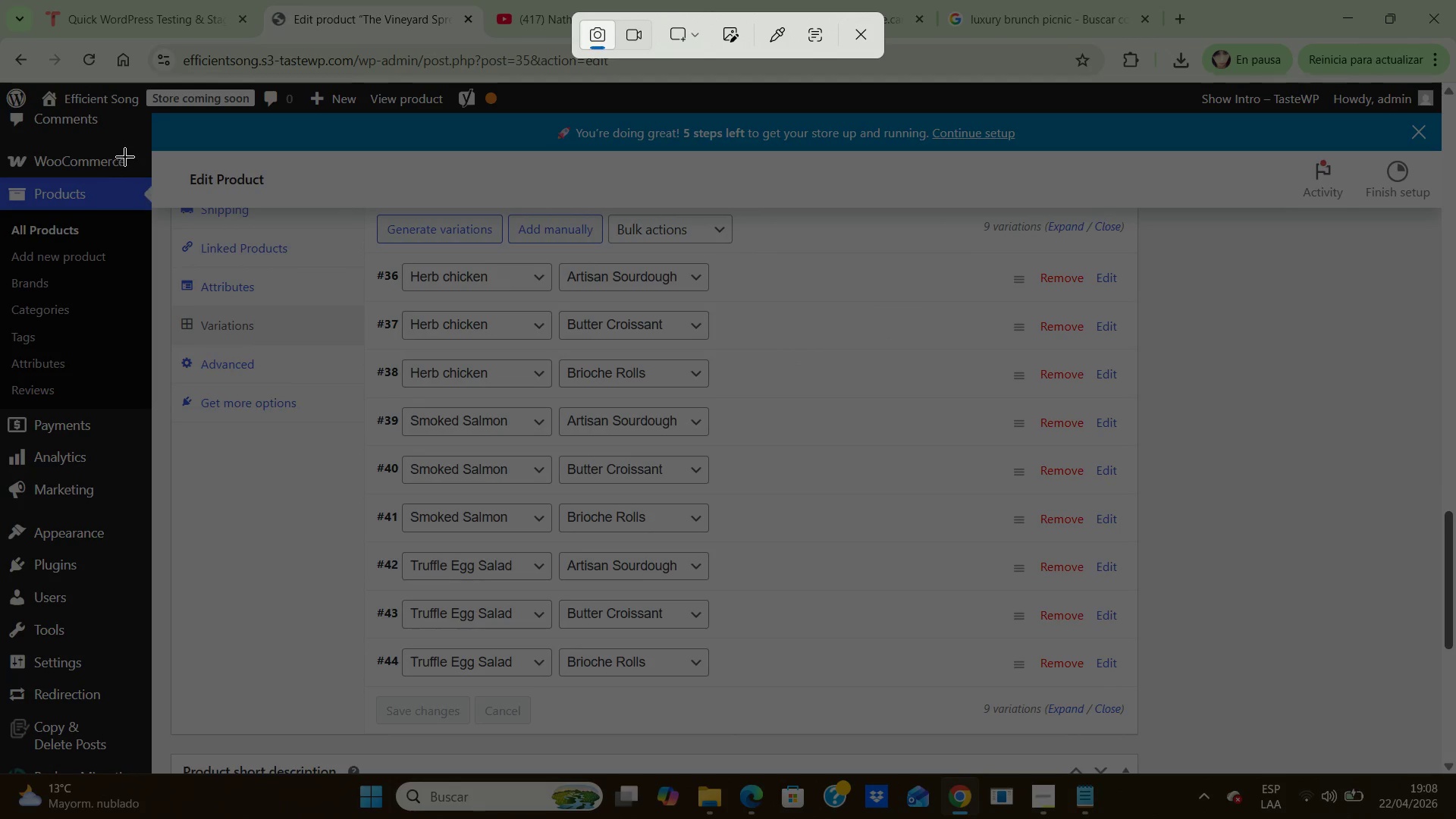 
left_click_drag(start_coordinate=[160, 158], to_coordinate=[1352, 766])
 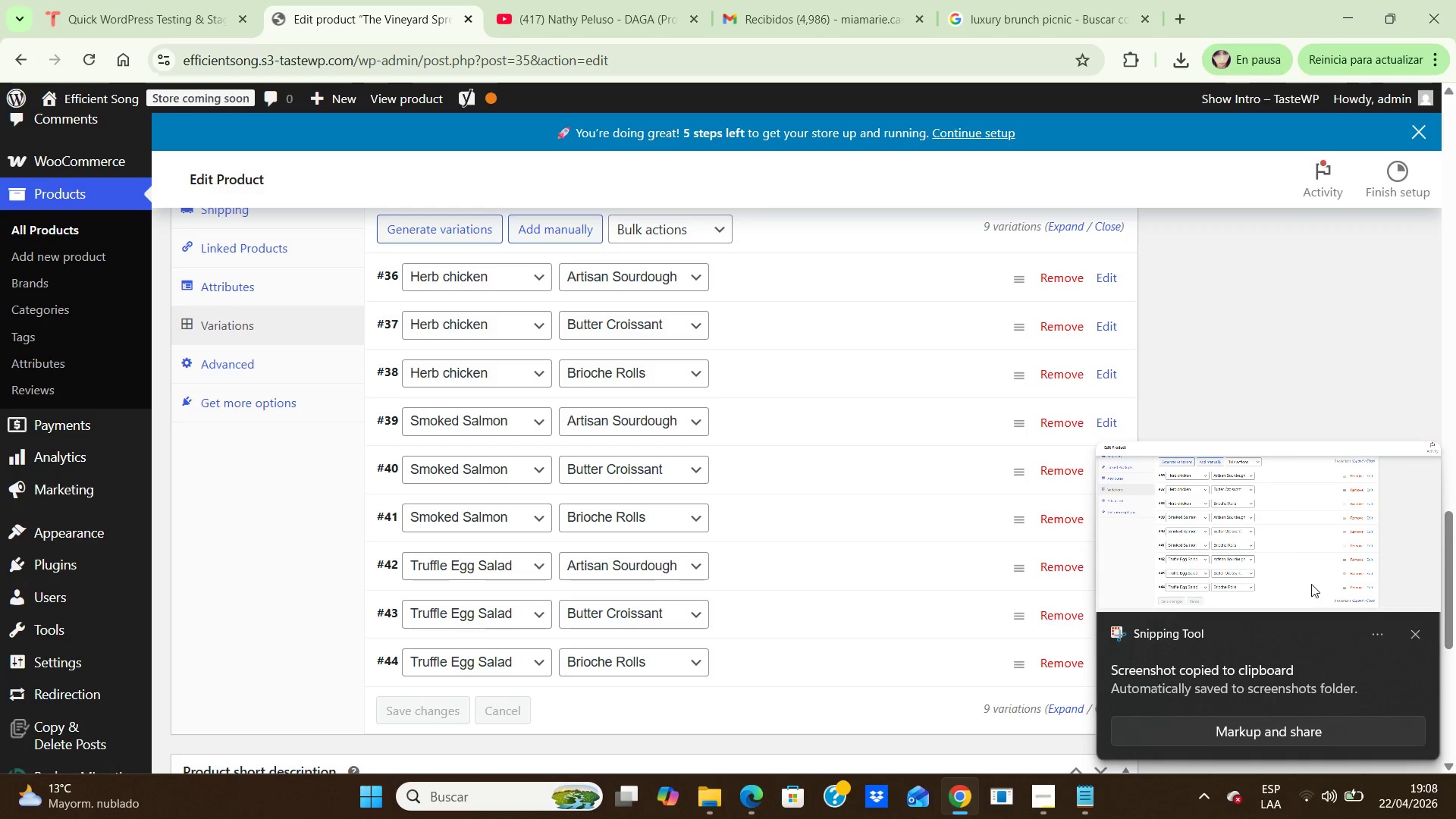 
double_click([1311, 584])
 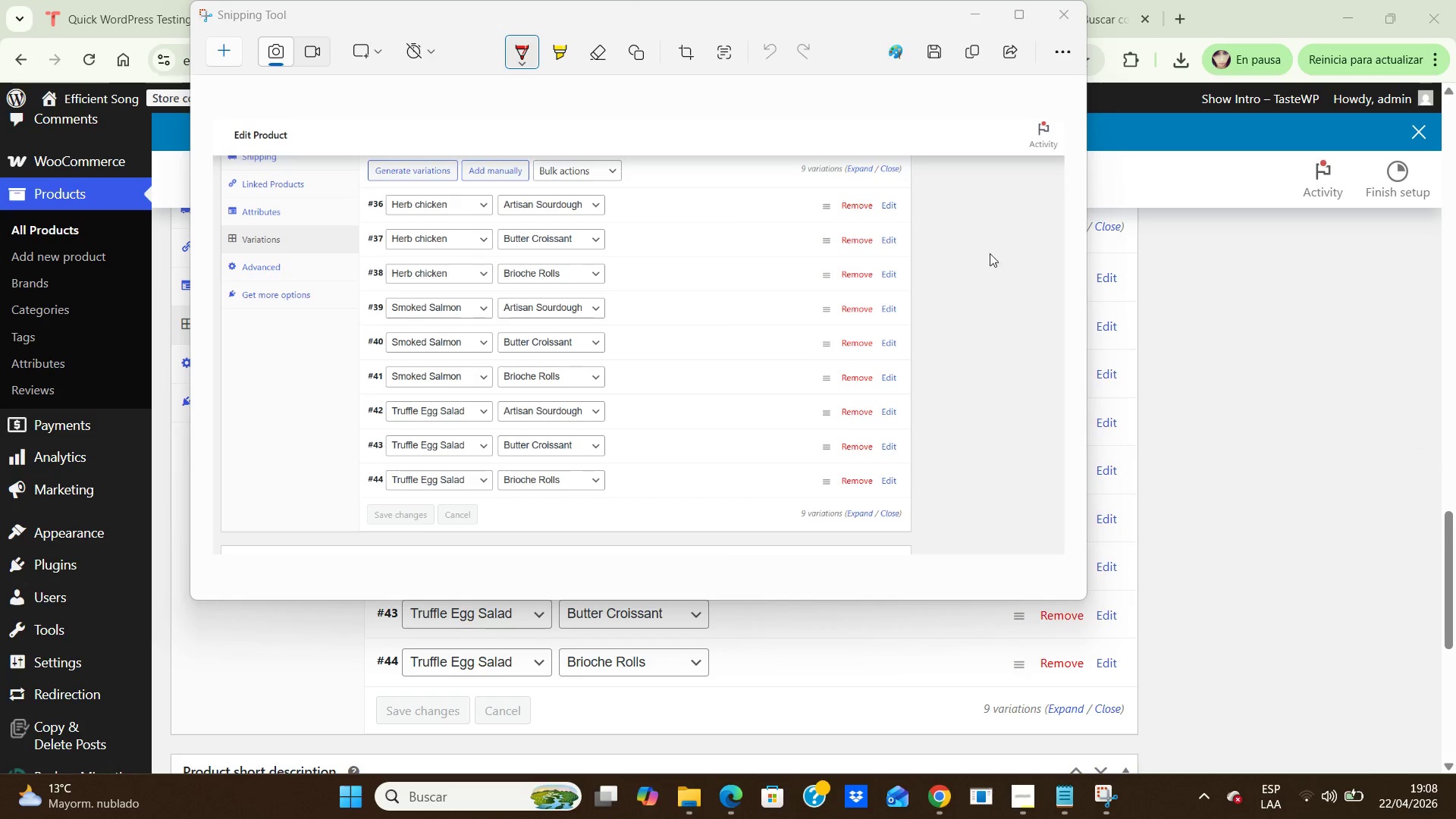 
left_click([928, 60])
 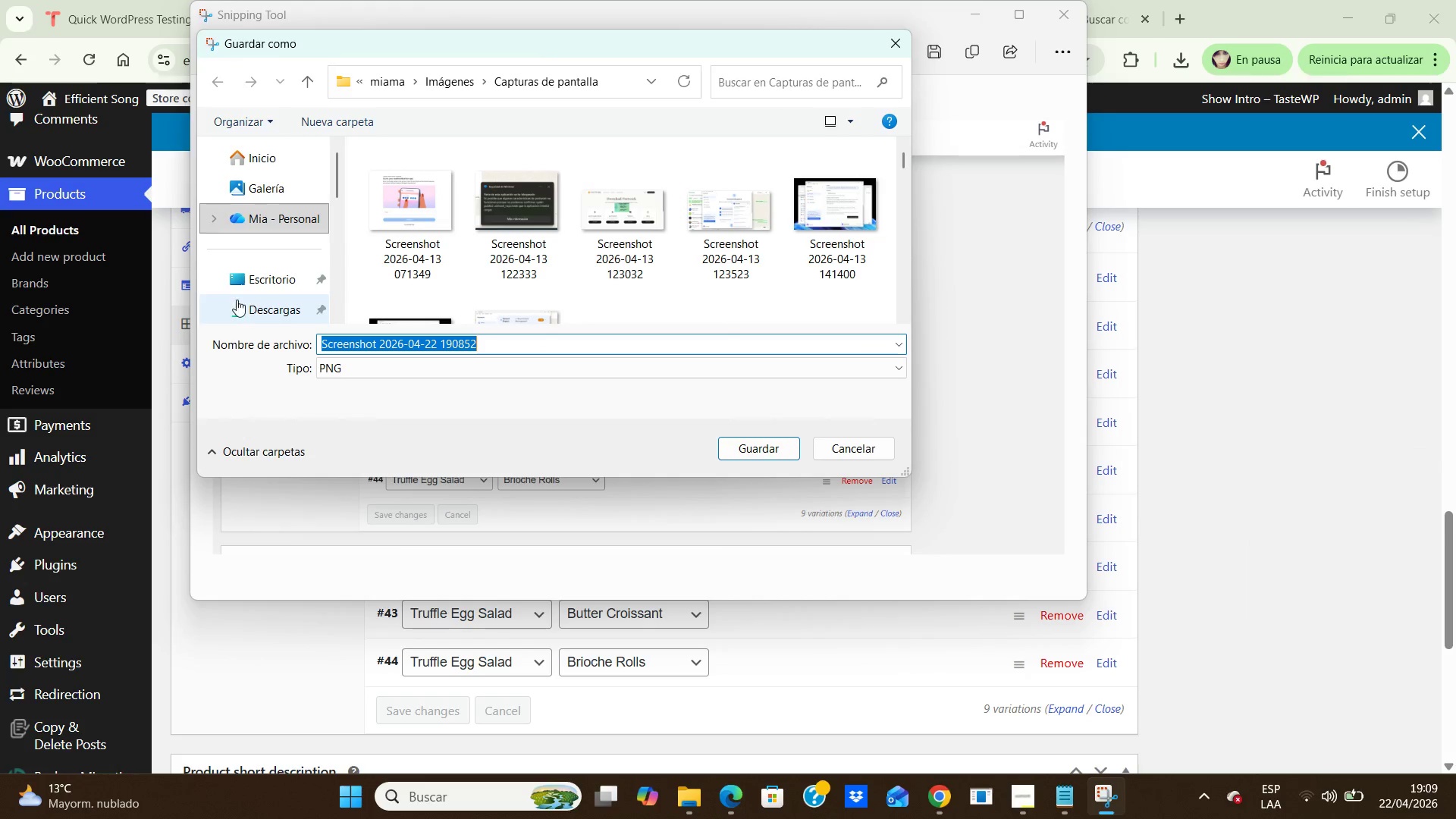 
left_click([265, 297])
 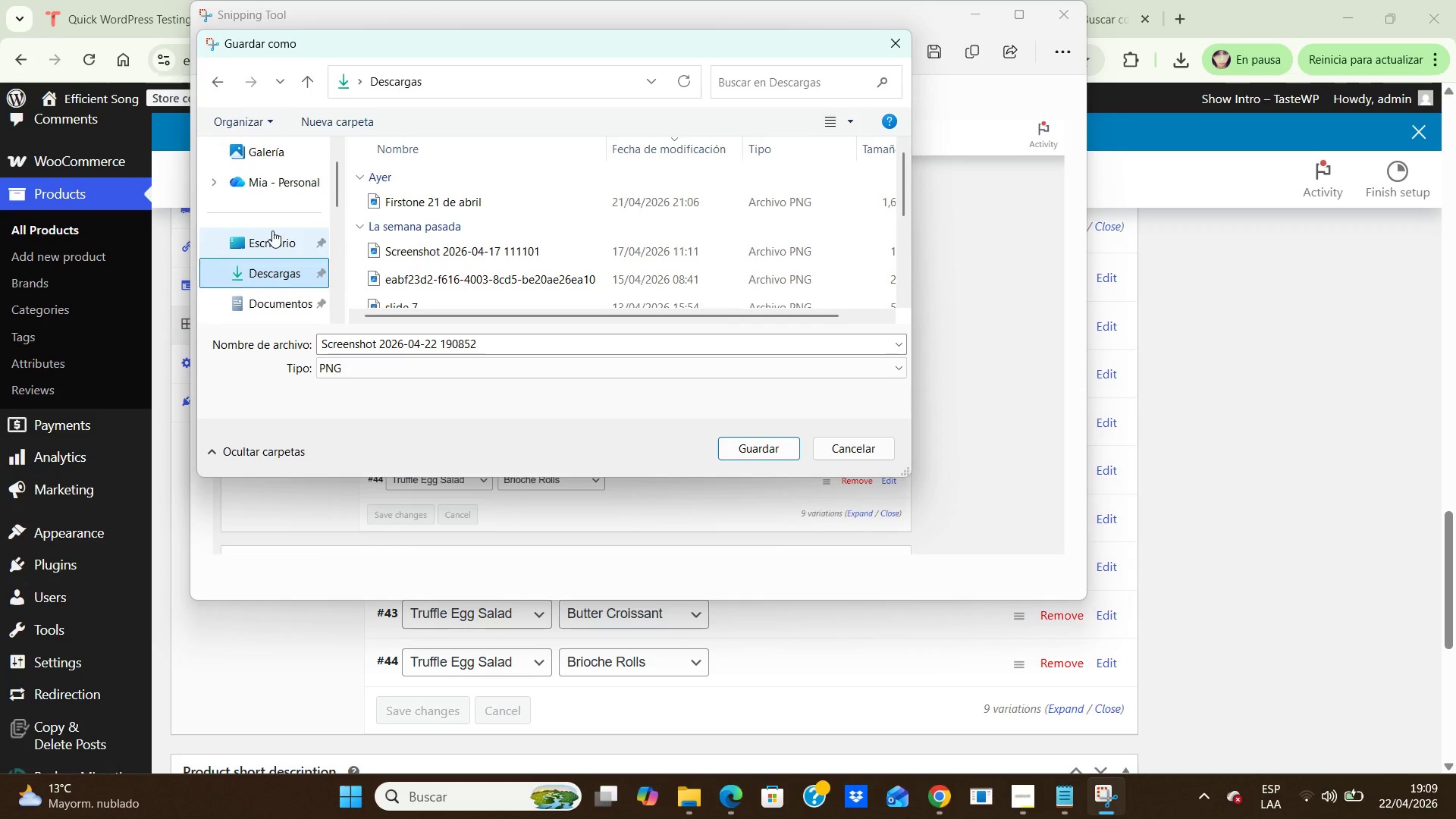 
double_click([272, 231])
 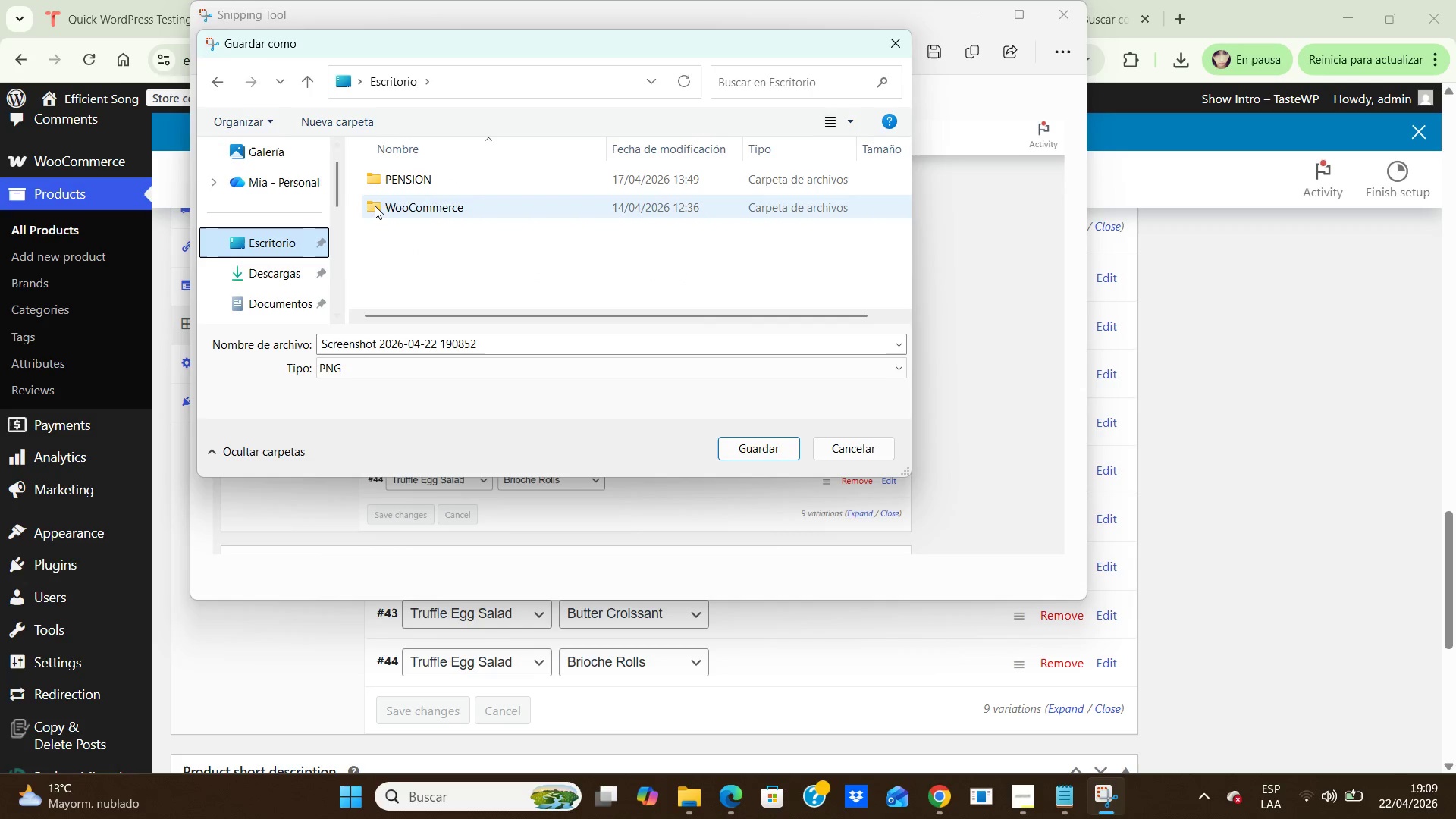 
double_click([375, 206])
 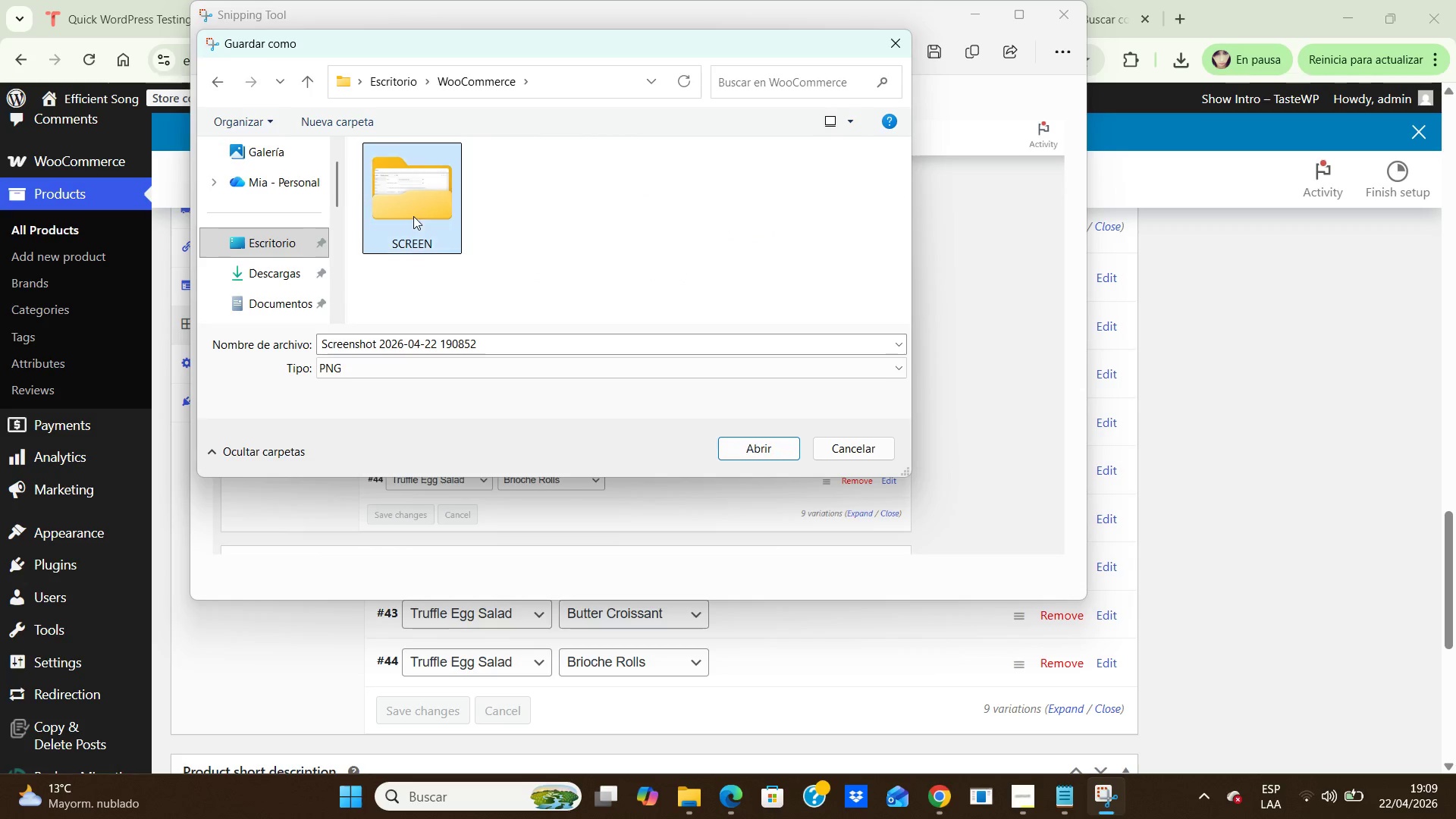 
double_click([413, 216])
 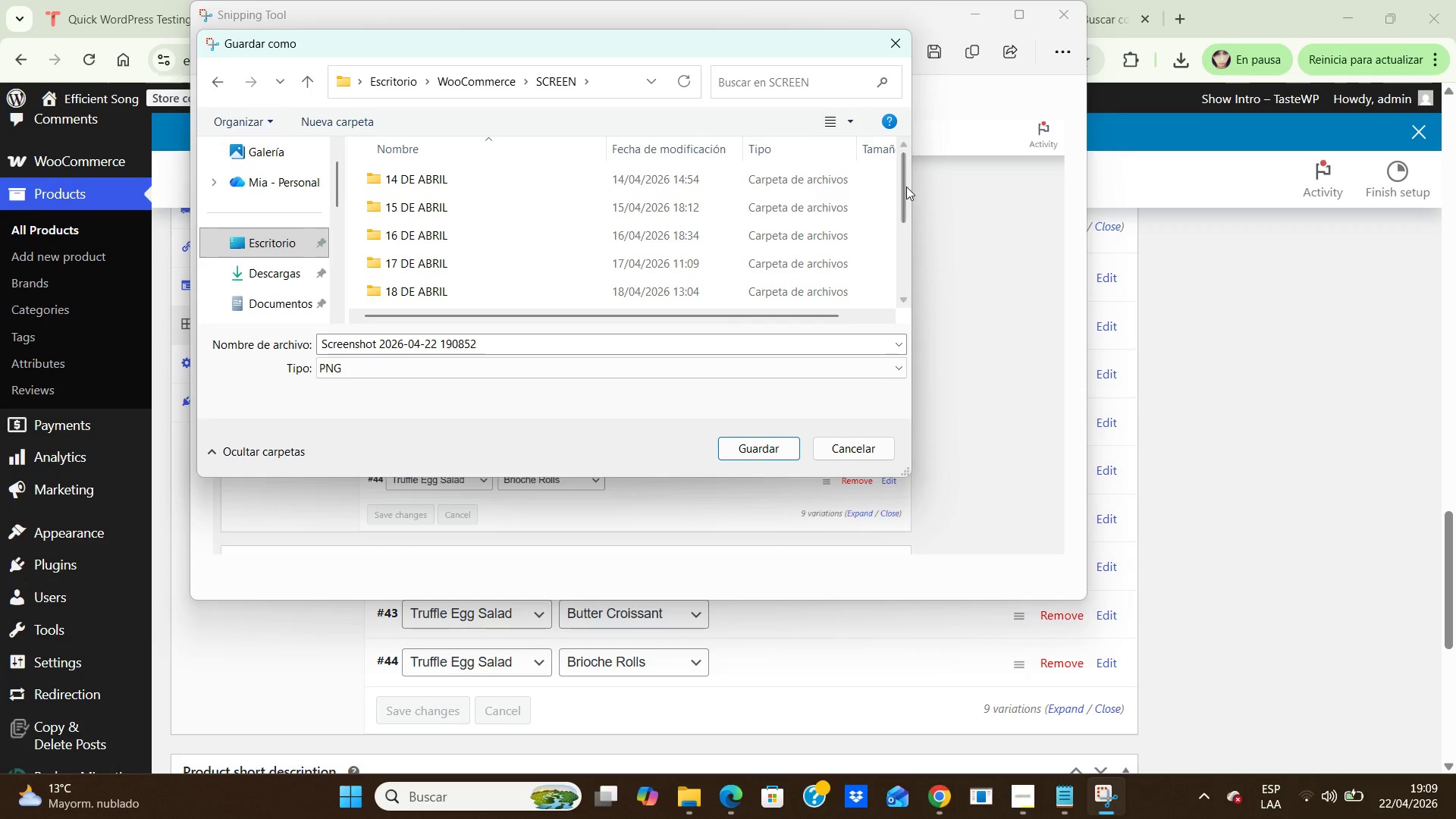 
left_click_drag(start_coordinate=[903, 186], to_coordinate=[895, 303])
 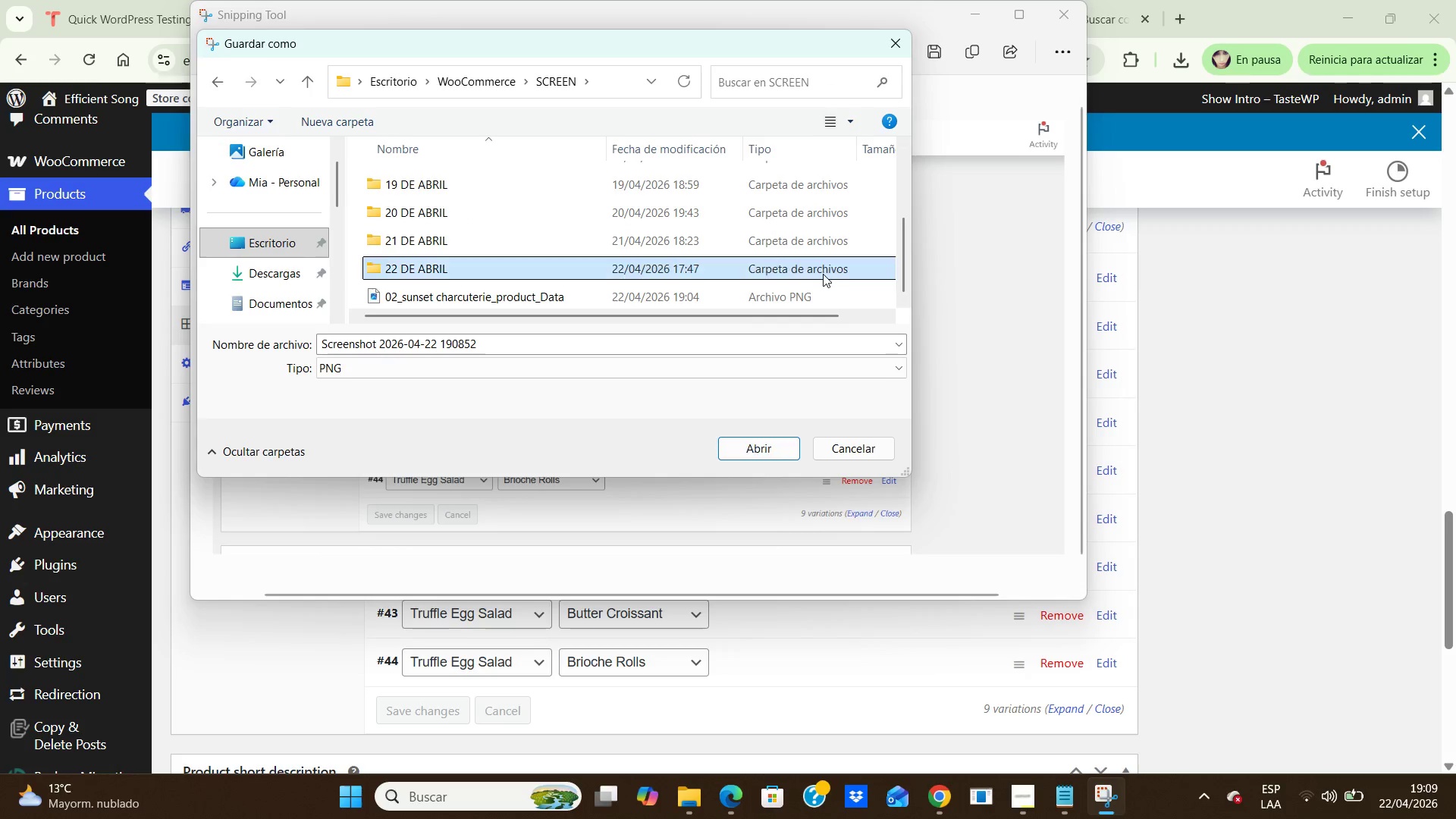 
double_click([823, 274])
 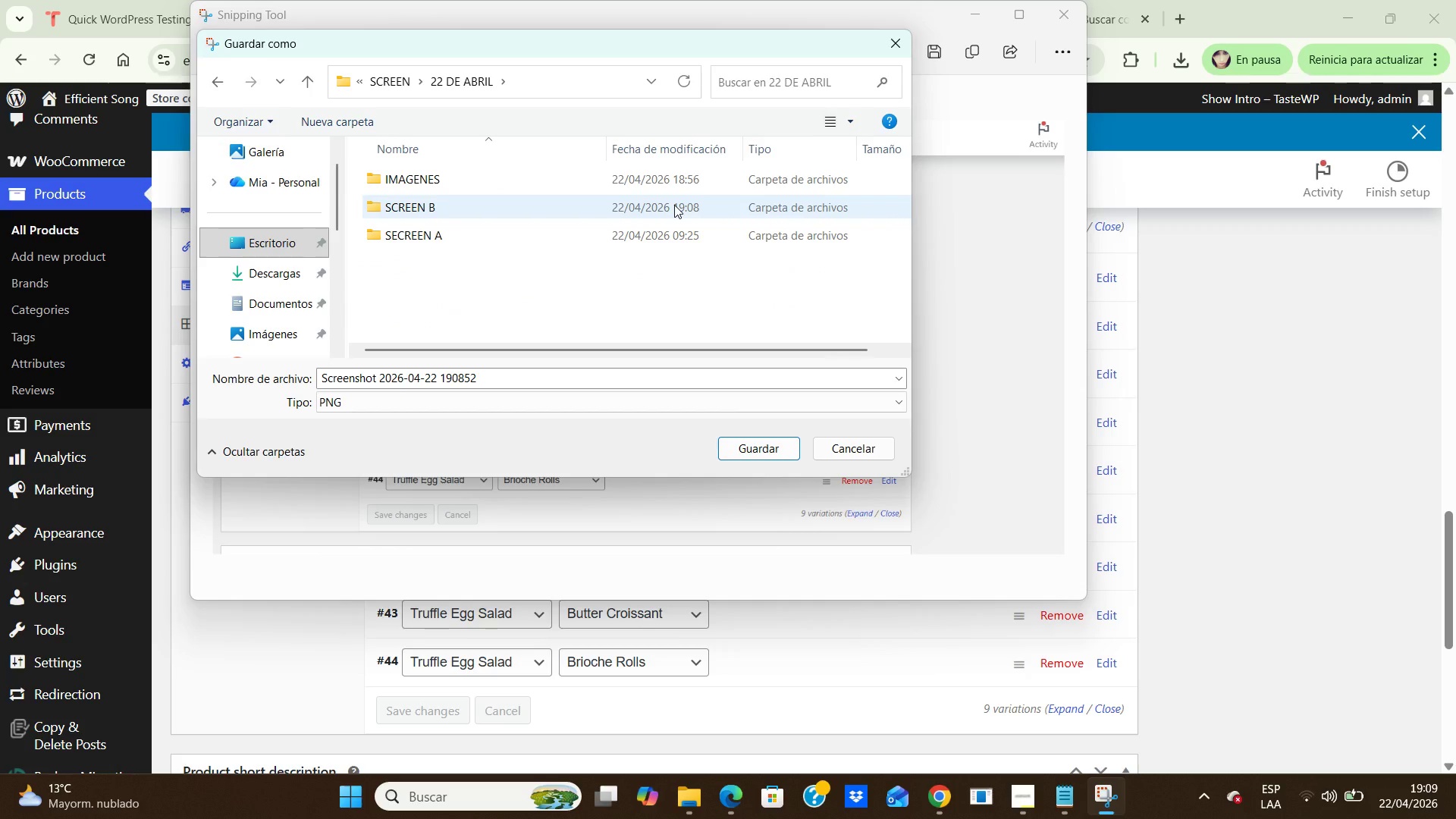 
double_click([674, 205])
 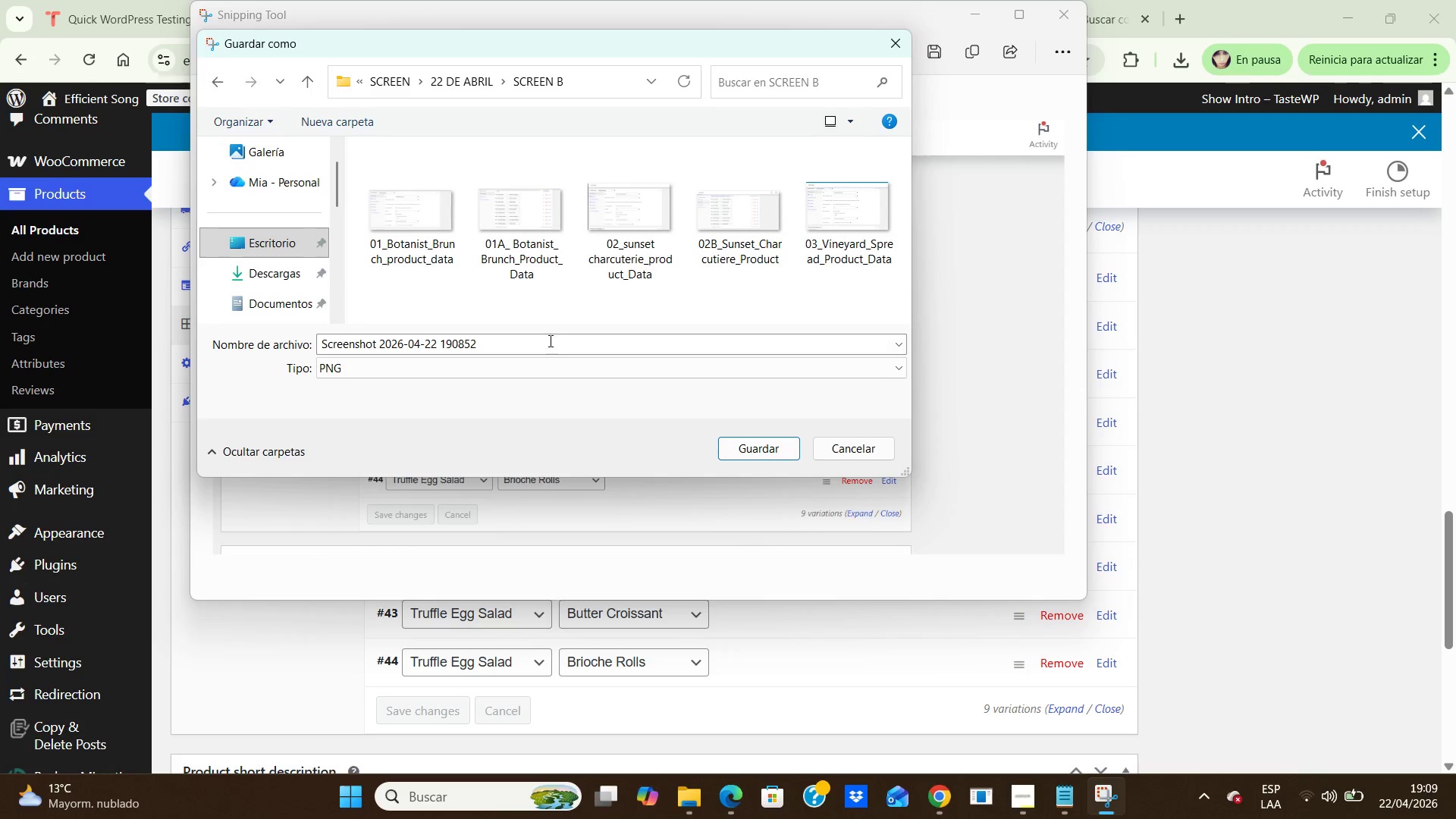 
left_click([537, 344])
 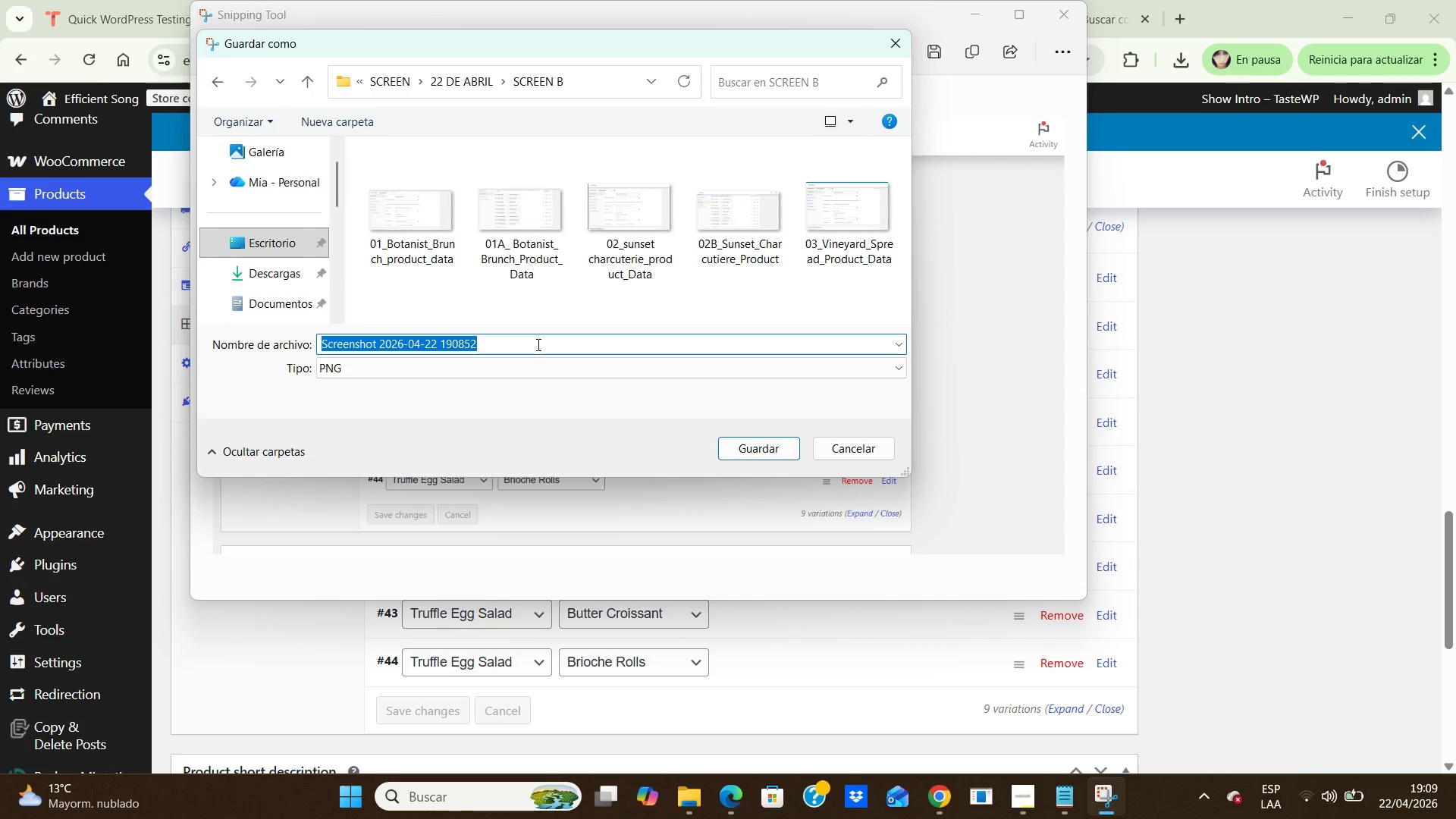 
key(Numpad0)
 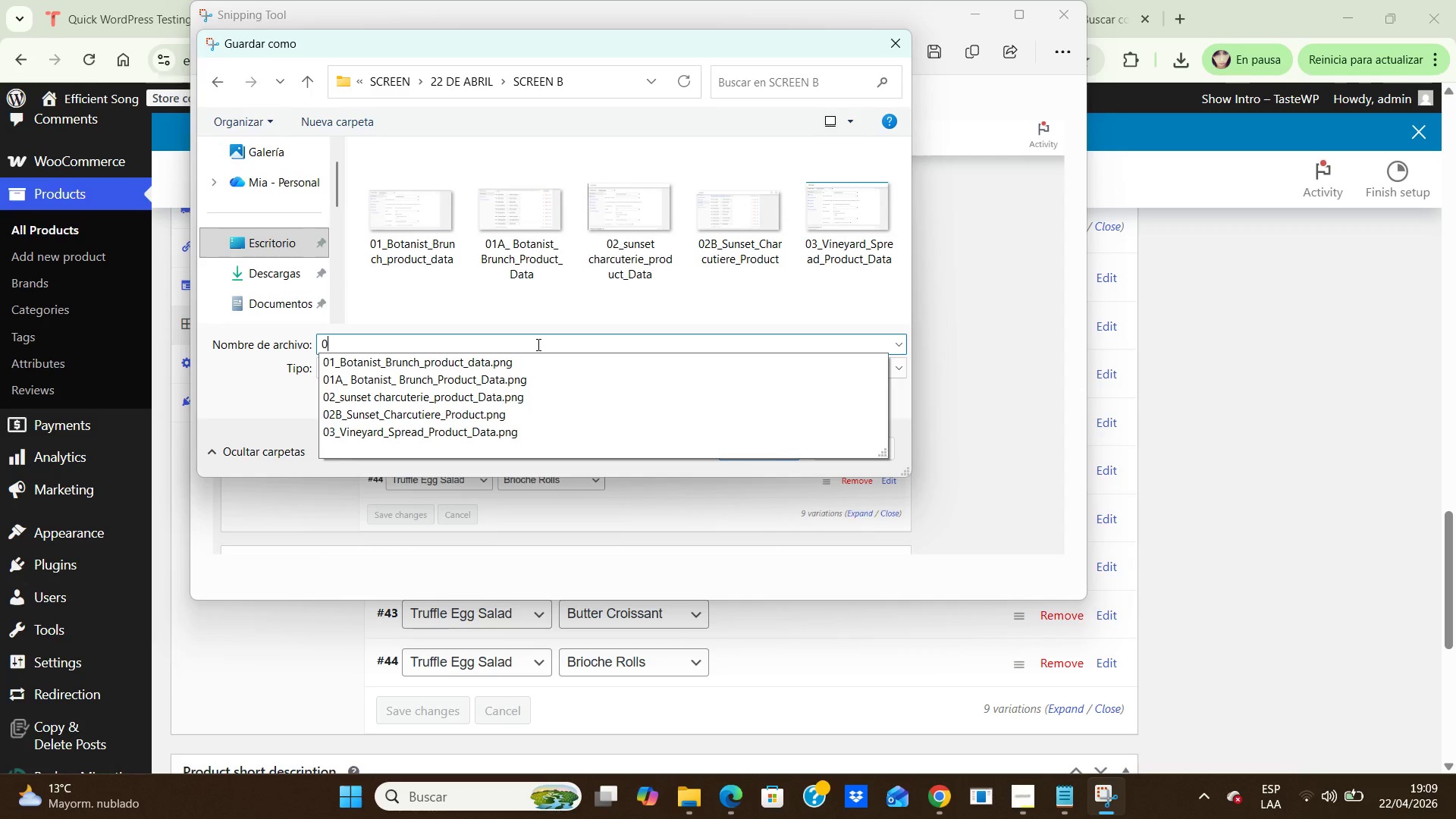 
key(Numpad3)
 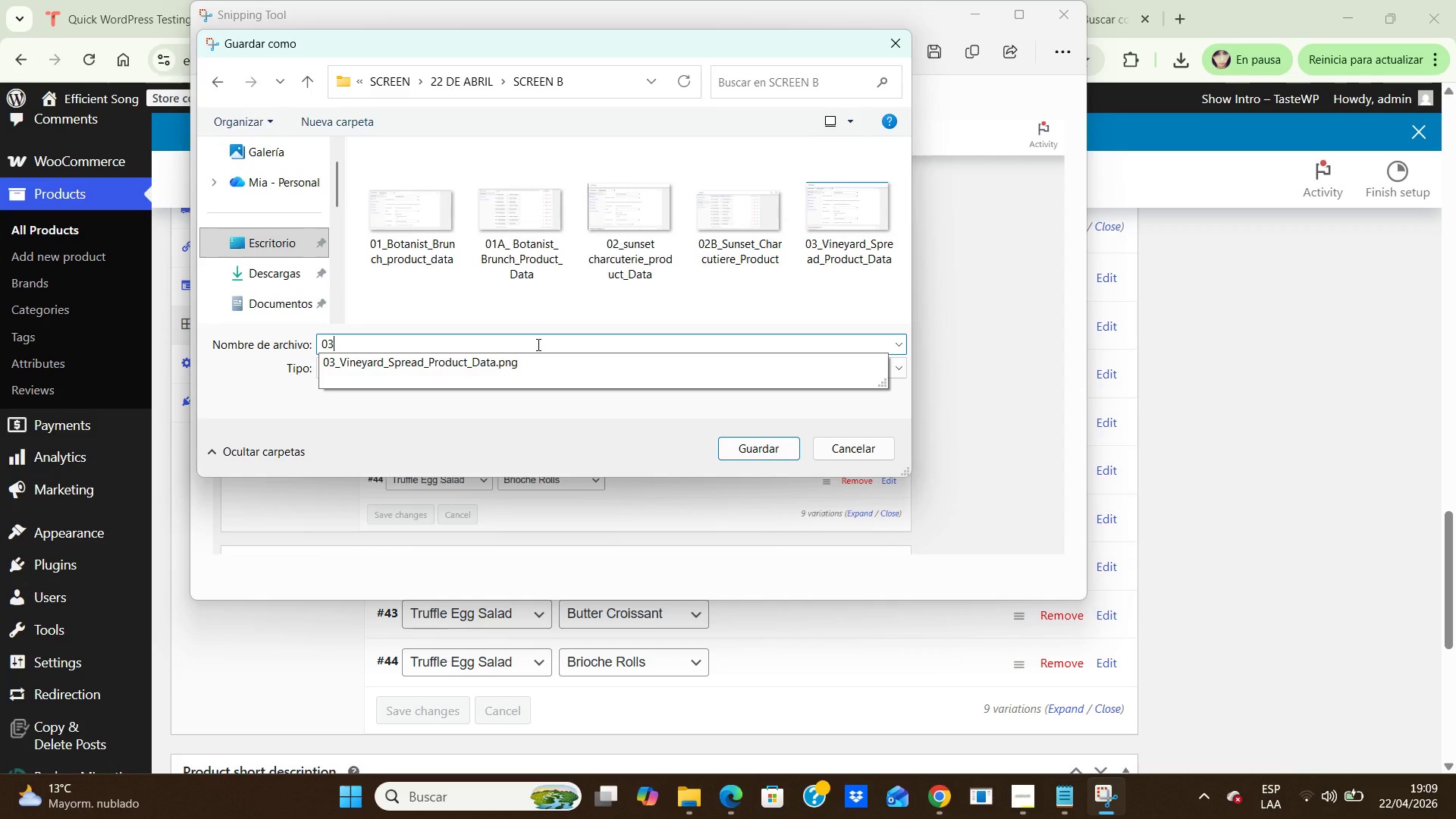 
key(CapsLock)
 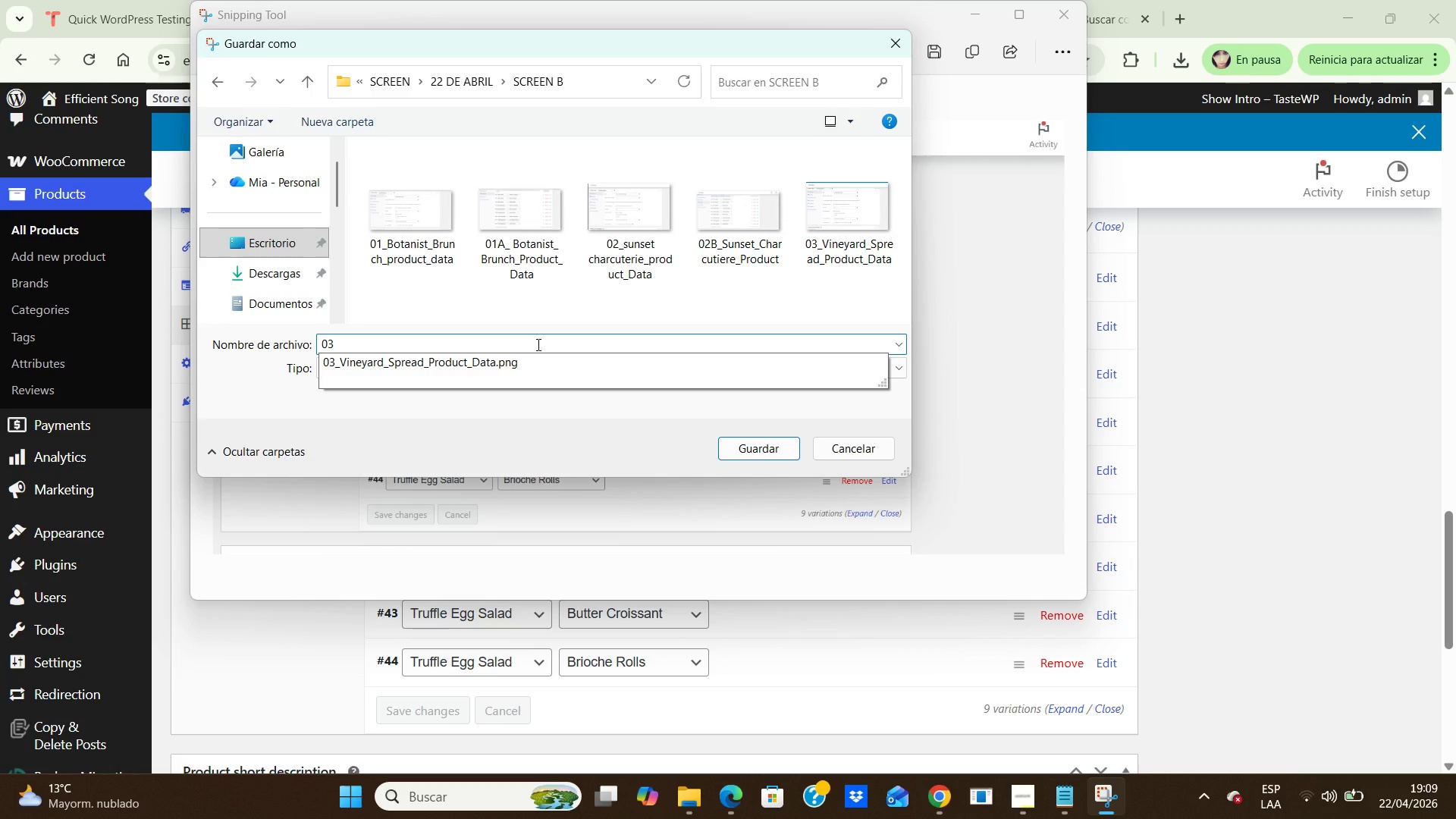 
key(A)
 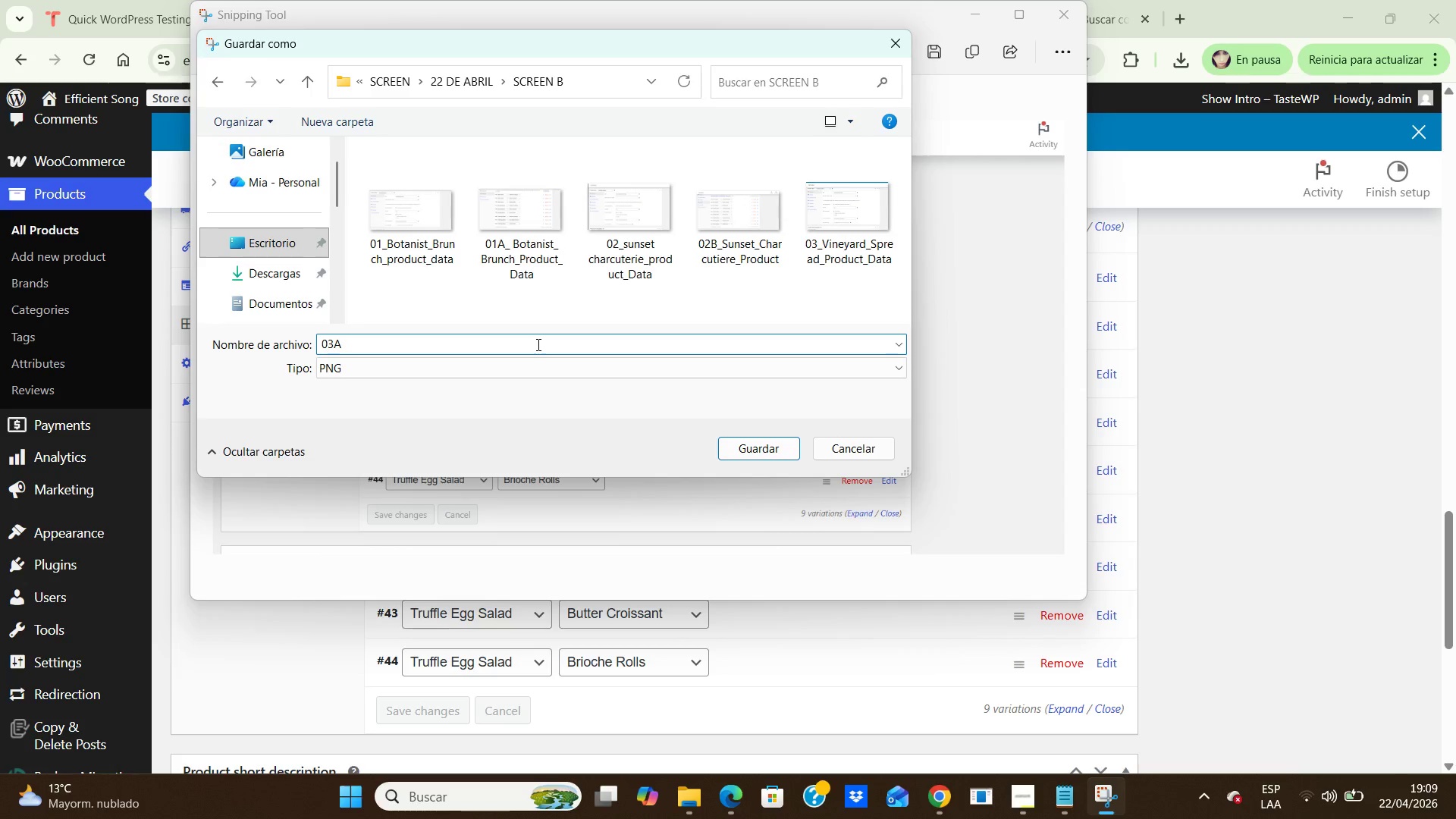 
key(CapsLock)
 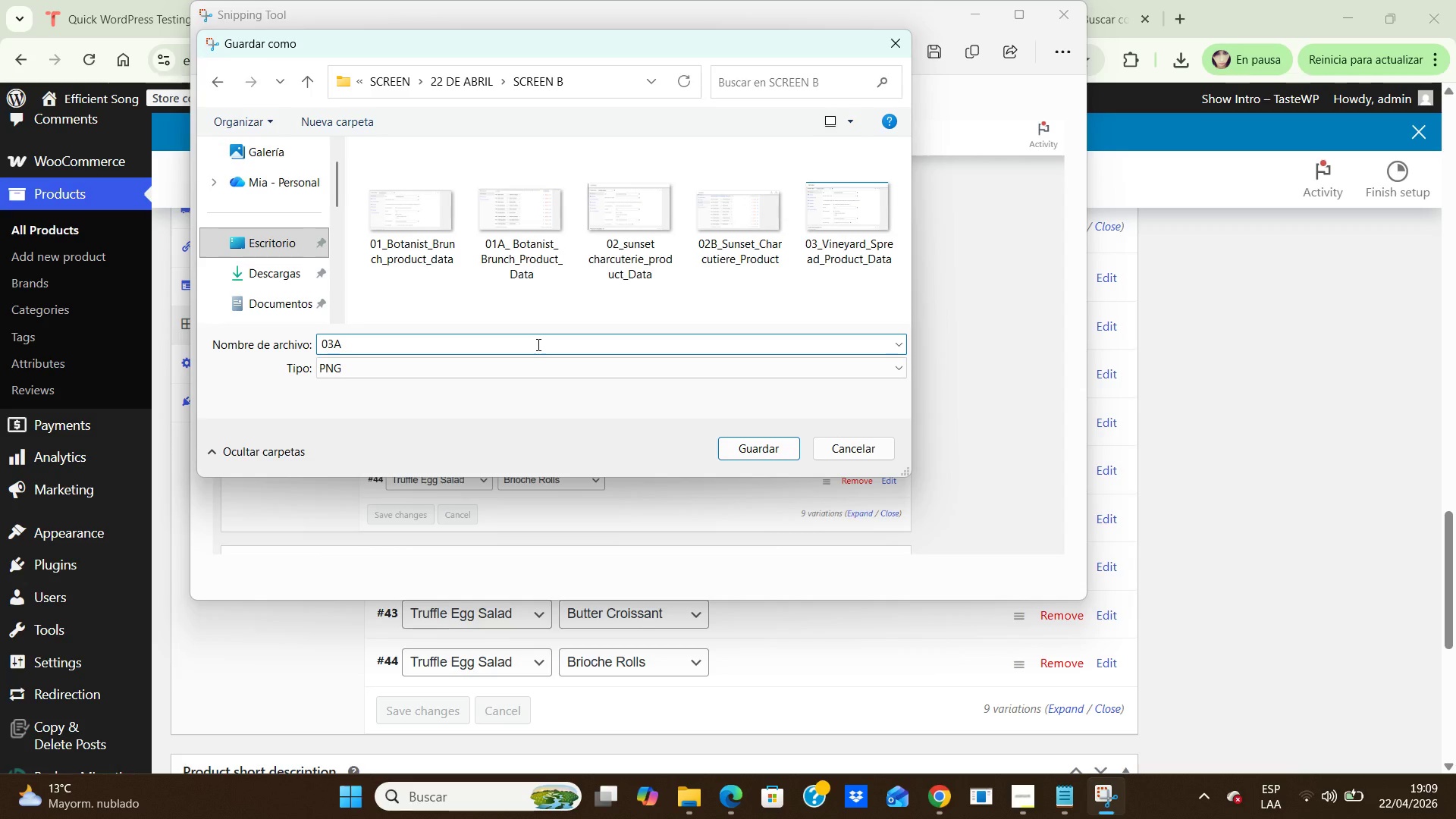 
key(Shift+Minus)
 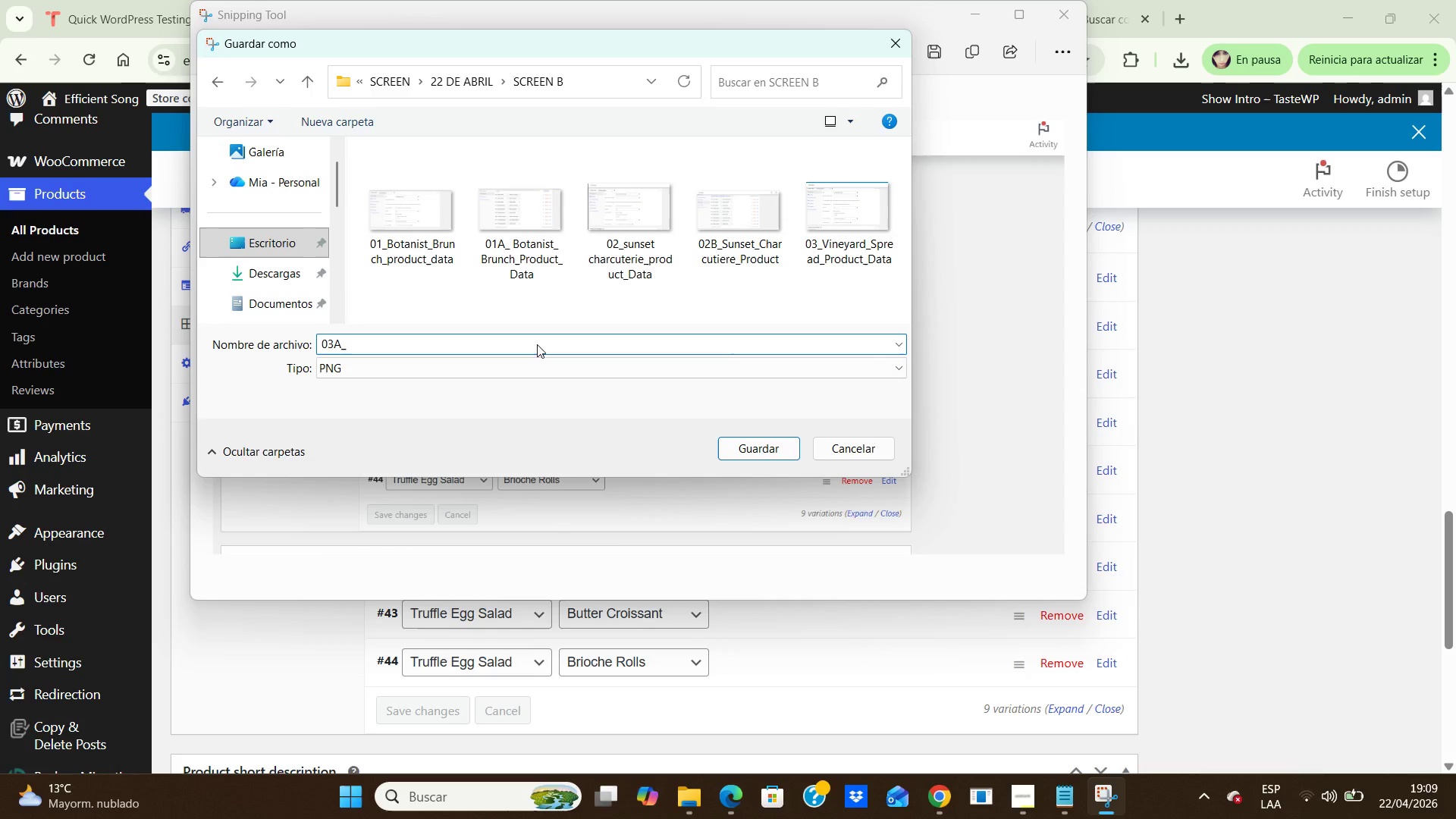 
type(v)
key(Backspace)
type(Vineyard_Spread_p)
key(Backspace)
type(Product)
 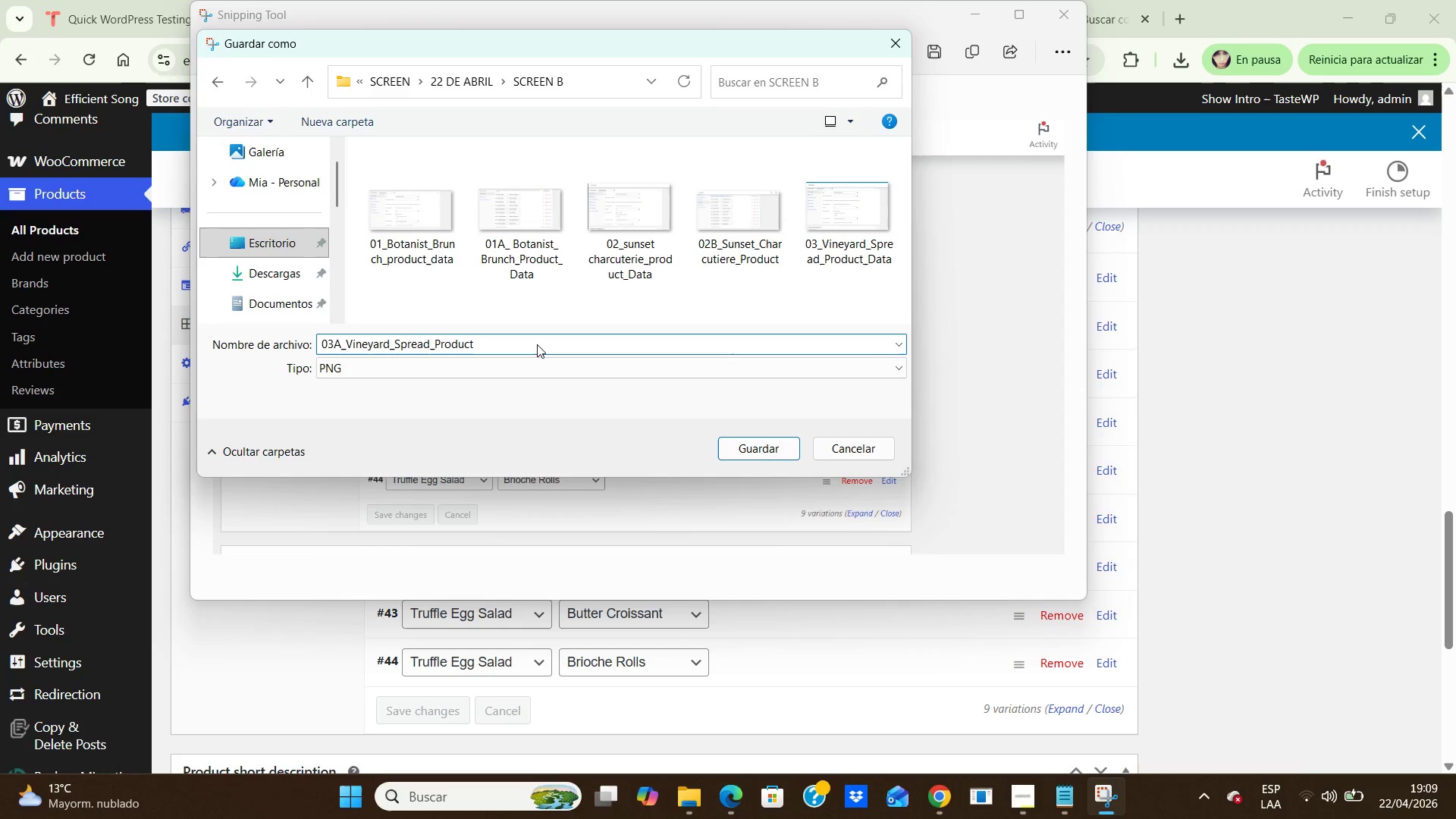 
type(>)
key(Backspace)
type(>)
key(Backspace)
type(_Data)
 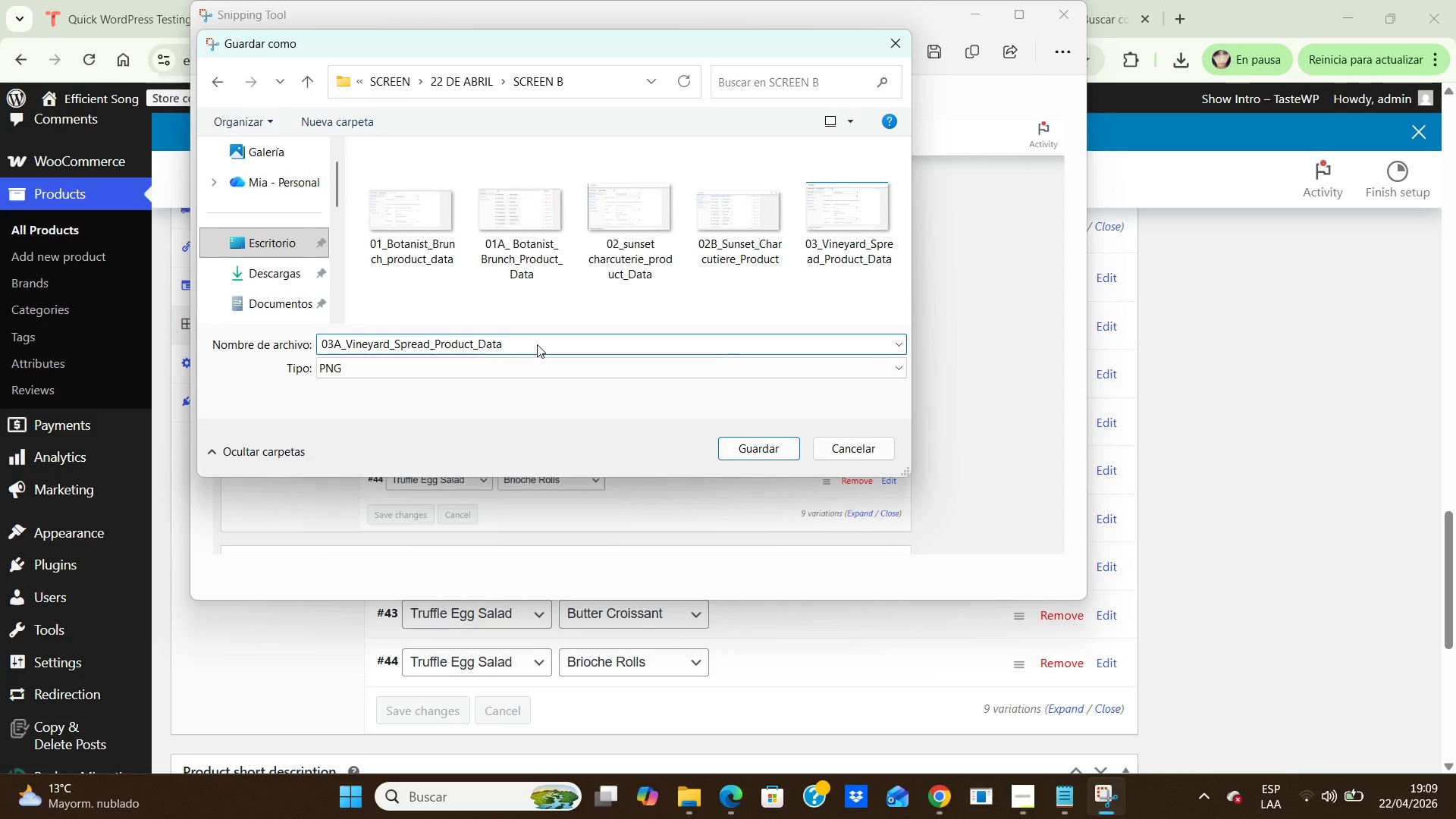 
left_click([755, 455])
 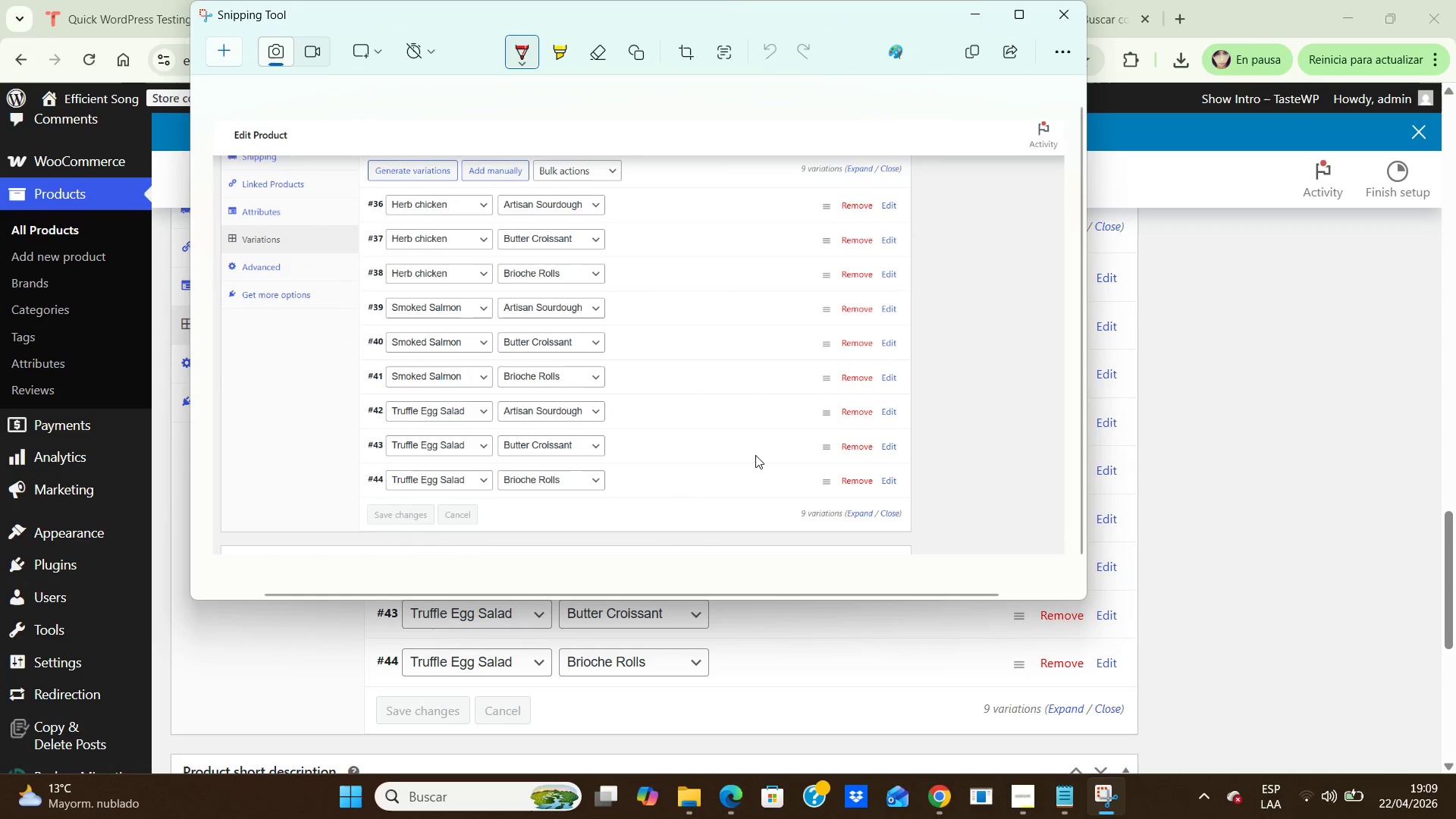 
left_click([755, 455])
 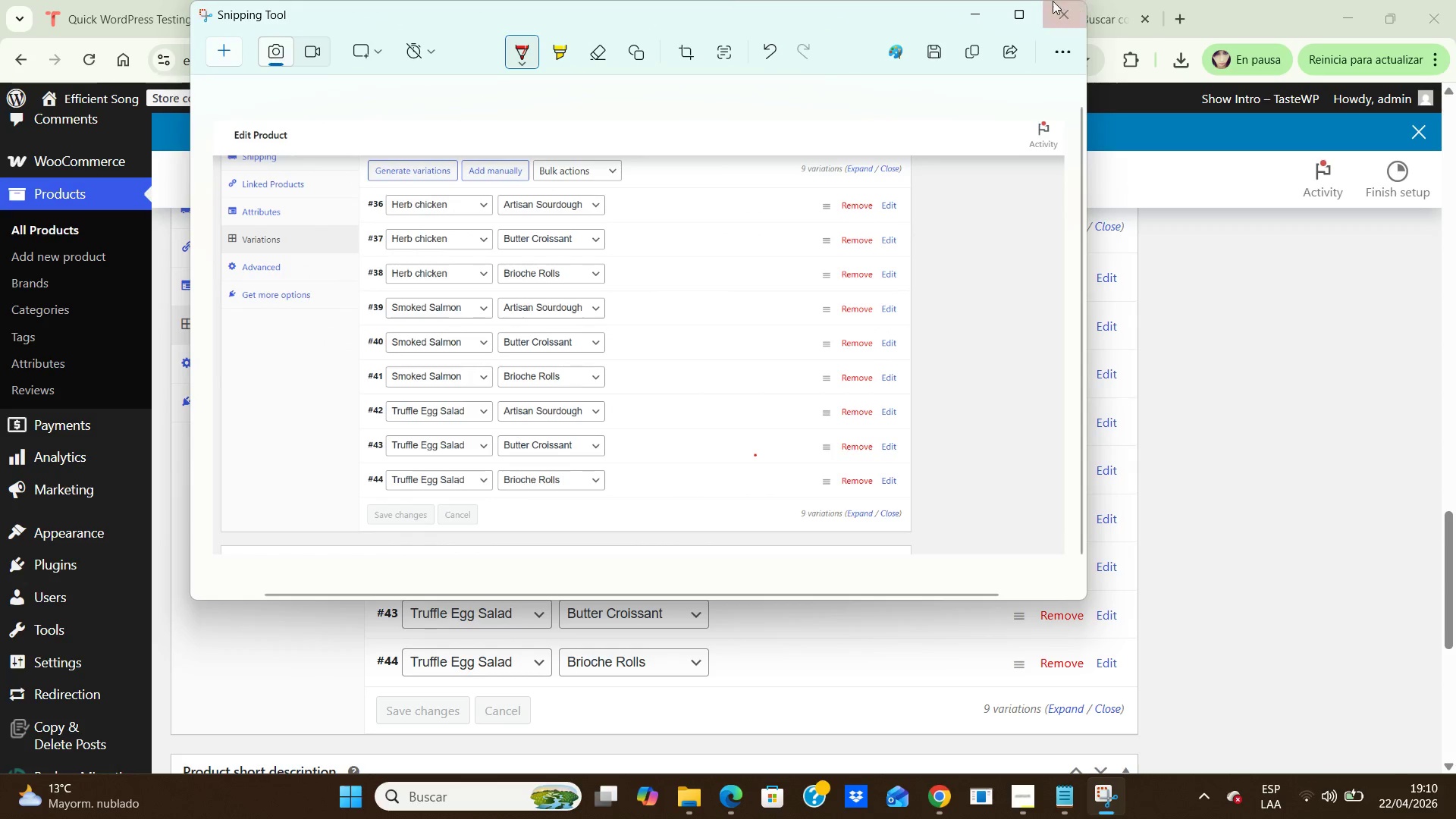 
left_click([1066, 17])
 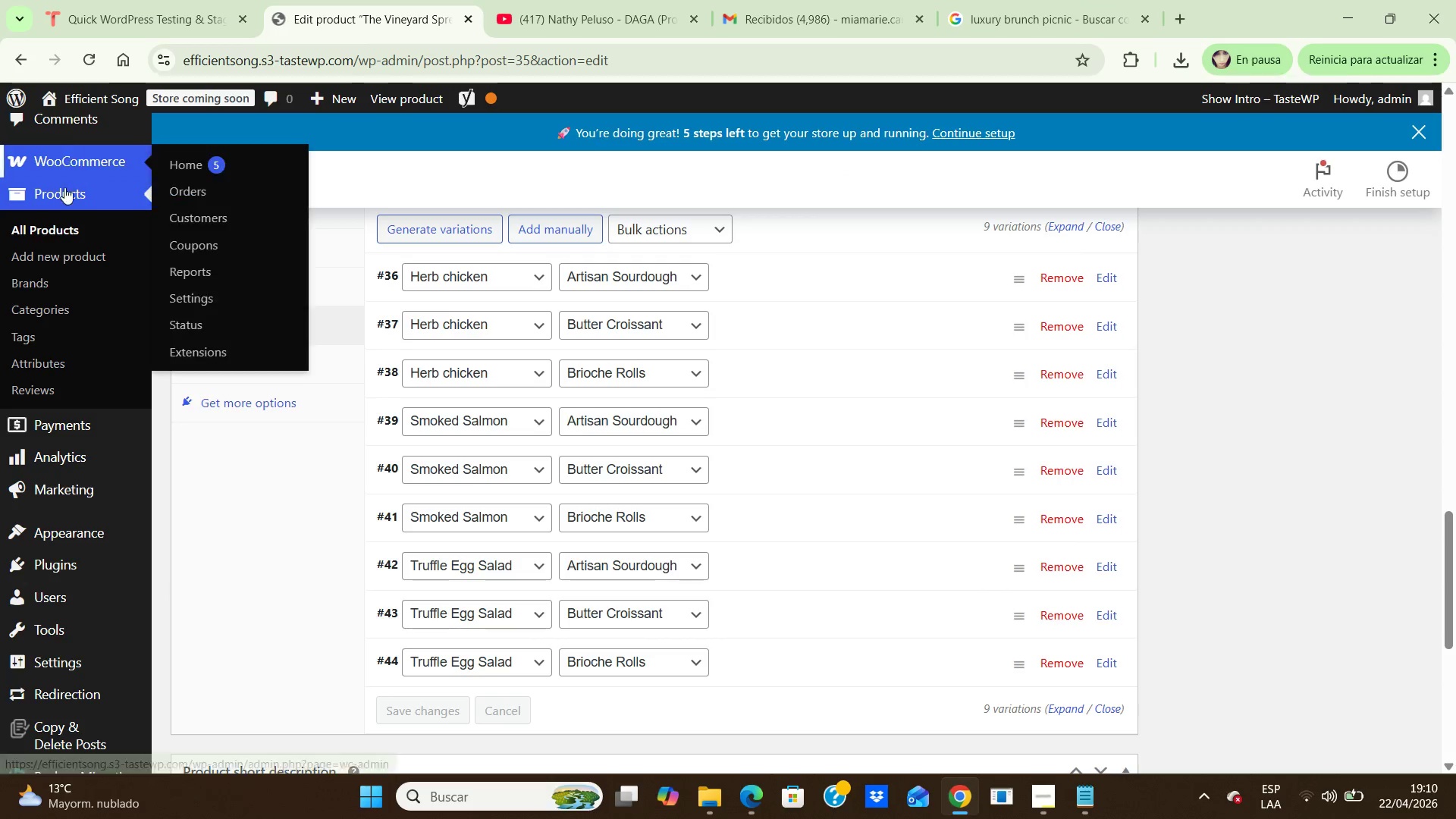 
left_click([52, 220])
 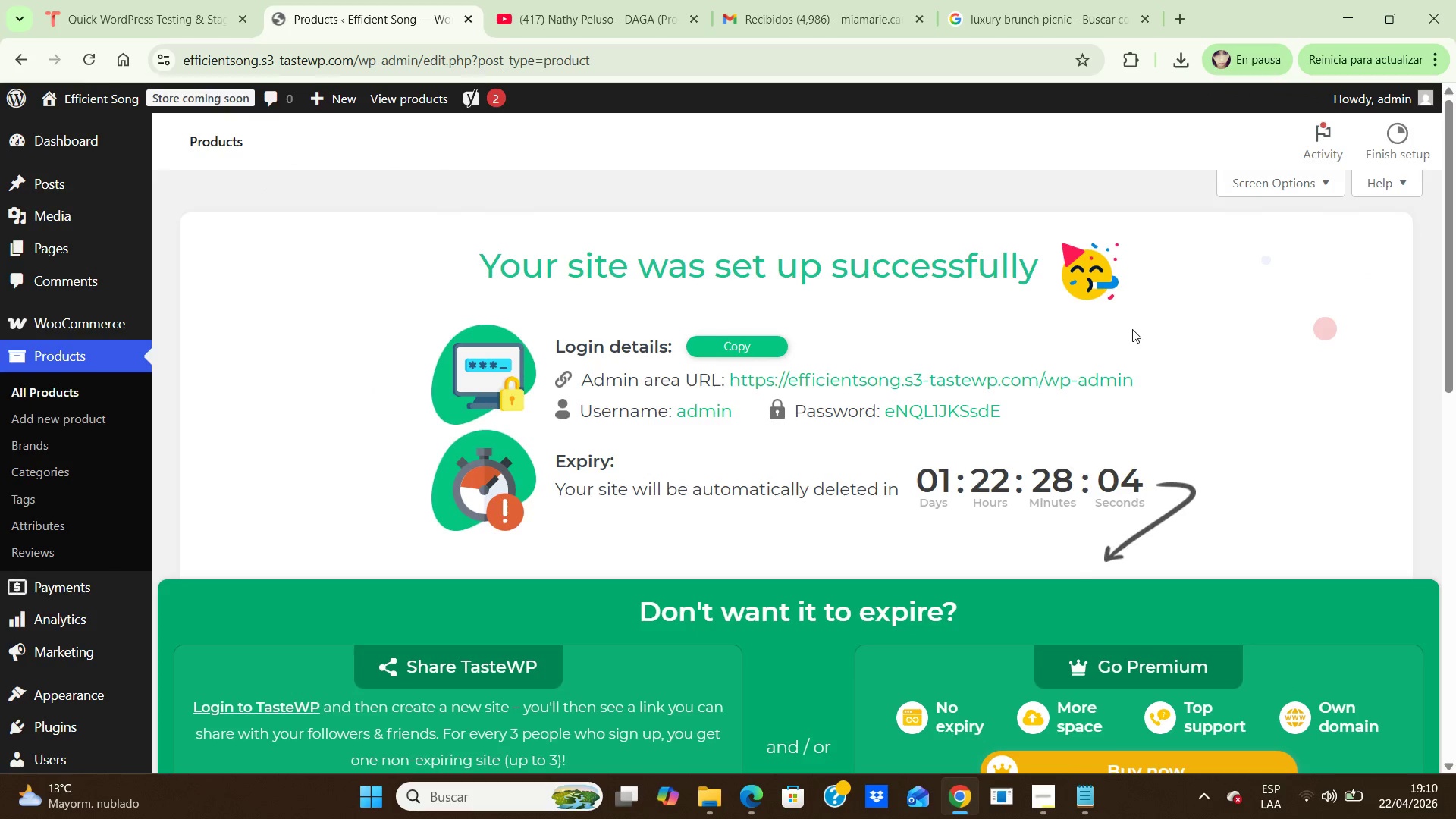 